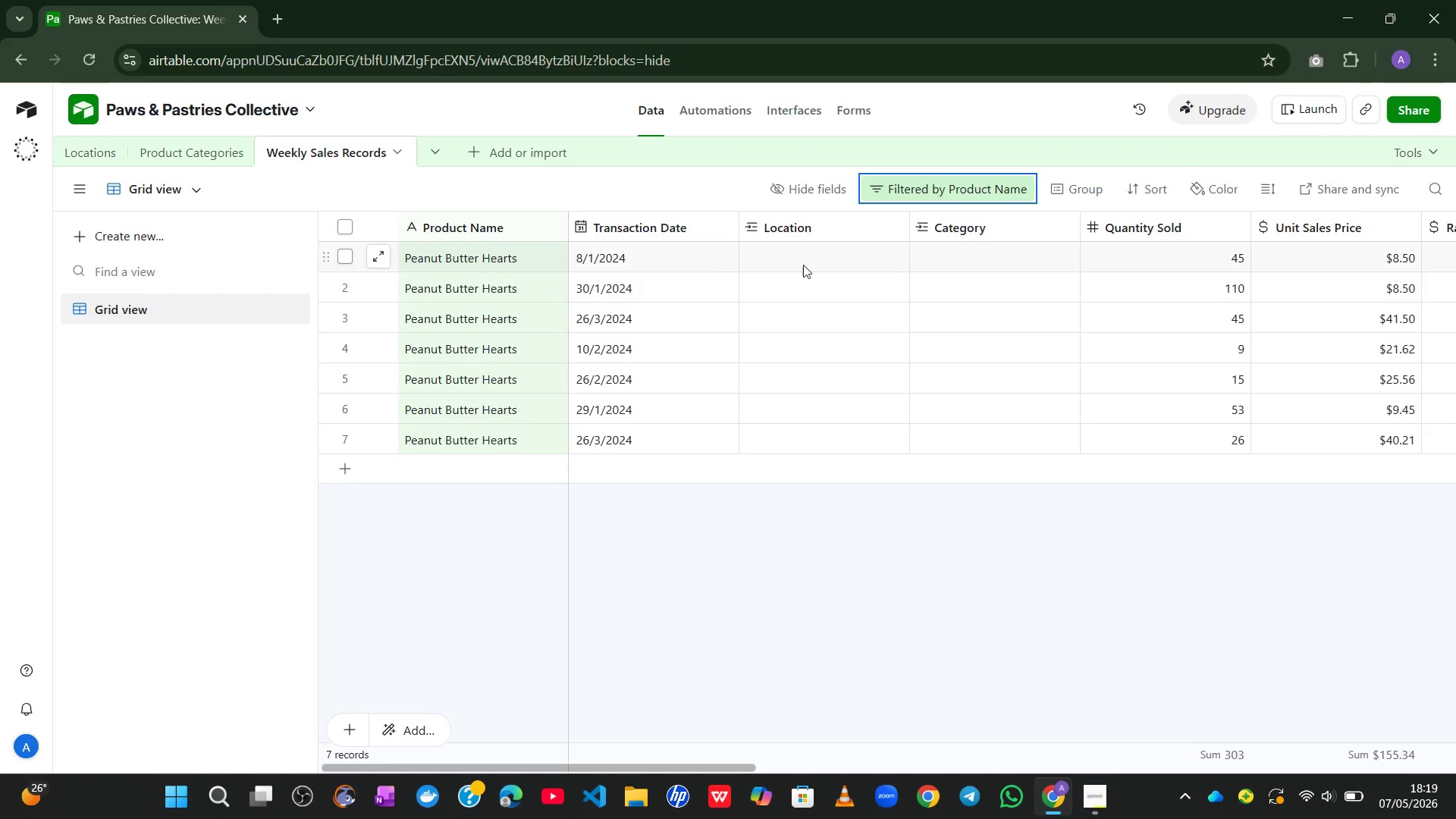 
left_click([802, 260])
 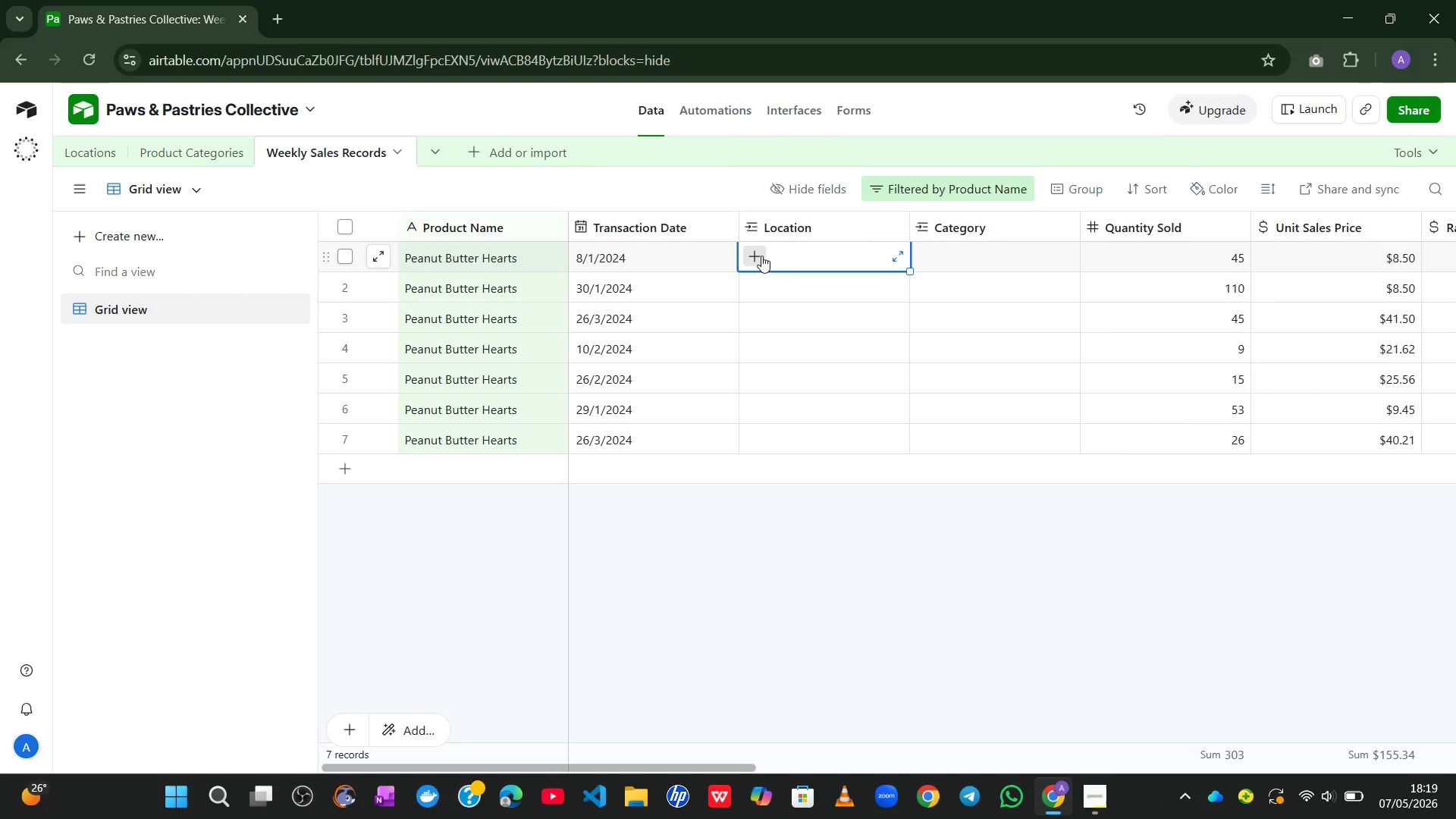 
left_click([761, 256])
 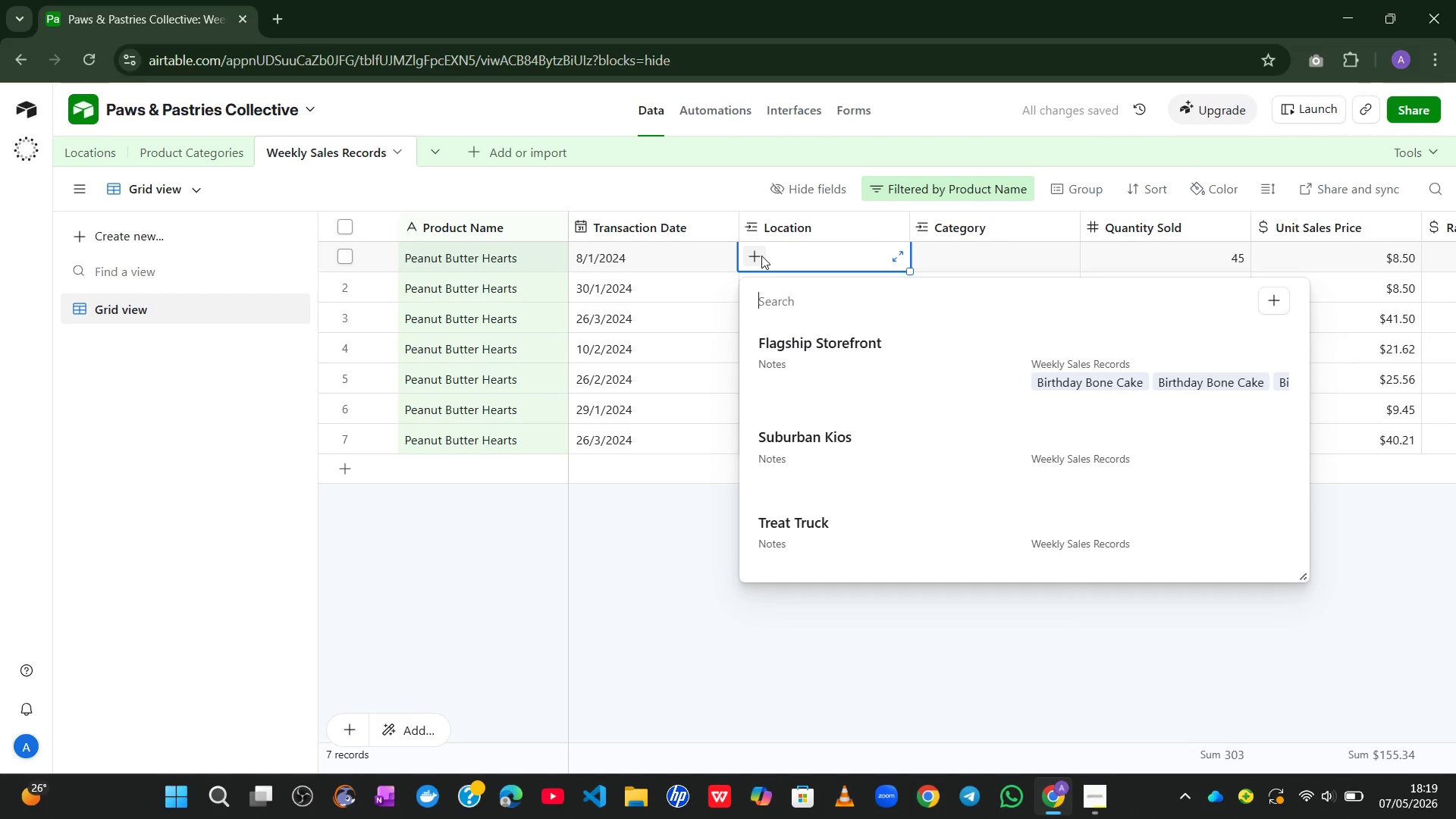 
wait(7.52)
 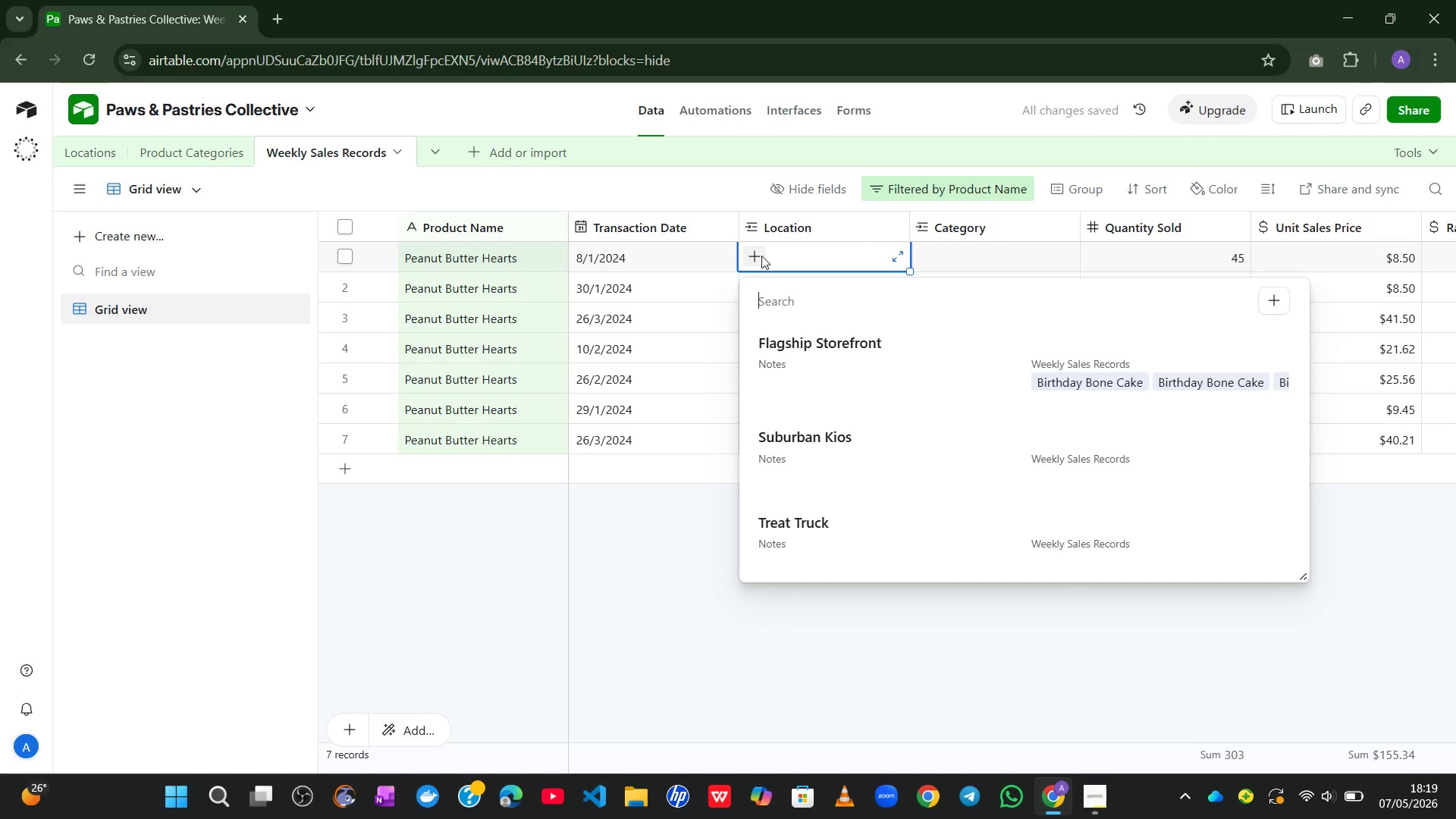 
left_click([844, 439])
 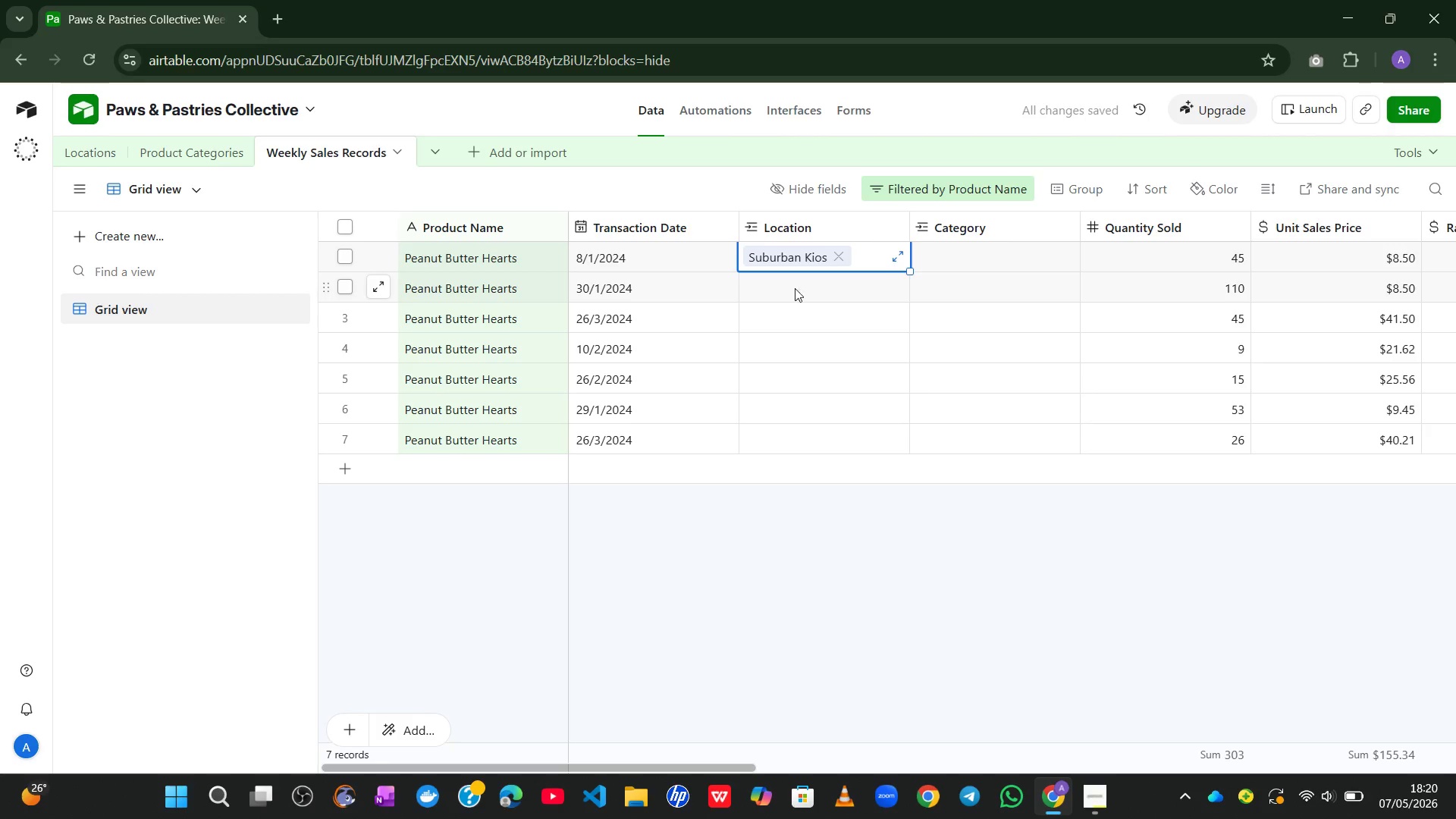 
left_click_drag(start_coordinate=[798, 285], to_coordinate=[761, 287])
 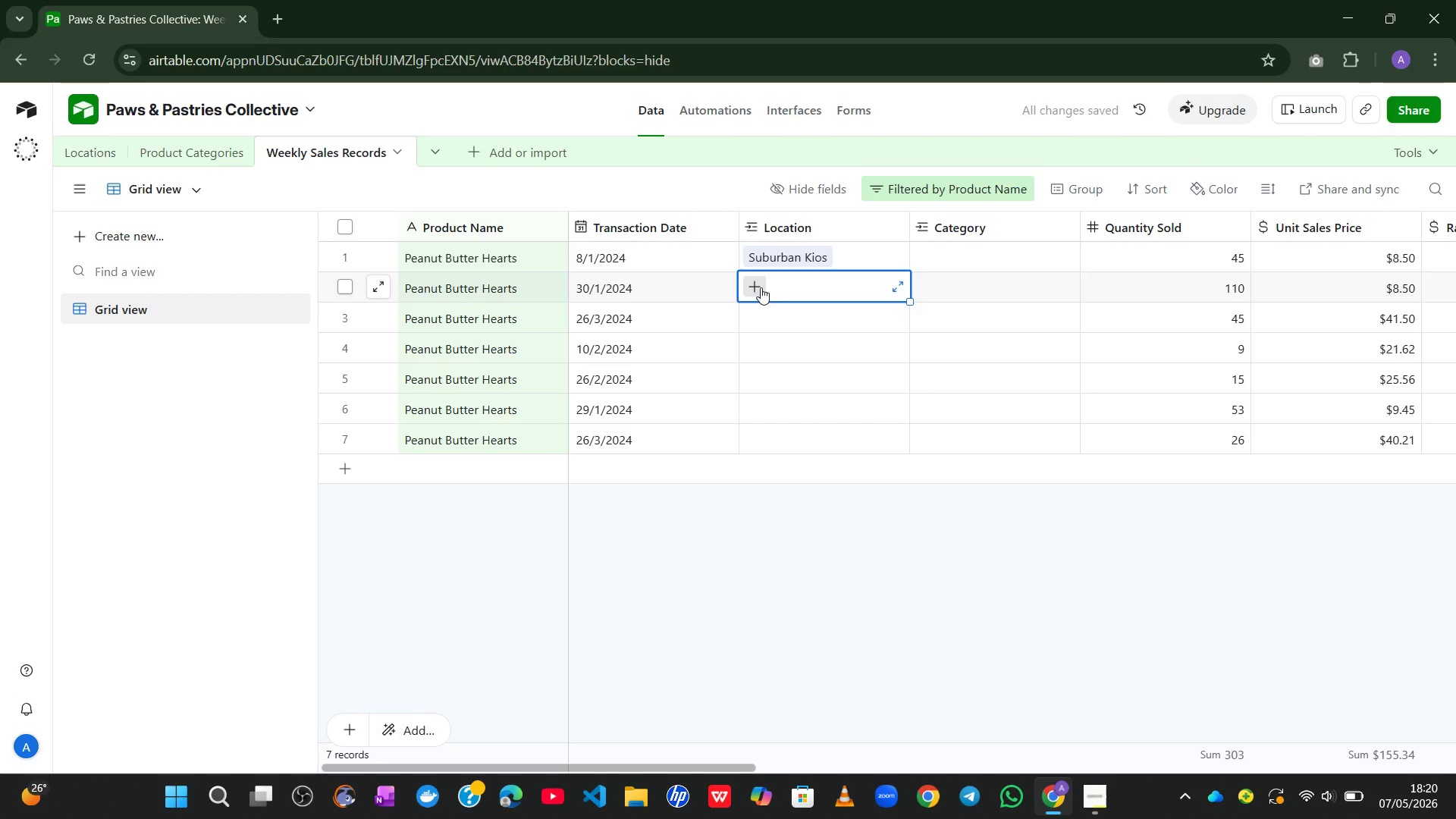 
left_click([761, 287])
 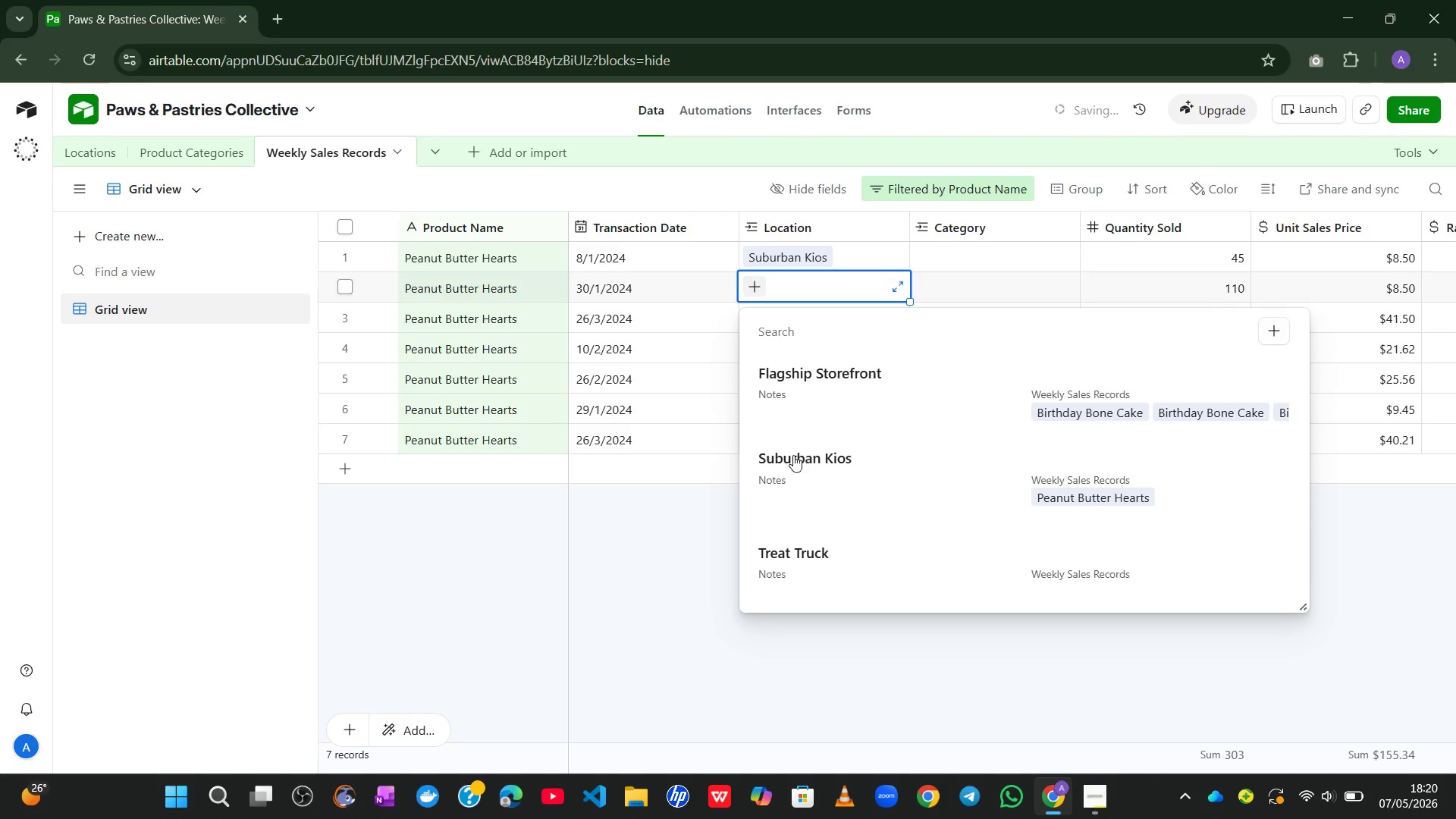 
left_click([799, 474])
 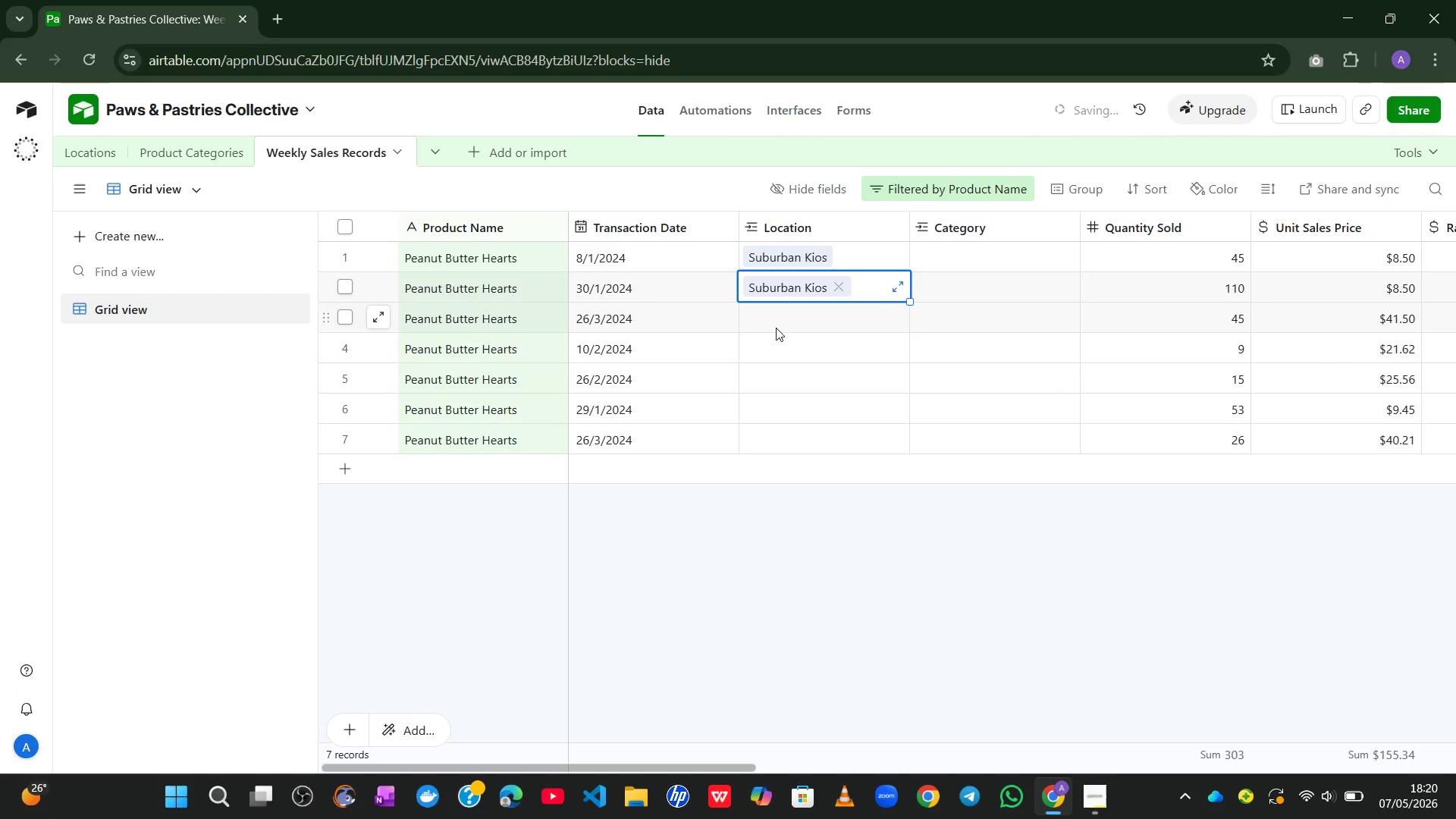 
left_click([776, 328])
 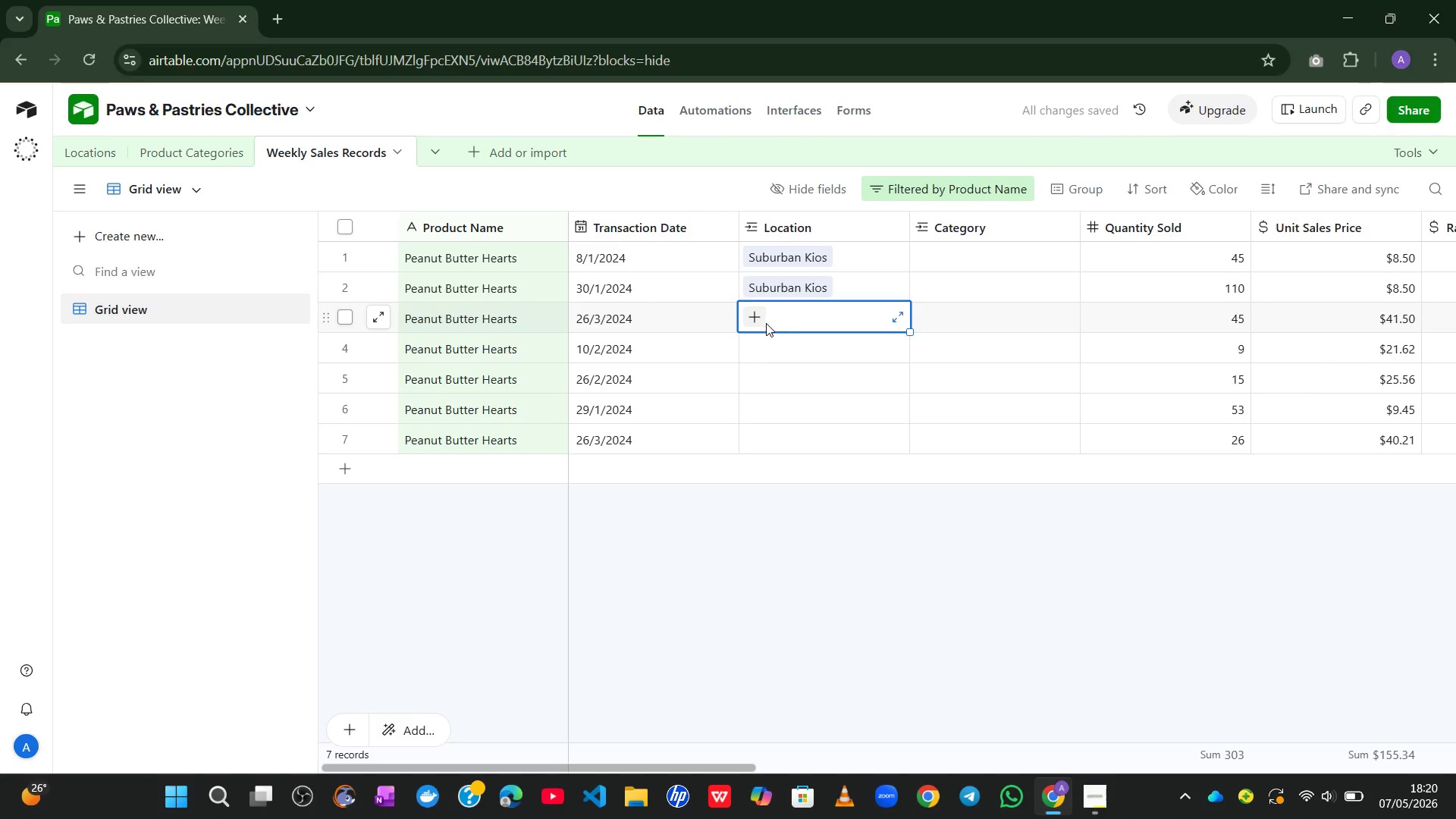 
left_click([766, 323])
 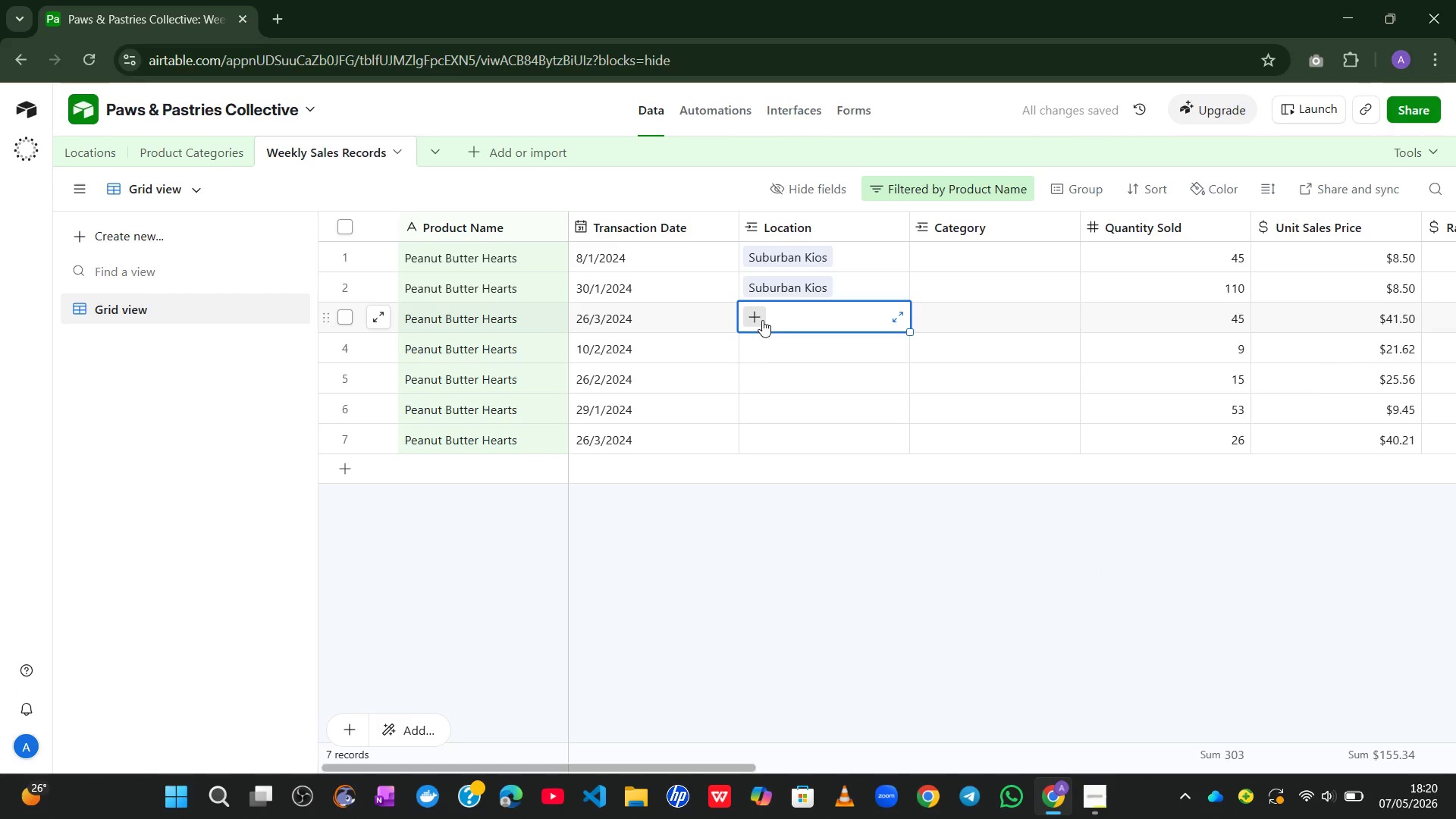 
left_click([762, 320])
 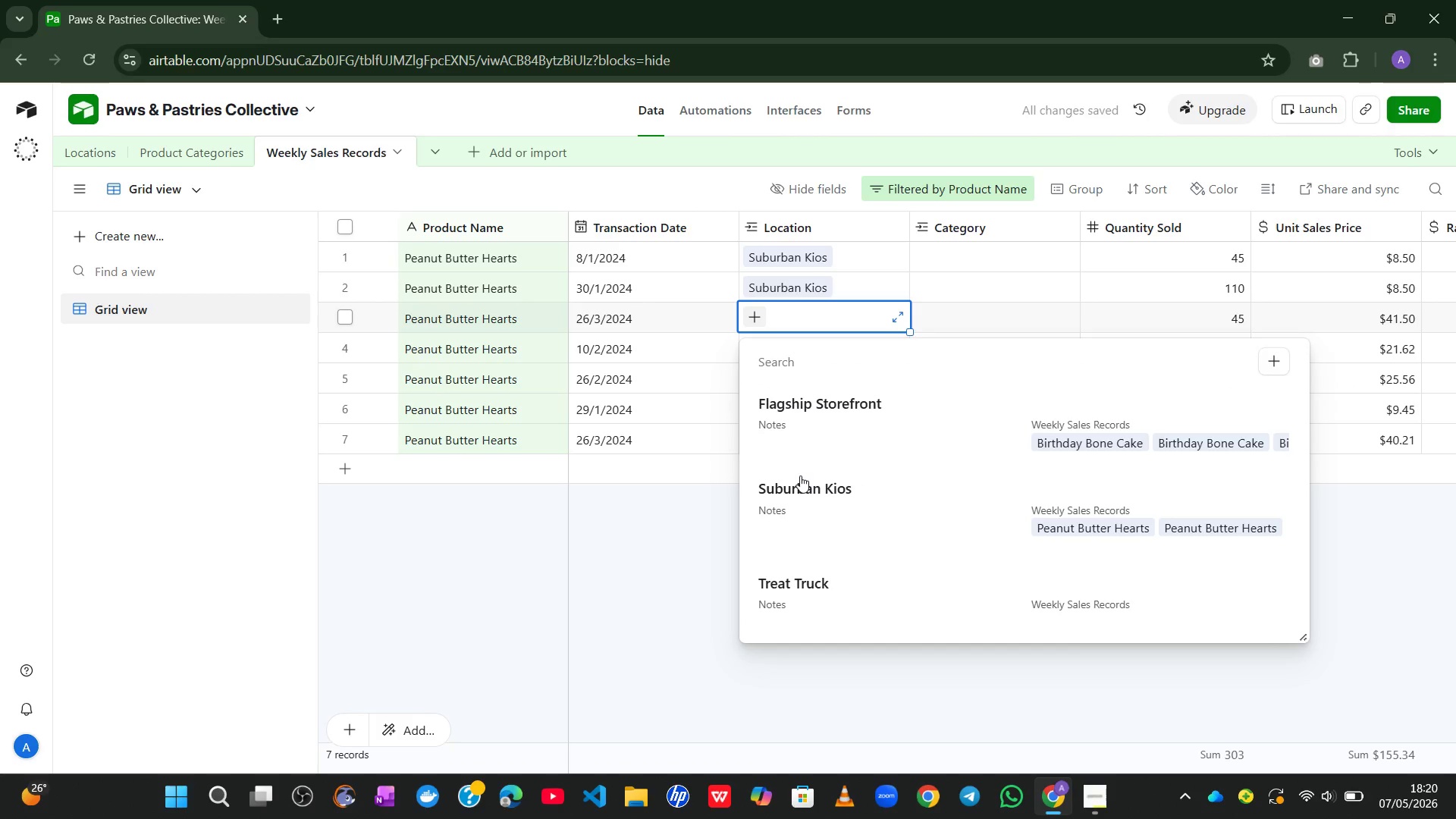 
left_click([799, 487])
 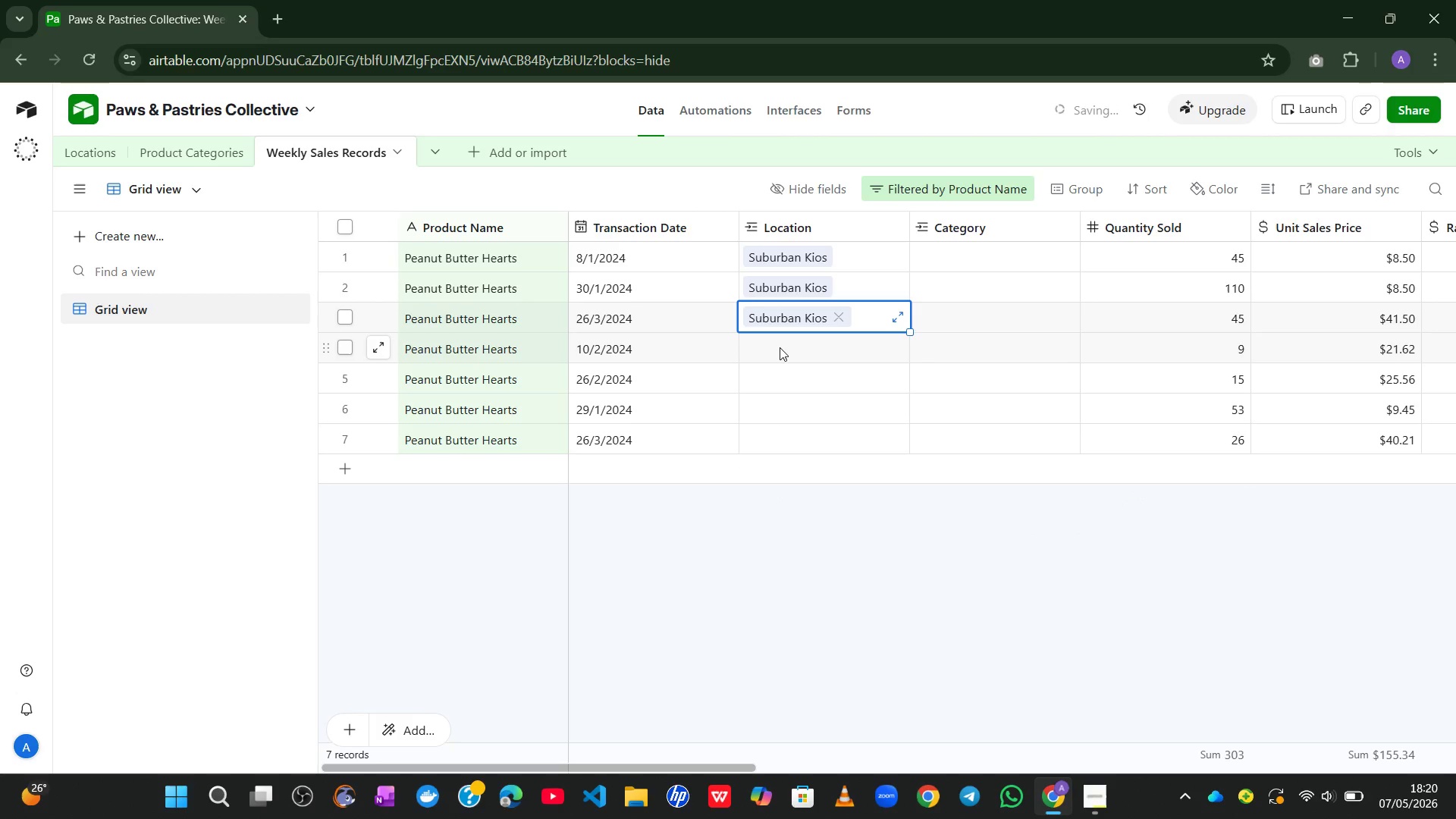 
left_click([778, 346])
 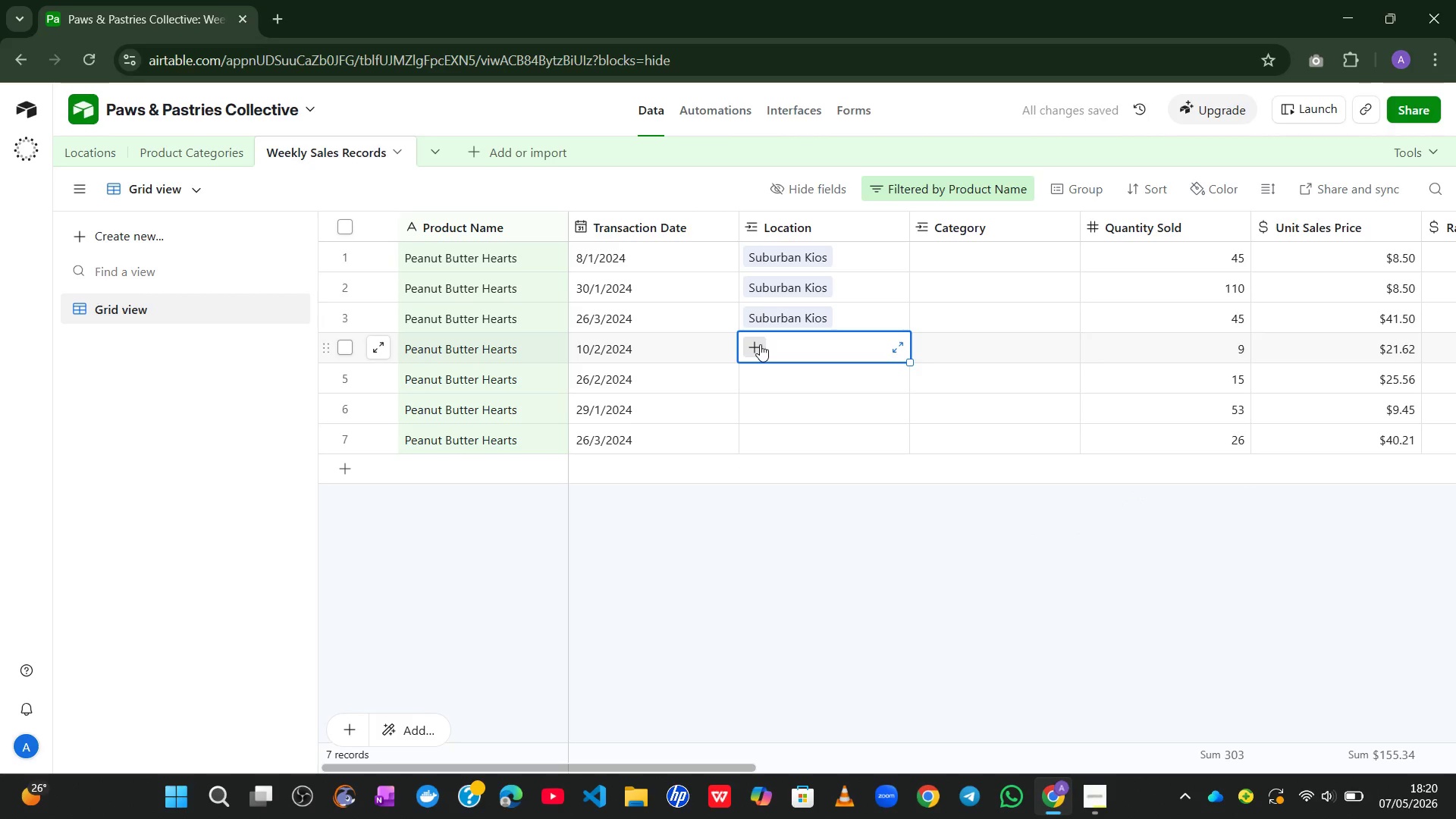 
left_click([760, 344])
 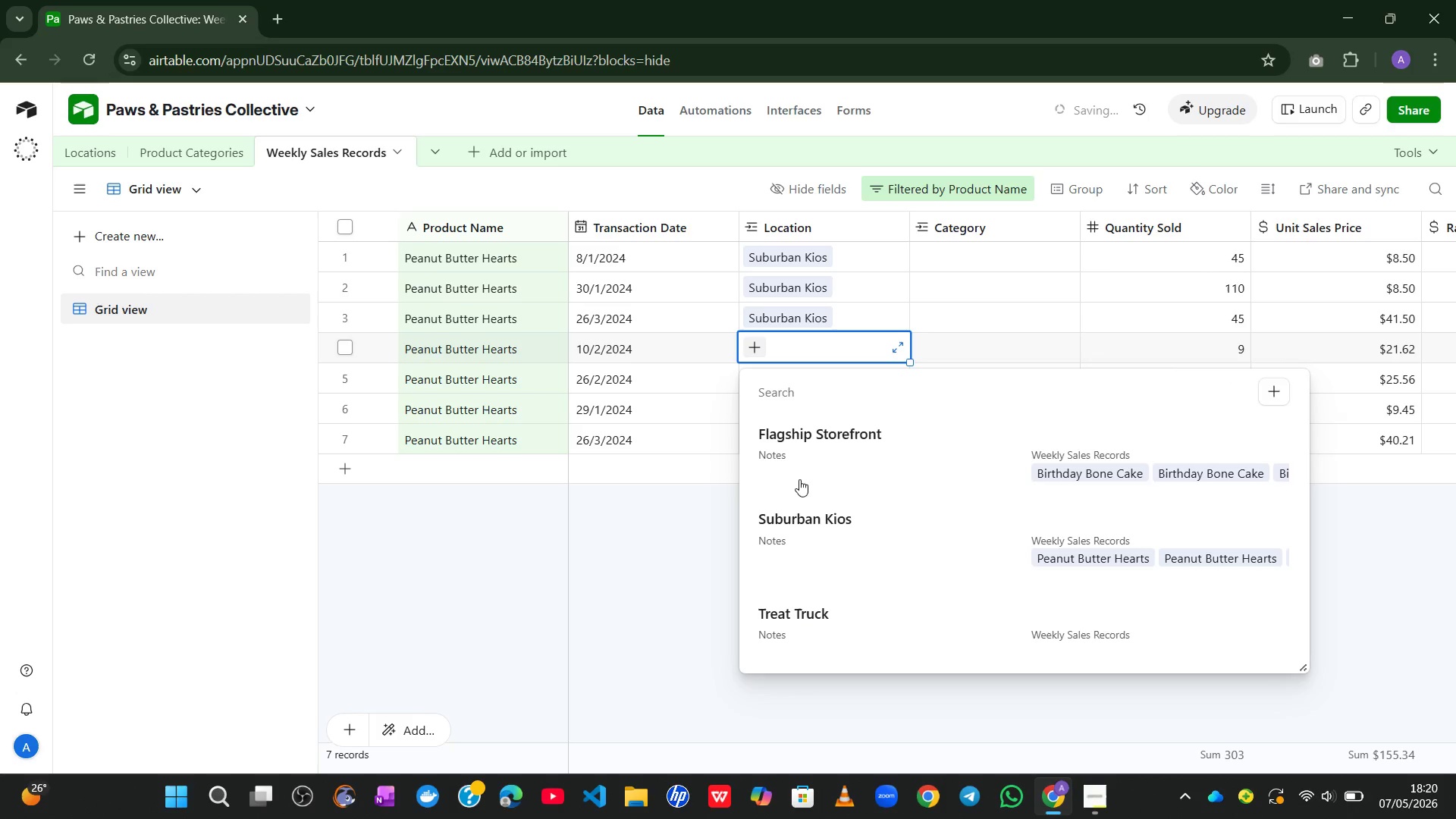 
left_click([802, 526])
 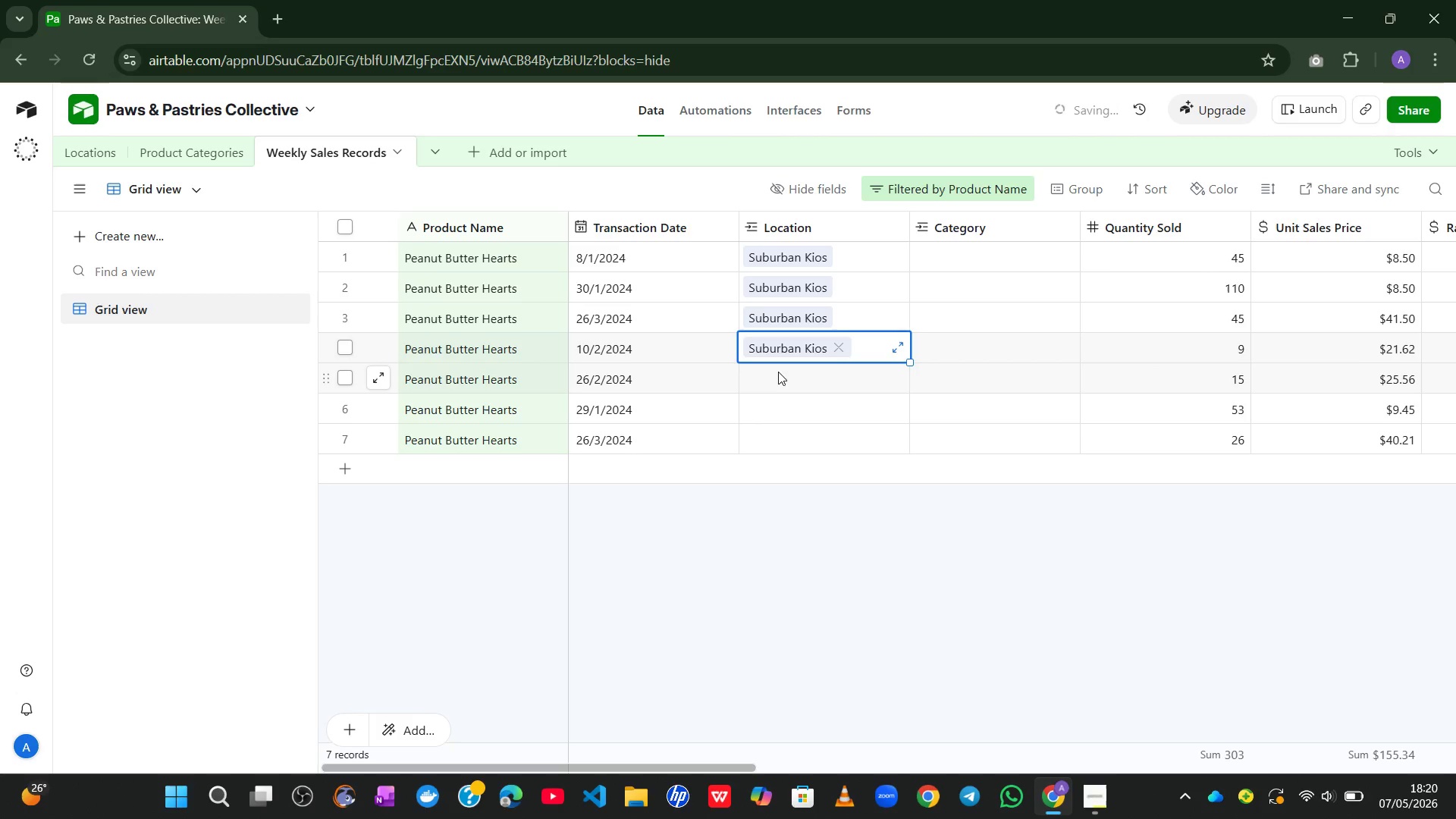 
left_click_drag(start_coordinate=[777, 372], to_coordinate=[755, 381])
 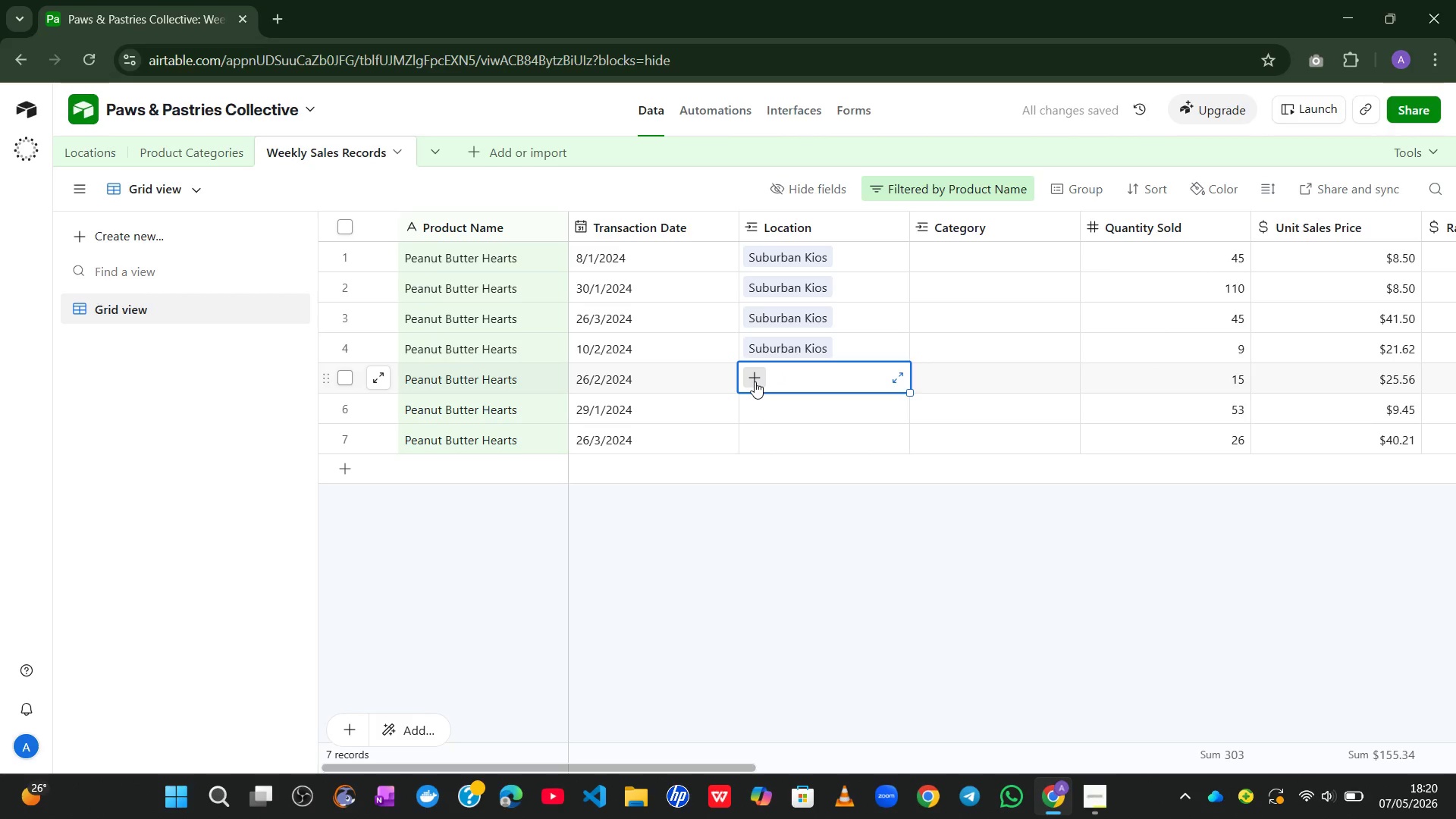 
left_click([755, 381])
 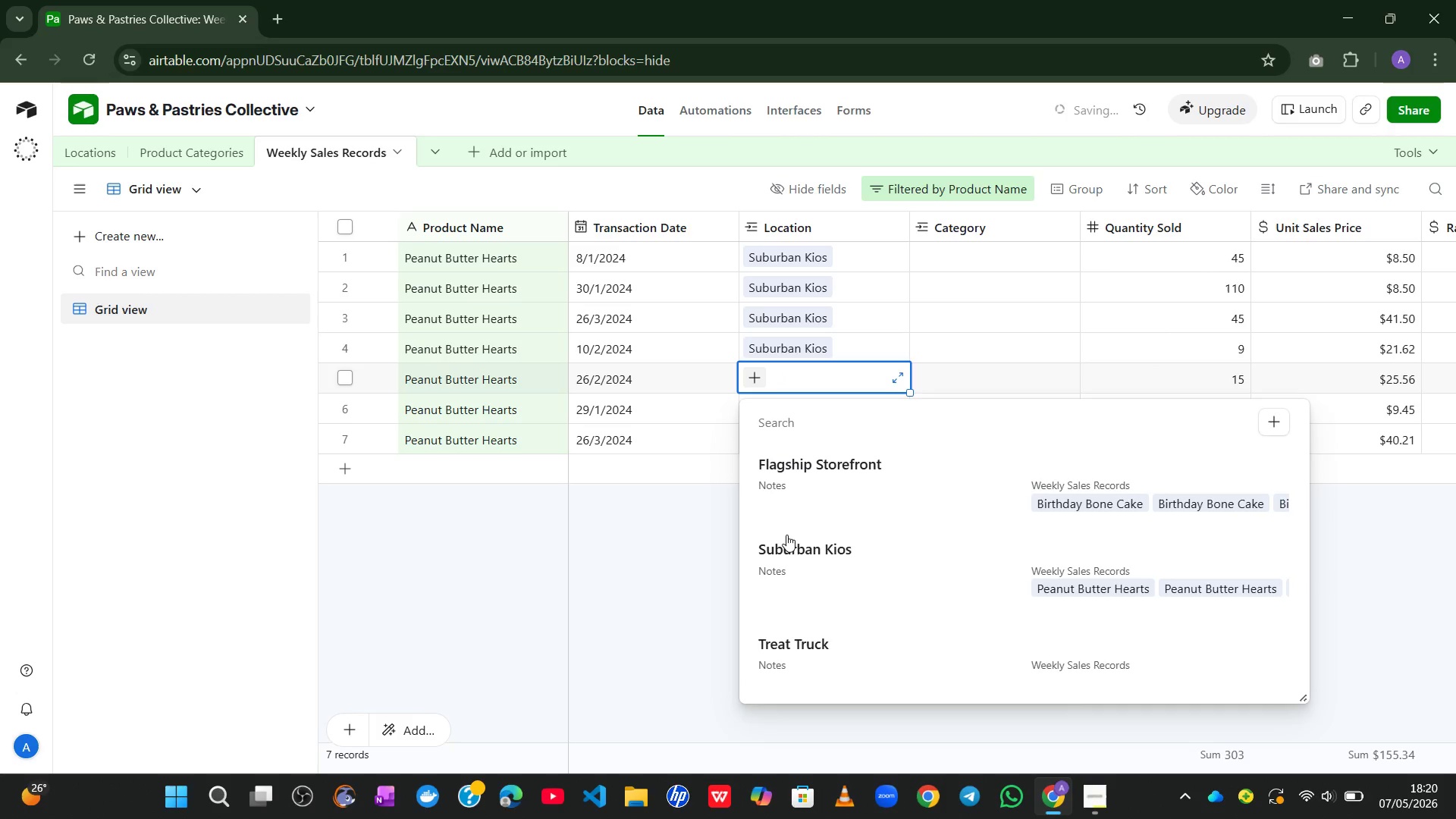 
left_click([787, 545])
 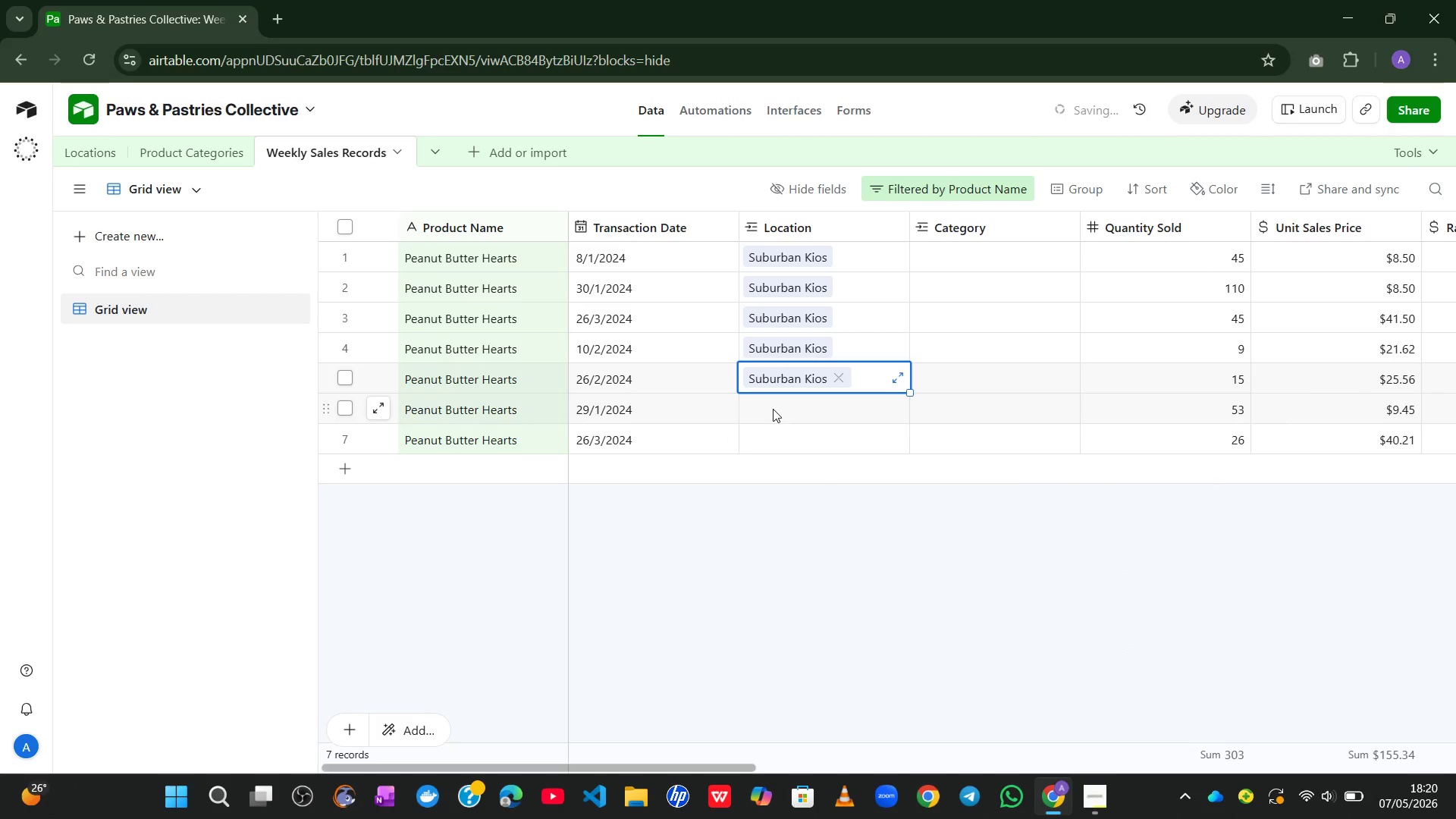 
left_click([774, 406])
 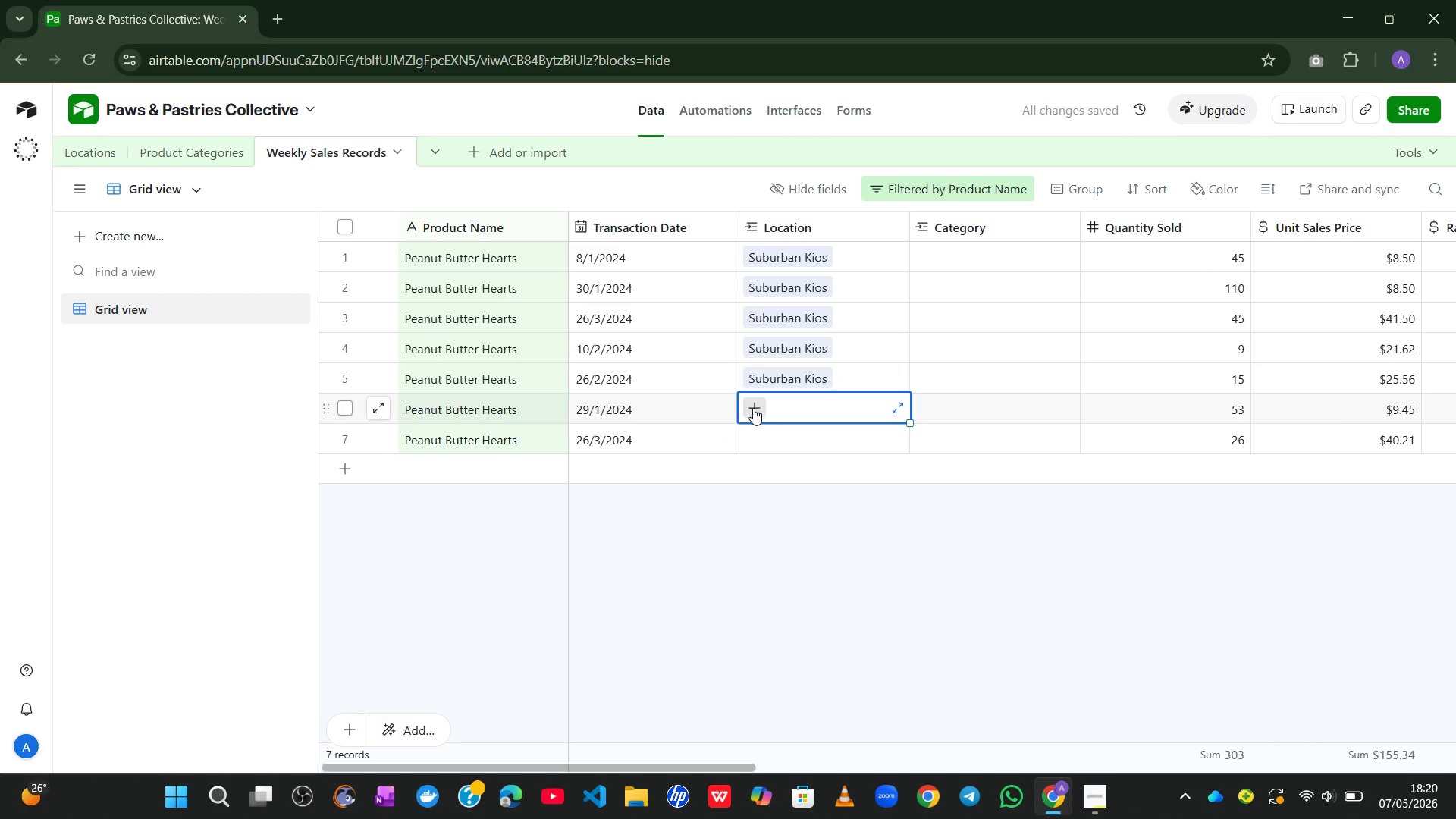 
left_click([753, 408])
 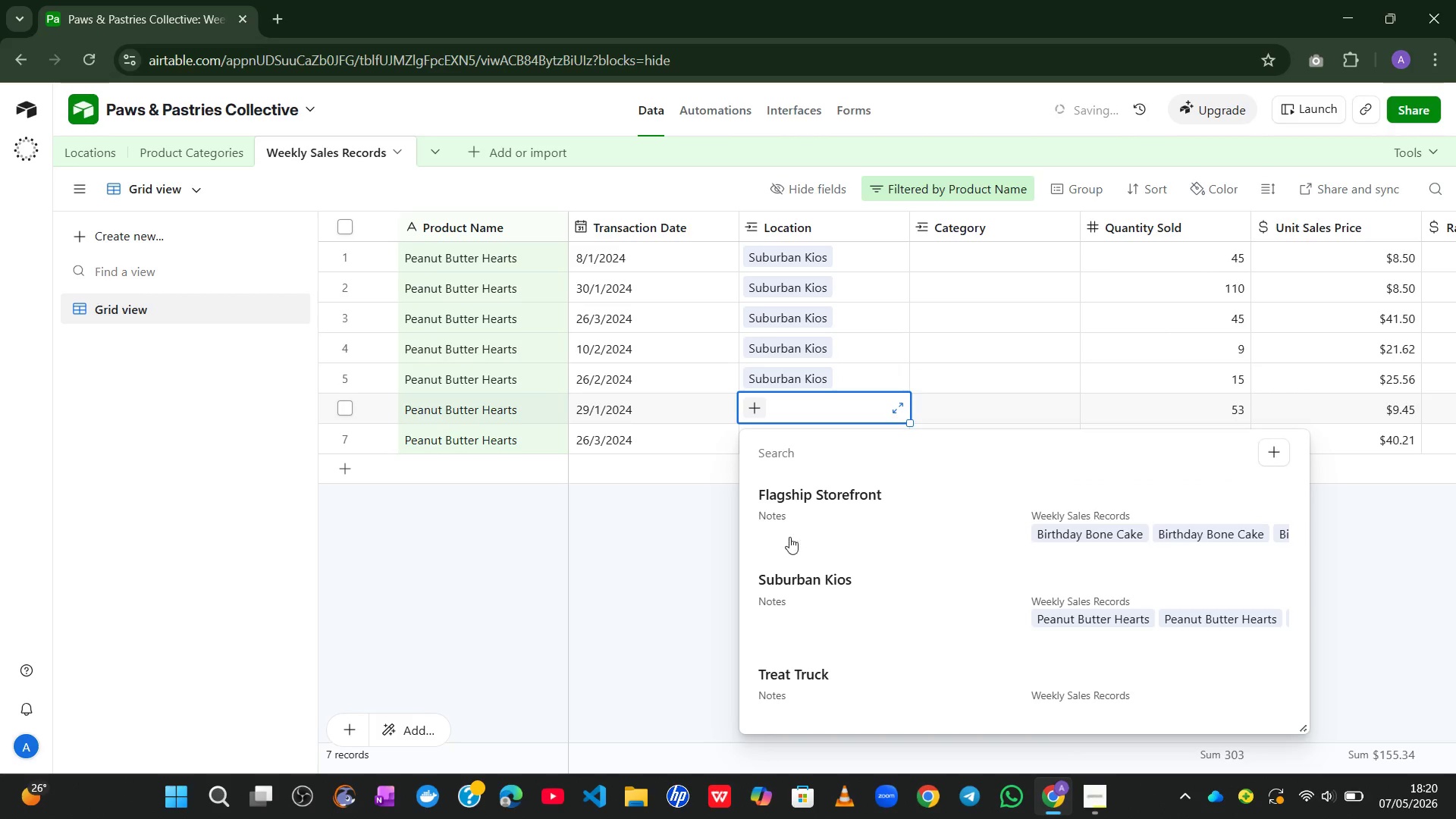 
left_click([793, 573])
 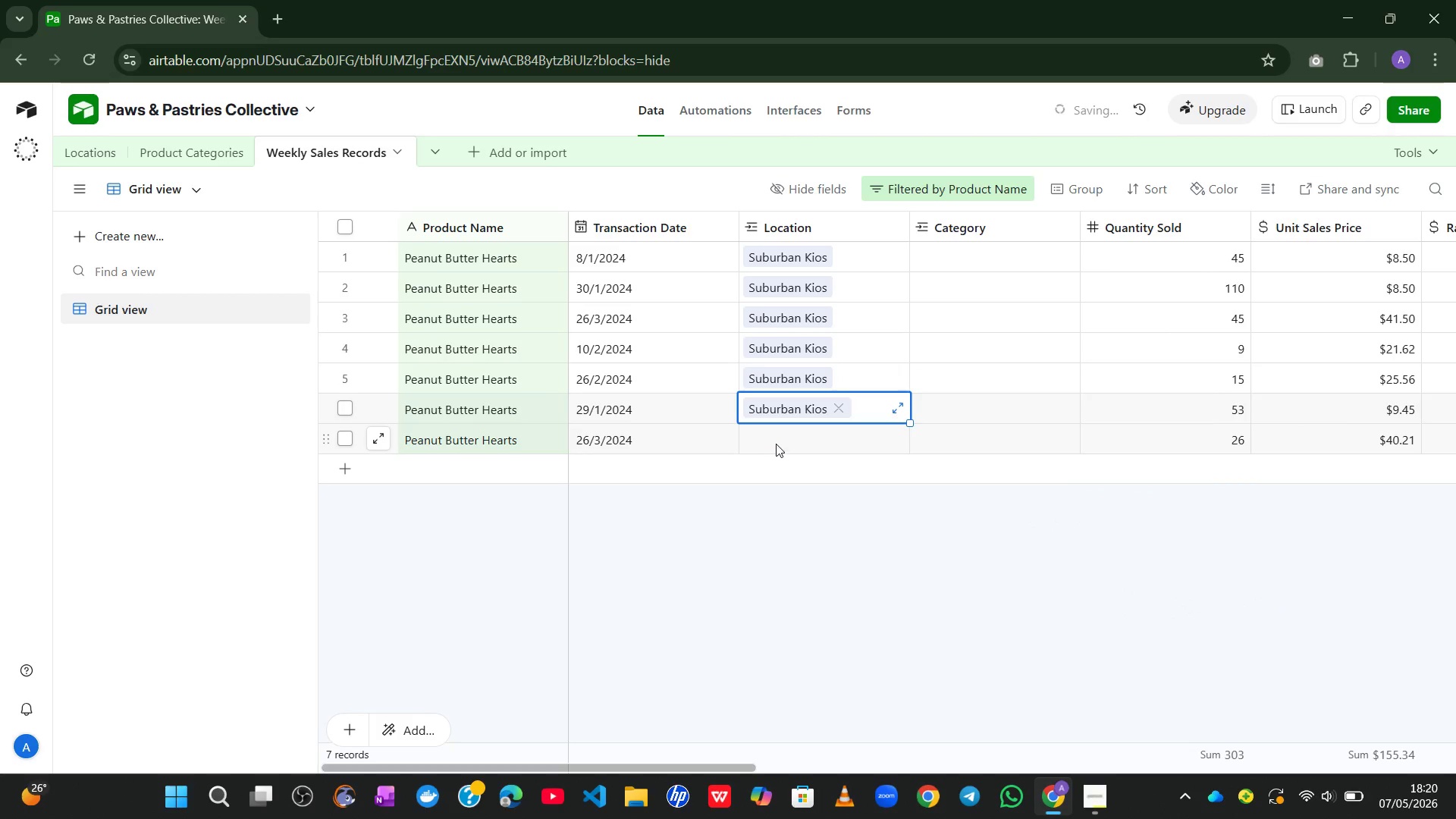 
left_click([776, 438])
 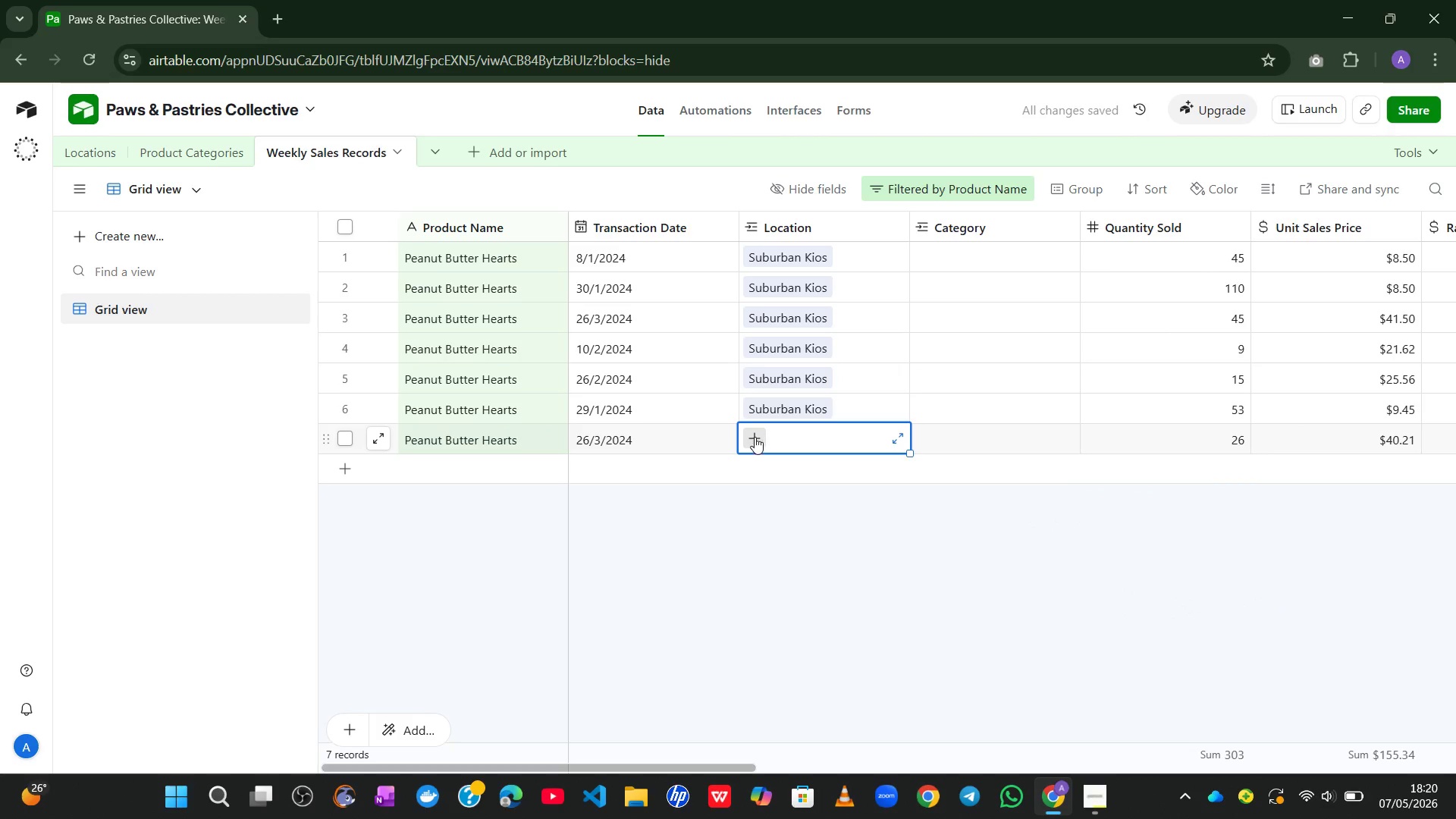 
left_click([755, 437])
 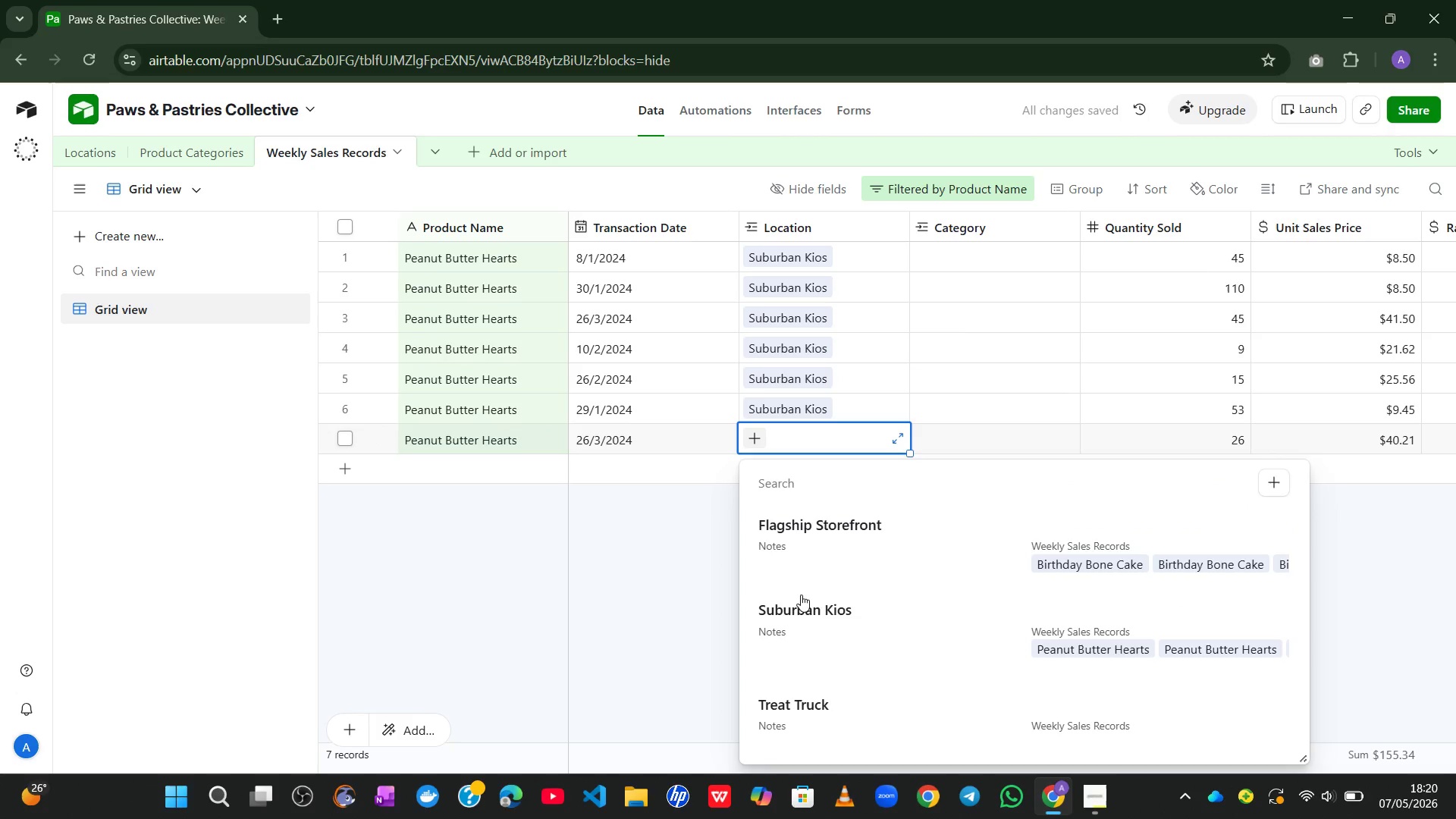 
left_click([802, 602])
 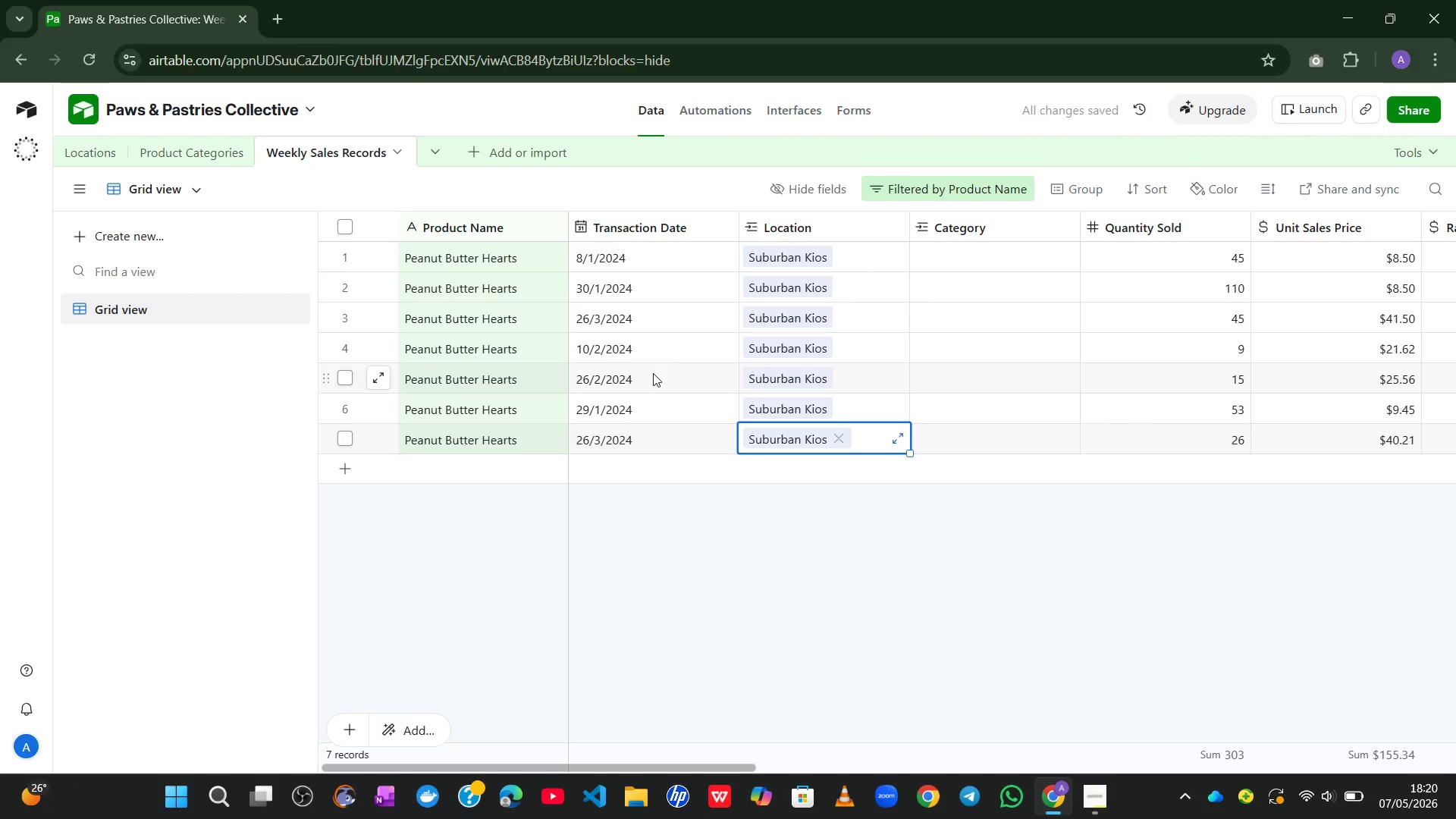 
left_click([756, 500])
 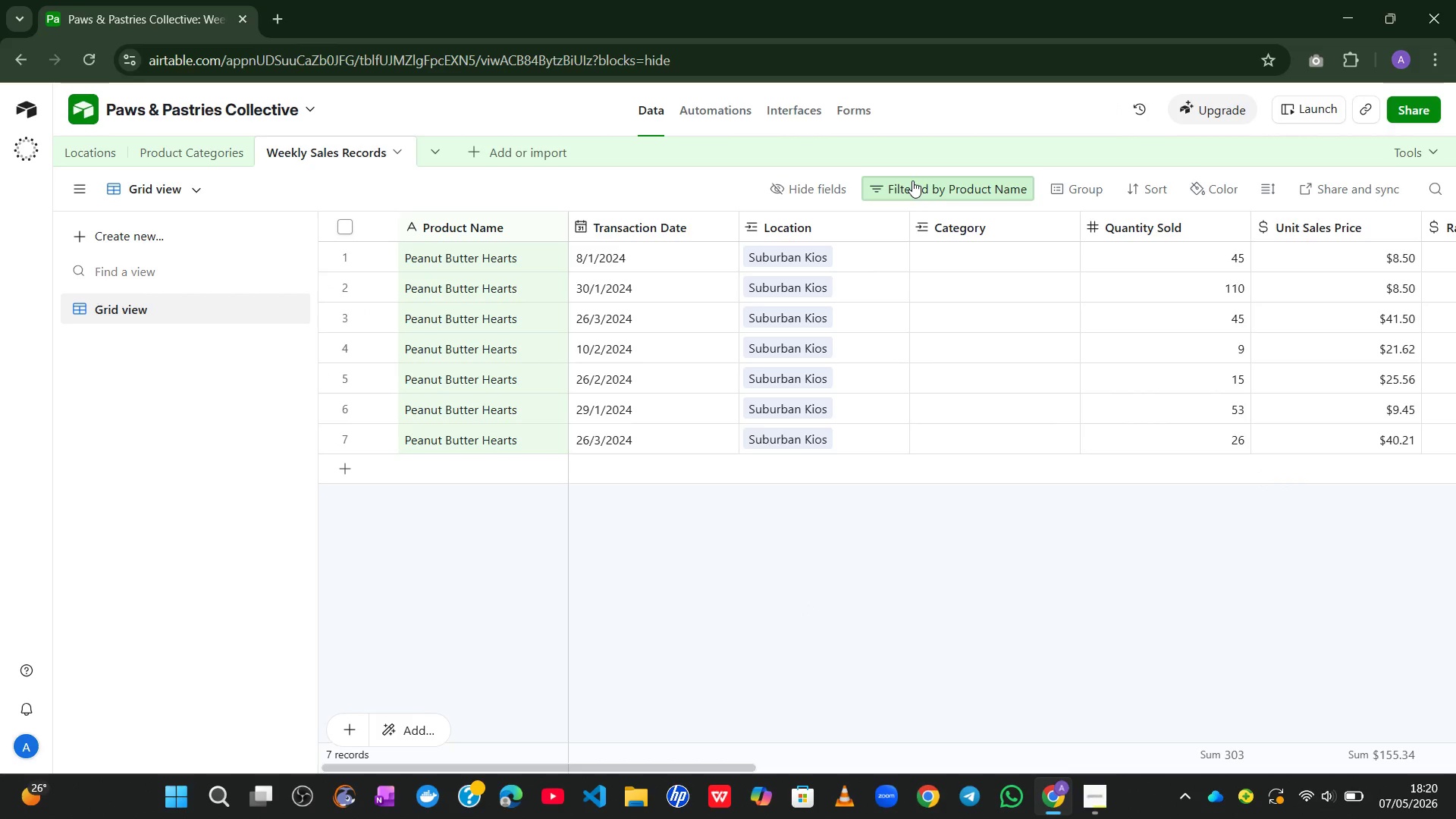 
wait(12.67)
 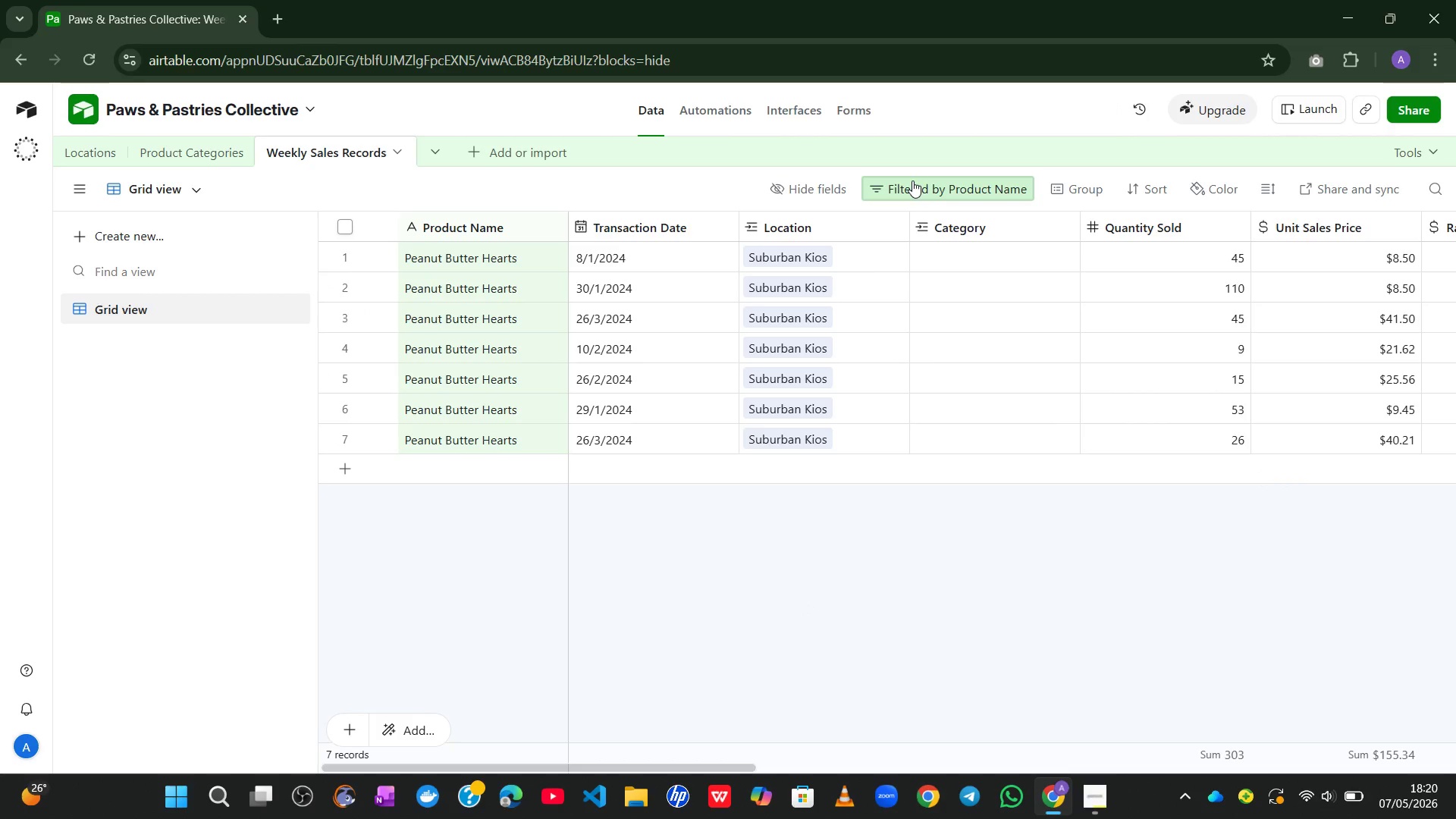 
left_click([962, 195])
 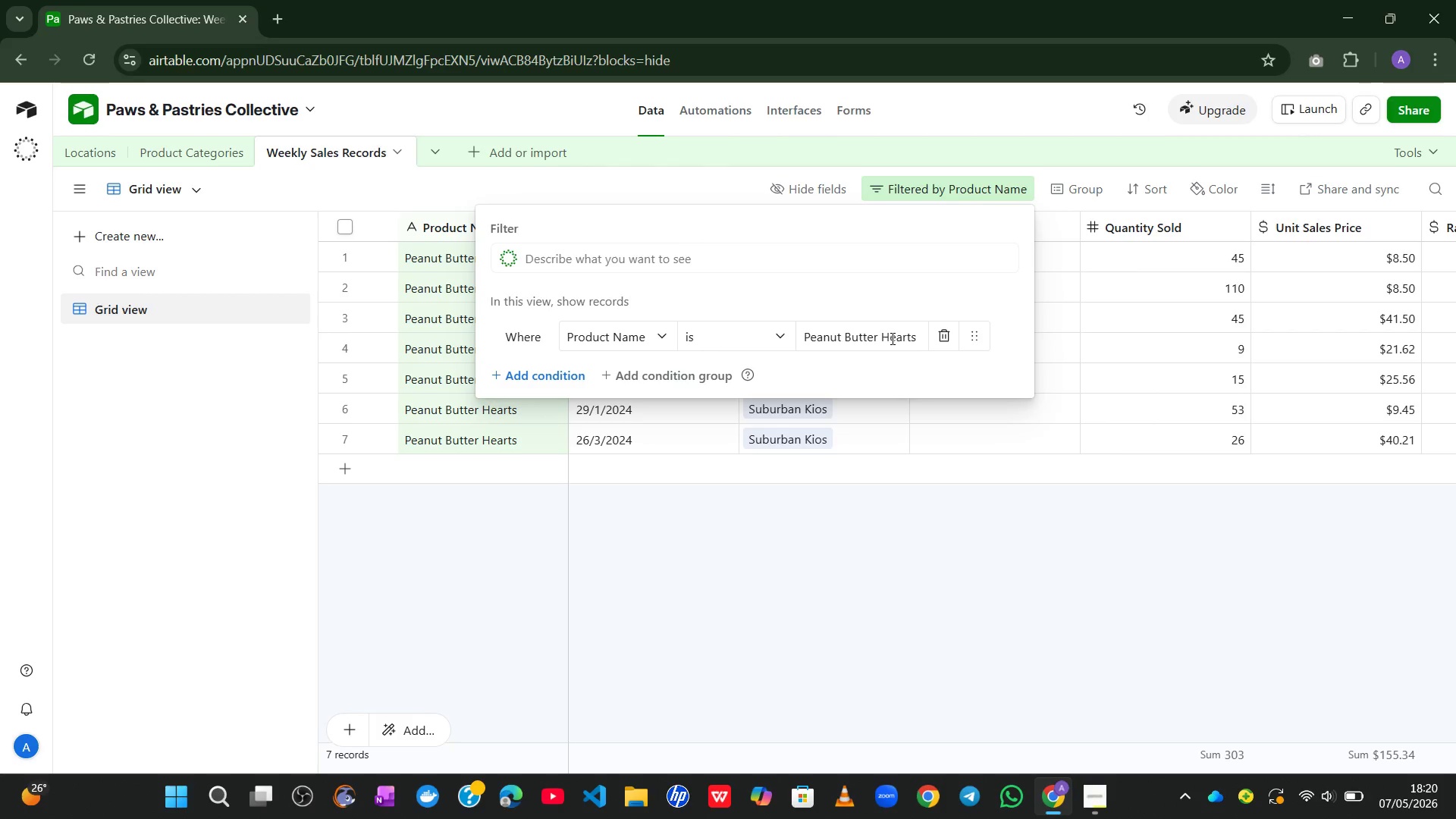 
double_click([891, 338])
 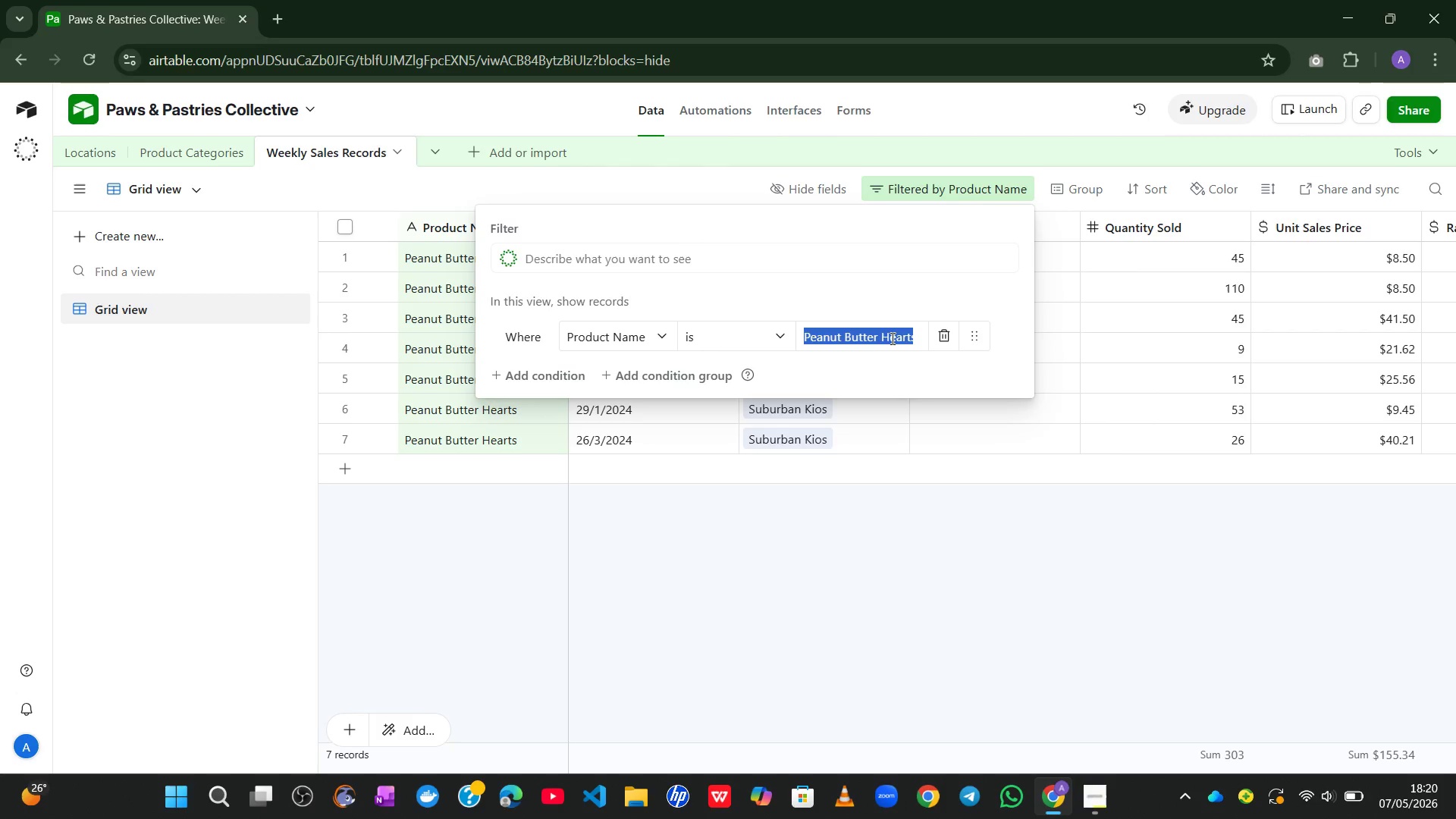 
triple_click([891, 338])
 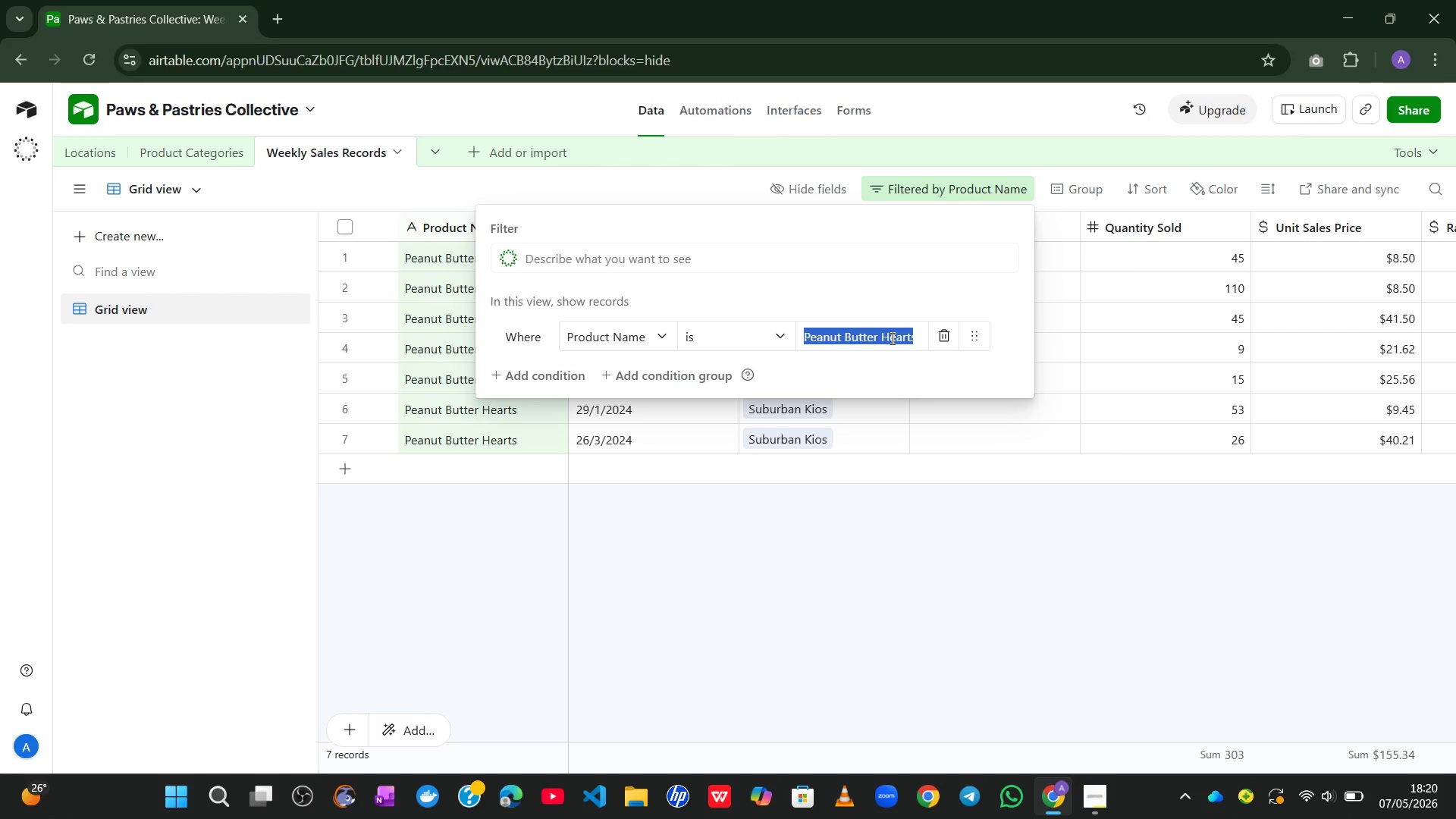 
type(Sl)
key(Backspace)
type(almon Strips)
 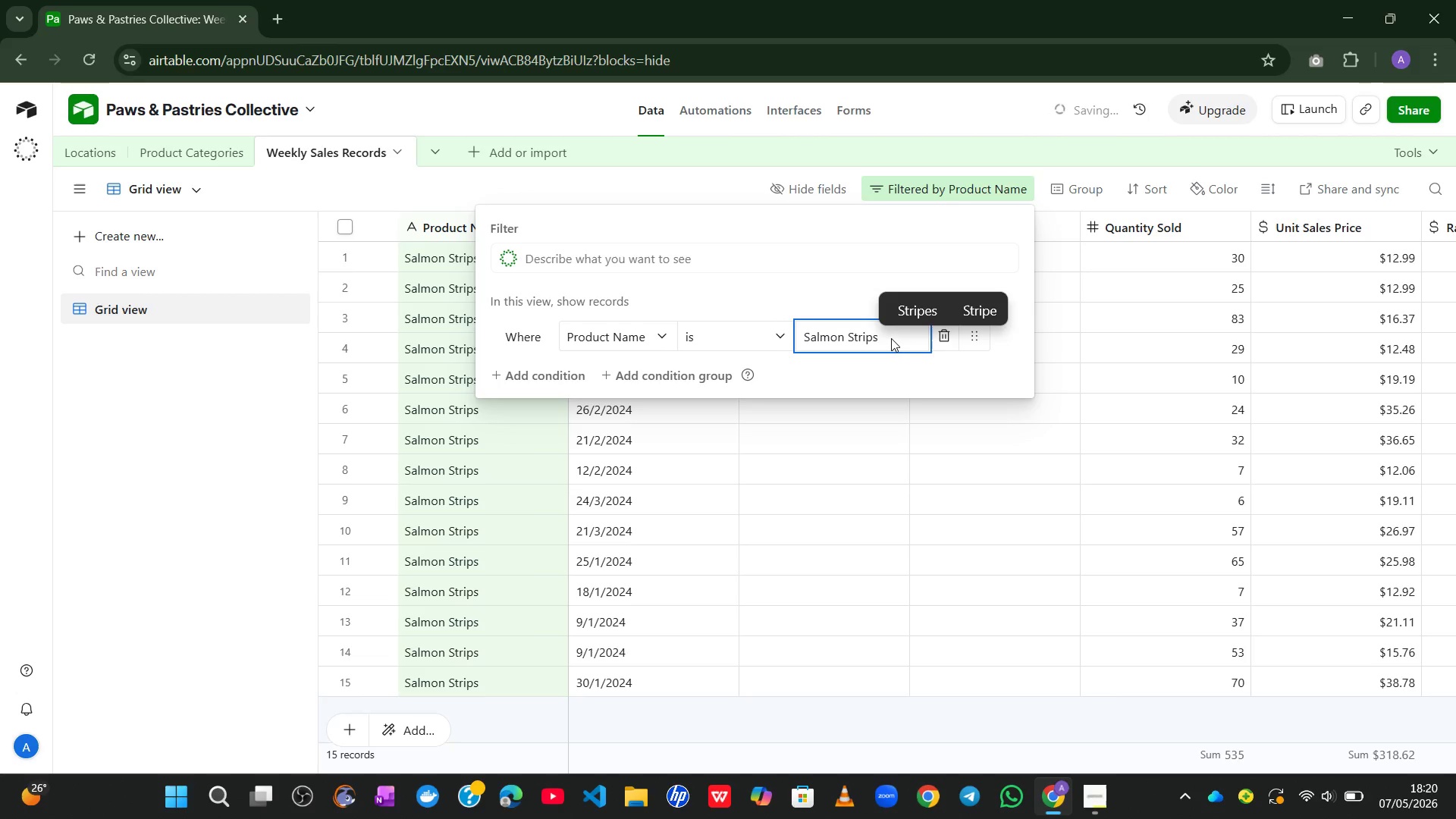 
left_click([879, 471])
 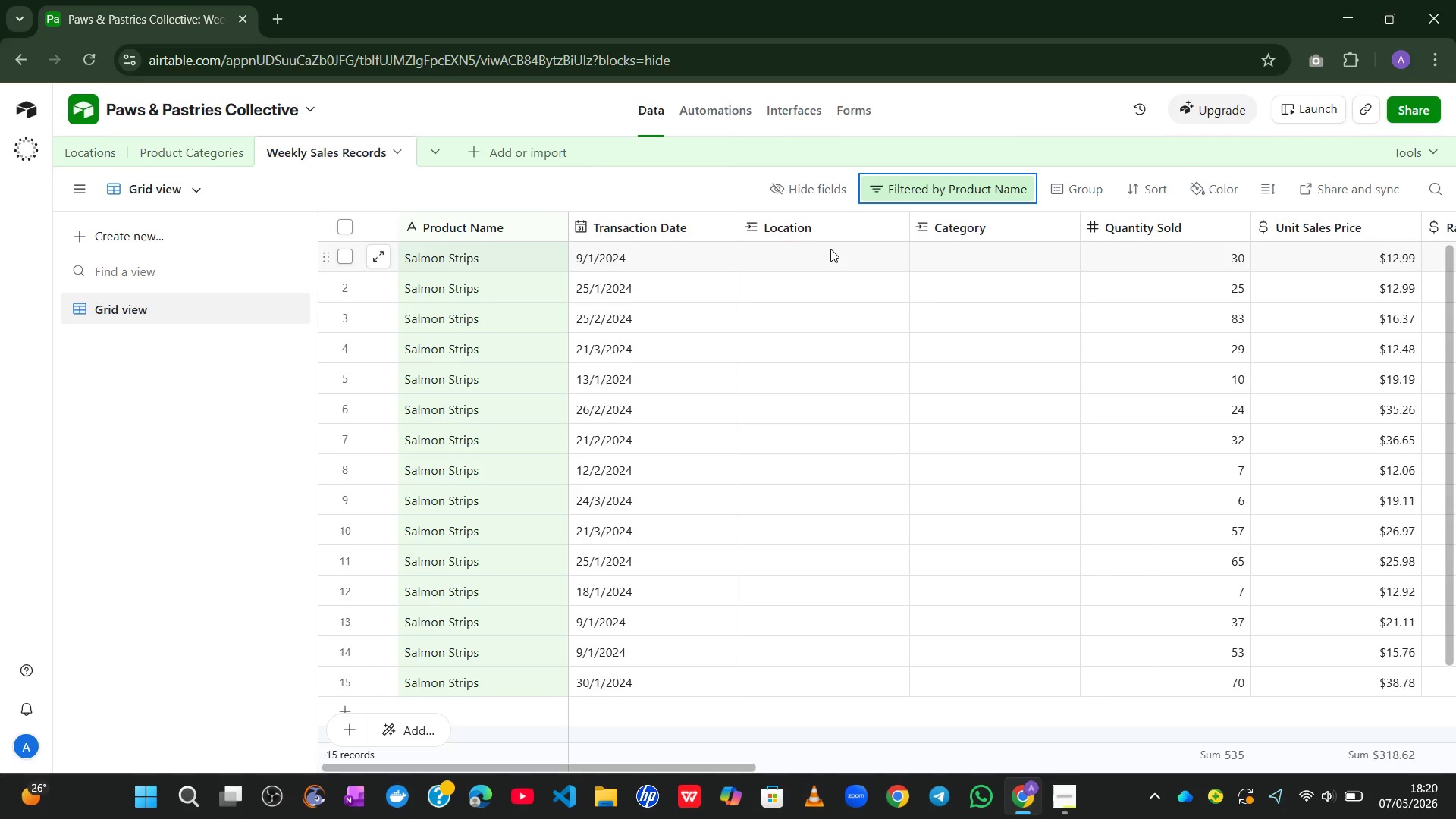 
wait(7.02)
 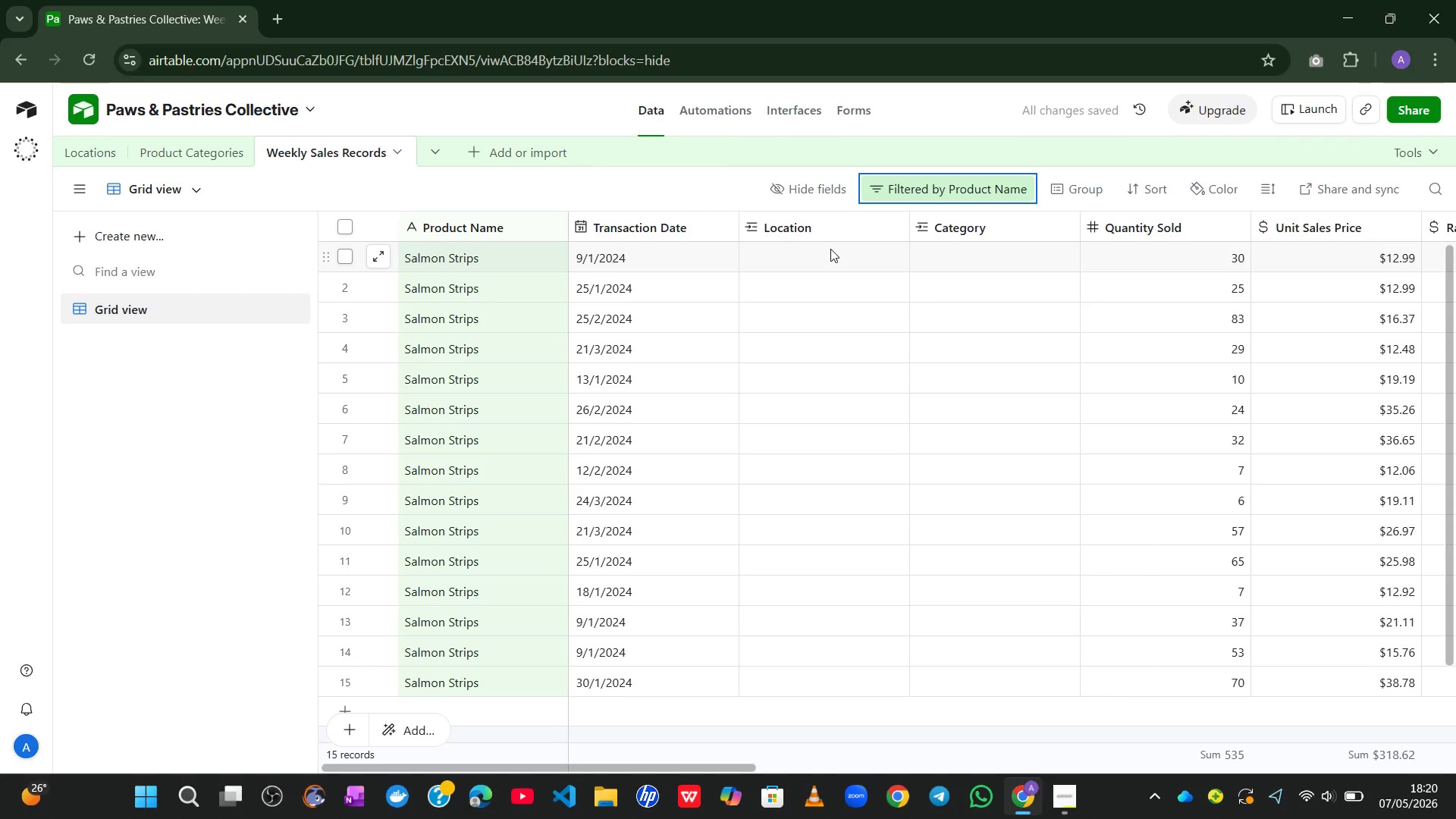 
left_click([785, 253])
 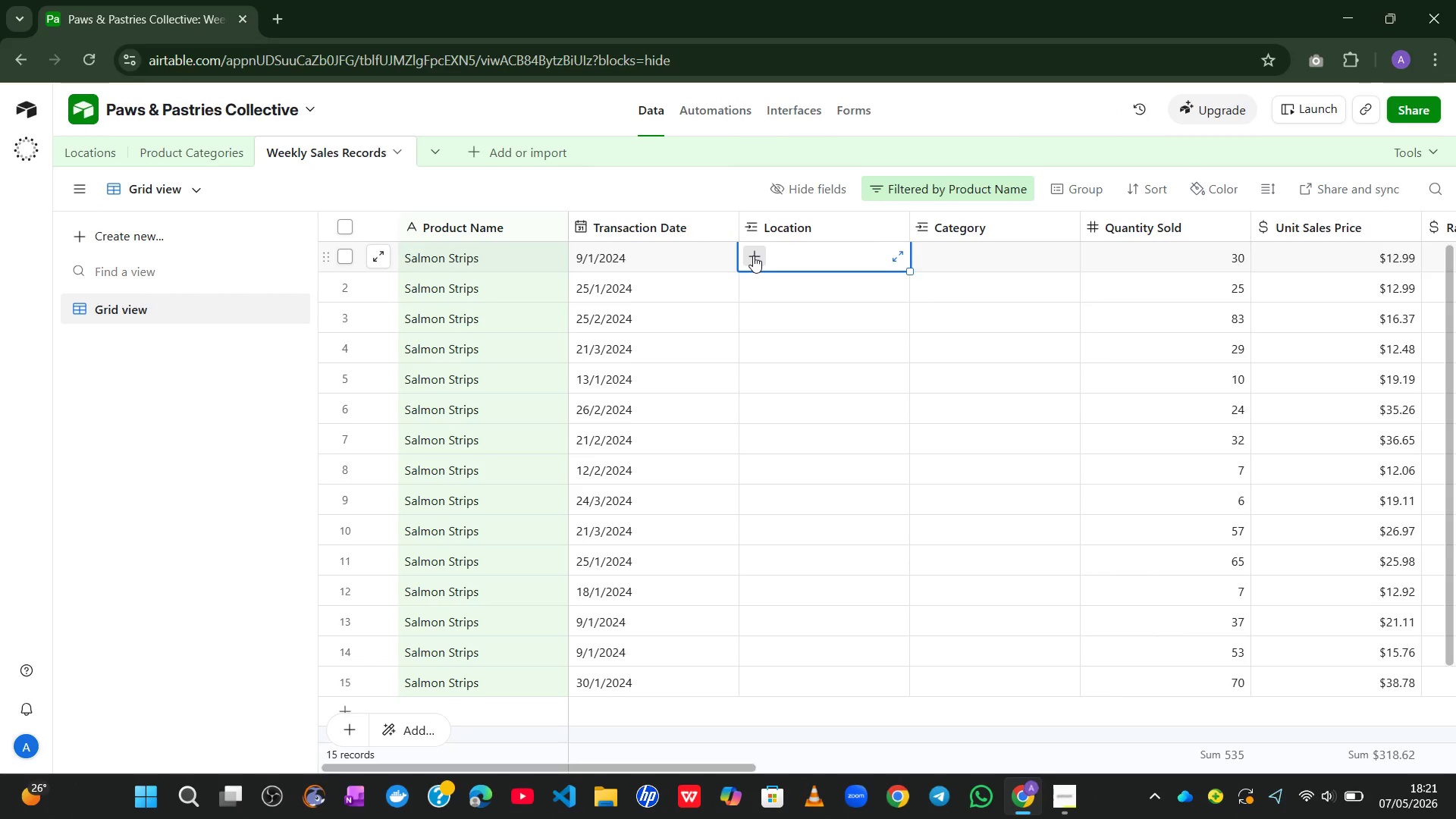 
left_click([752, 256])
 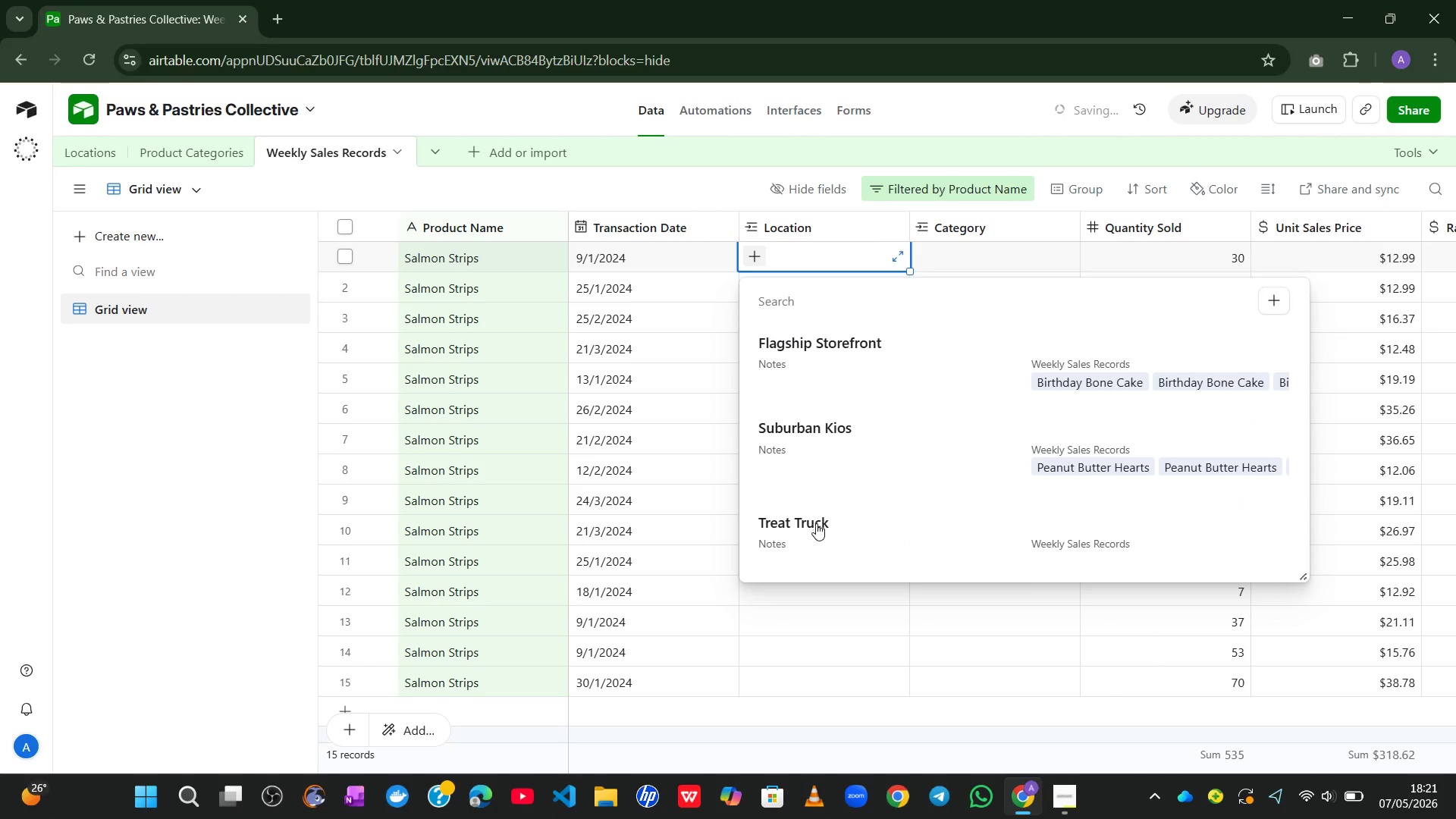 
left_click([816, 534])
 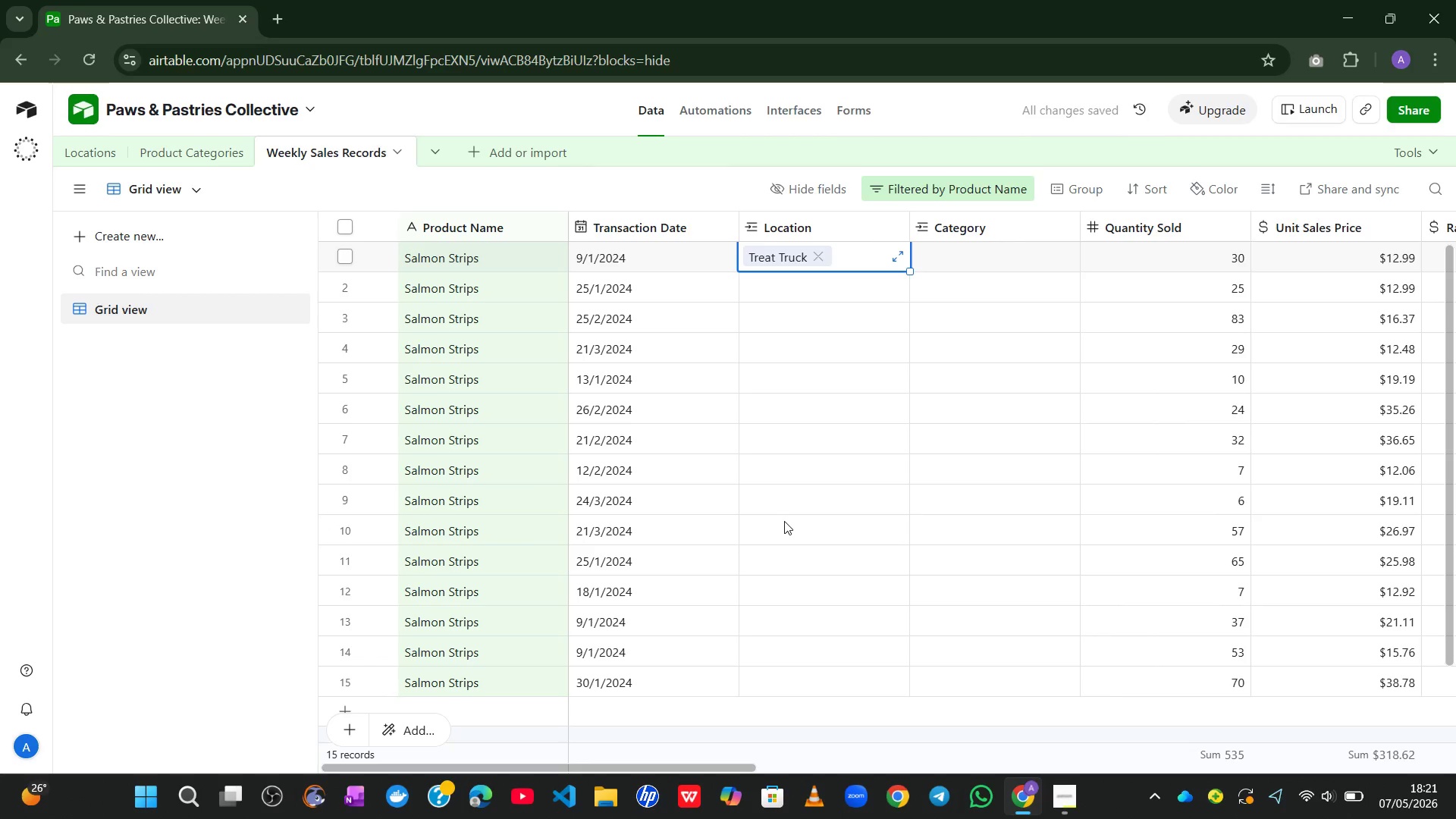 
left_click([777, 285])
 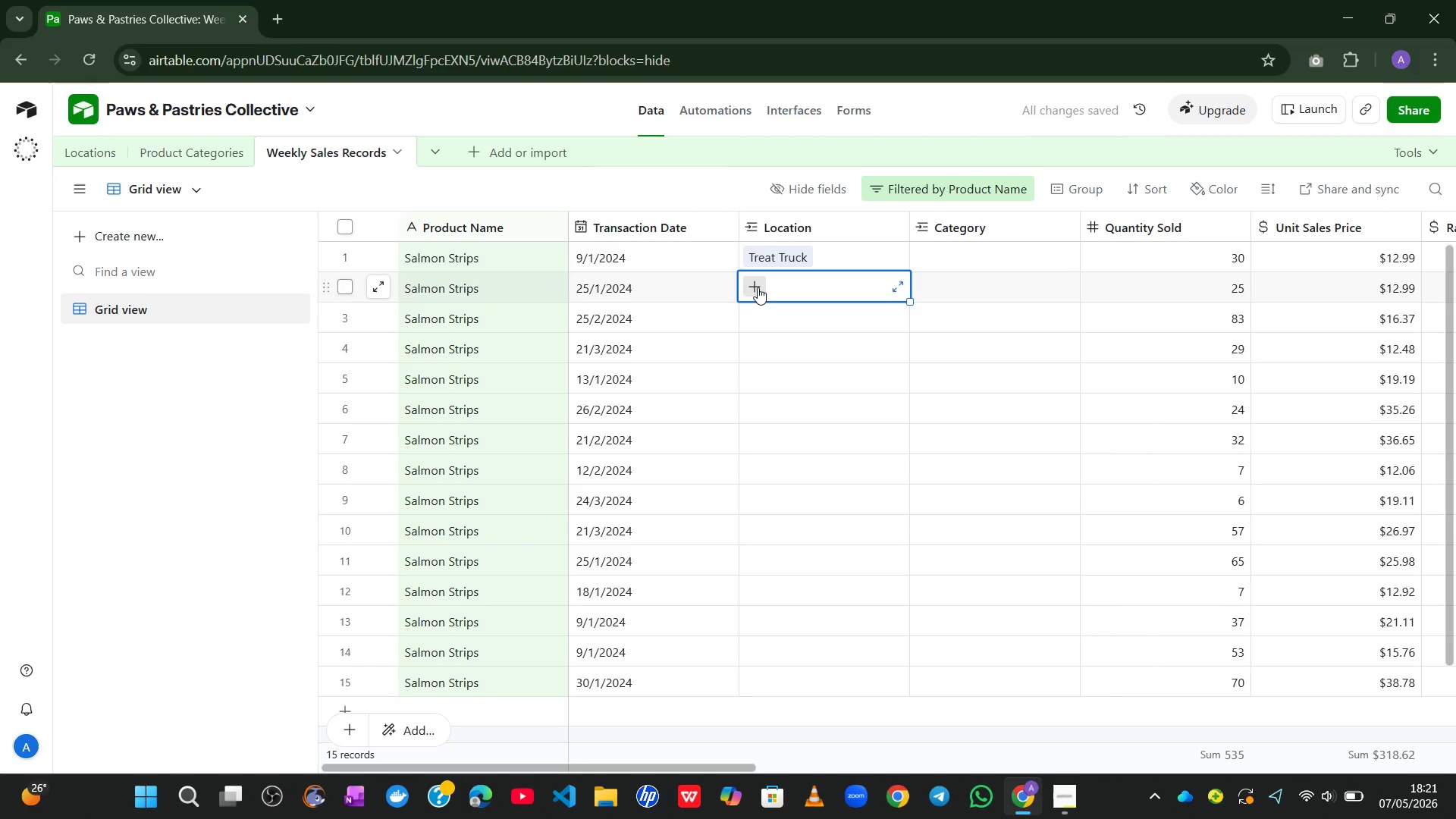 
left_click([758, 287])
 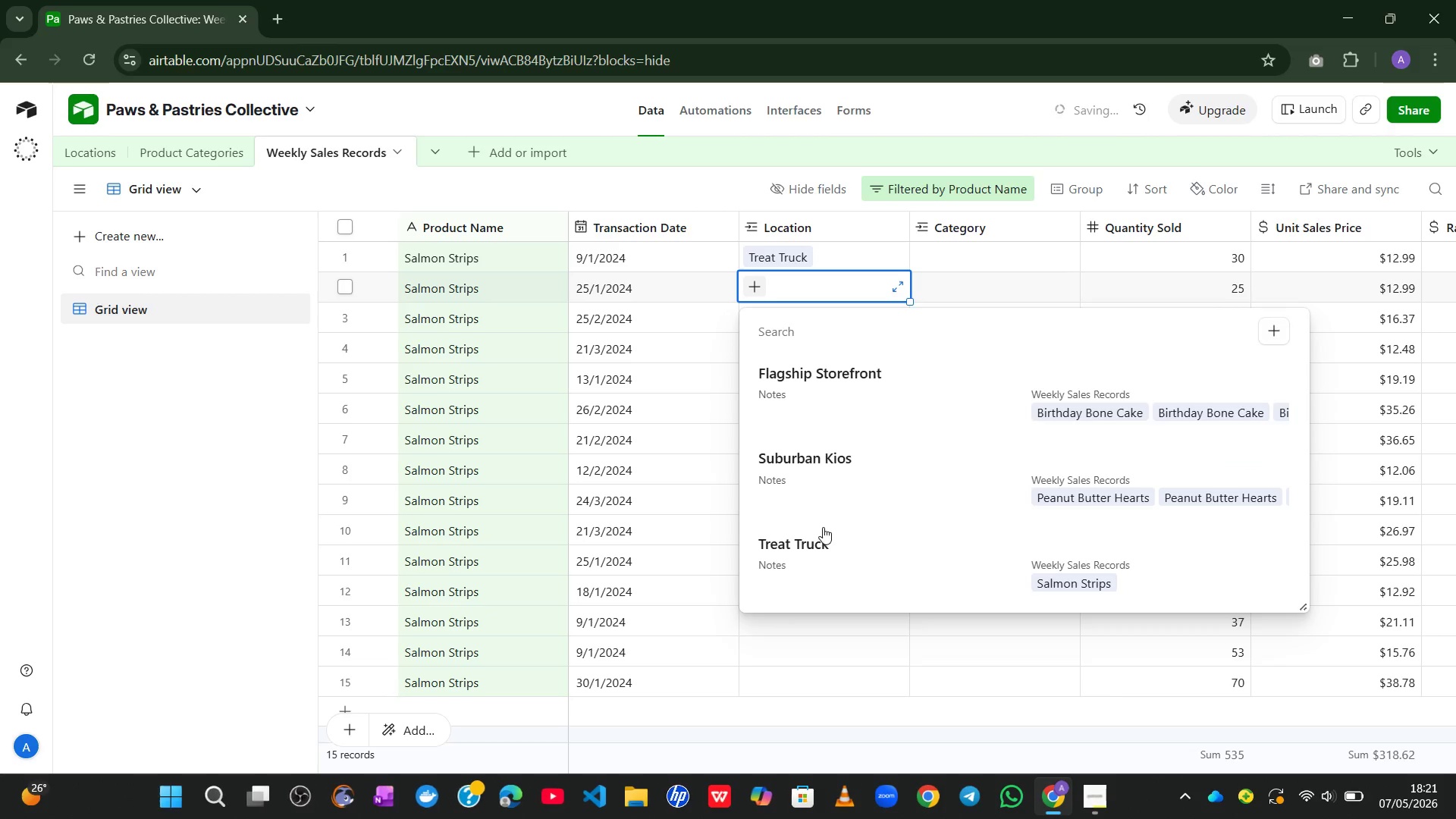 
left_click([822, 559])
 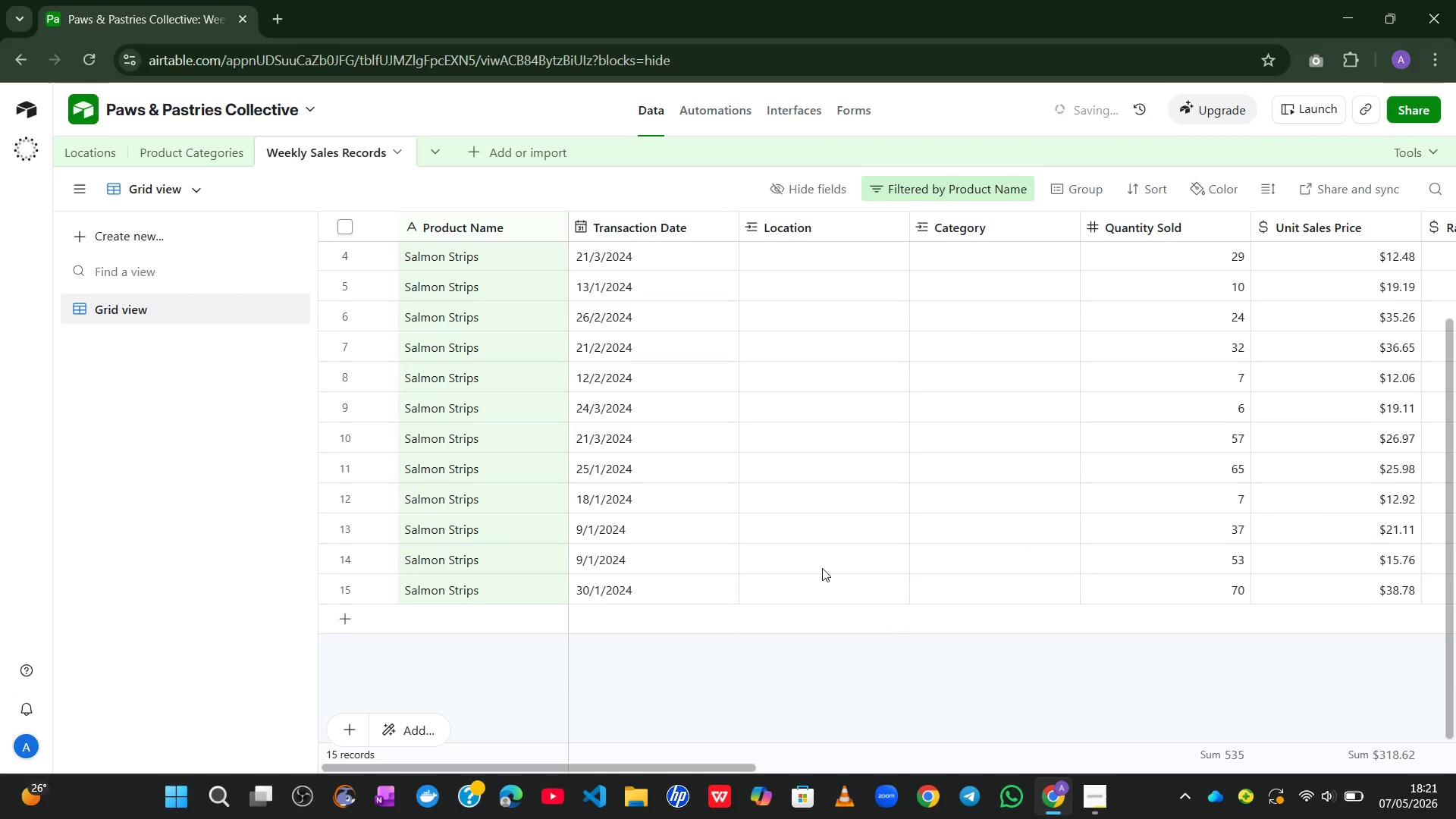 
left_click([788, 605])
 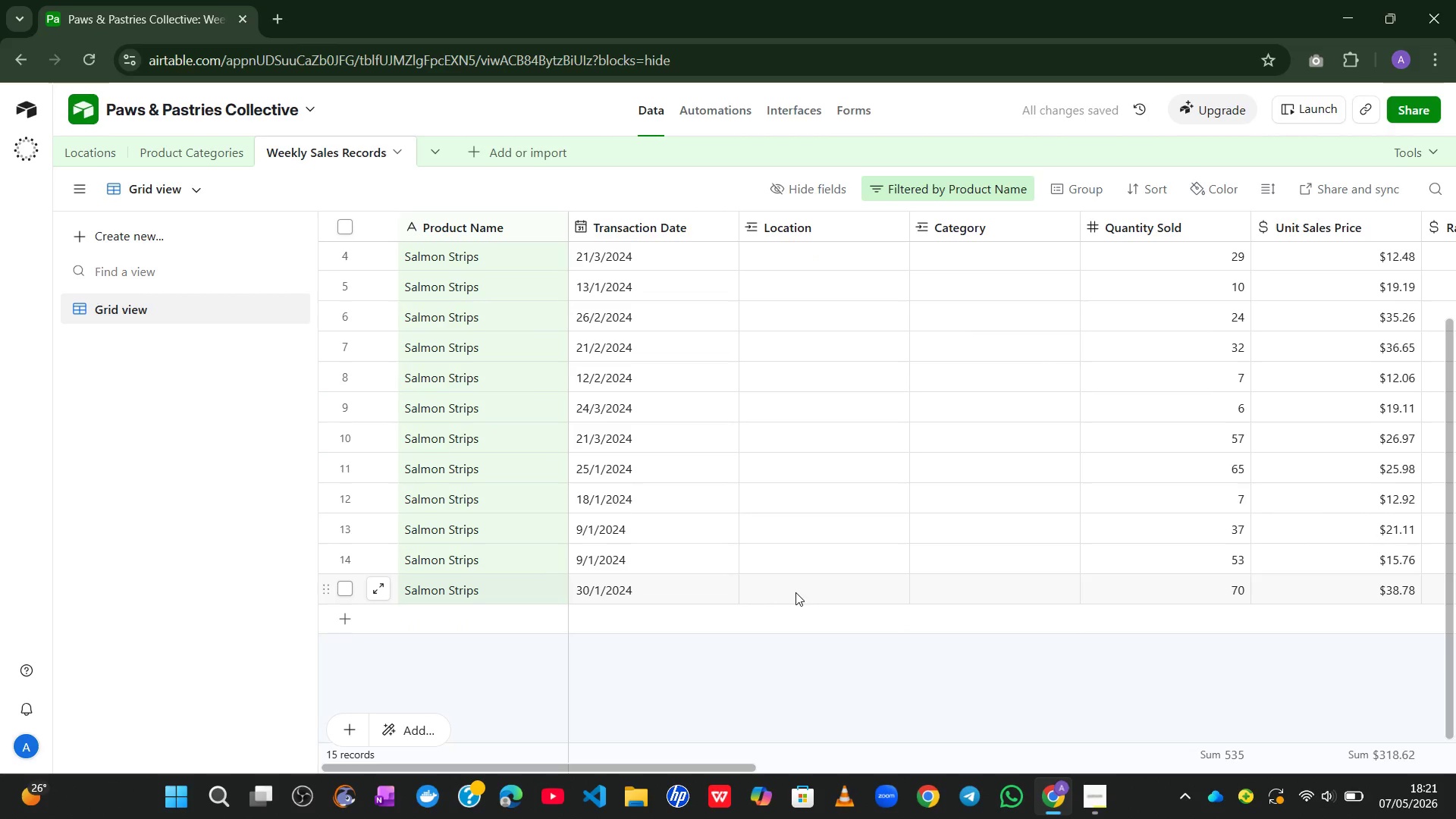 
left_click([795, 592])
 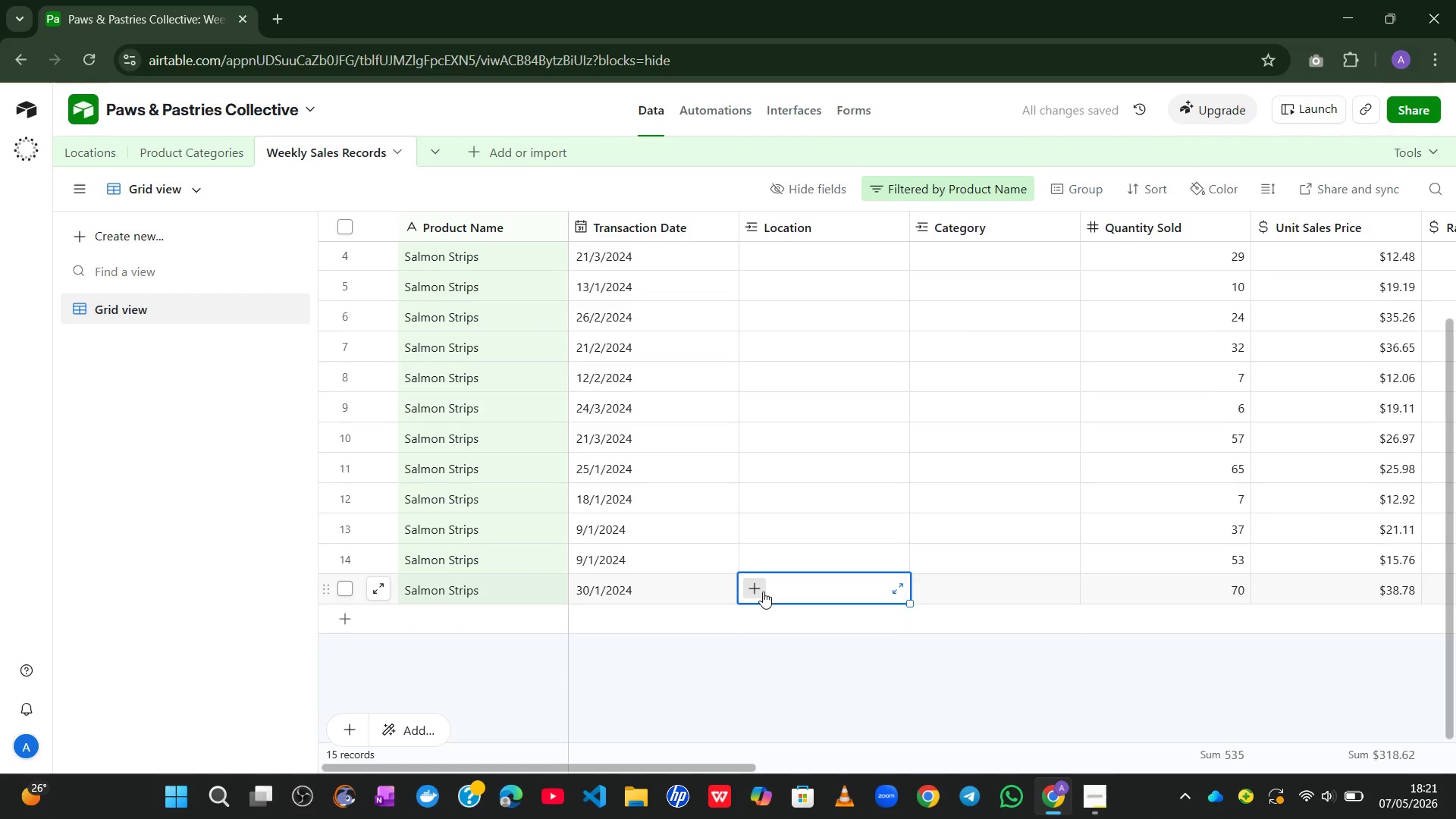 
left_click([763, 592])
 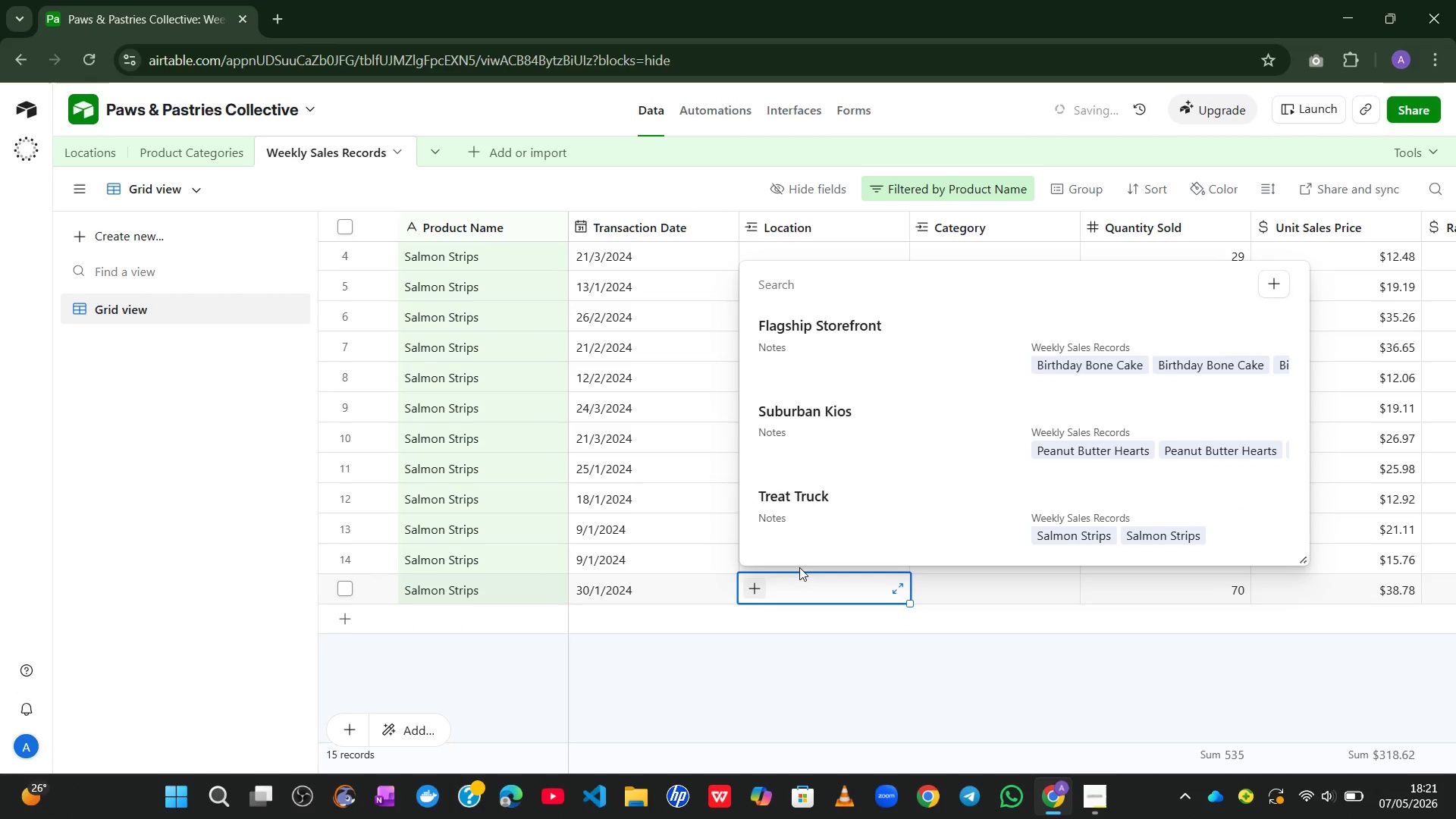 
left_click([809, 505])
 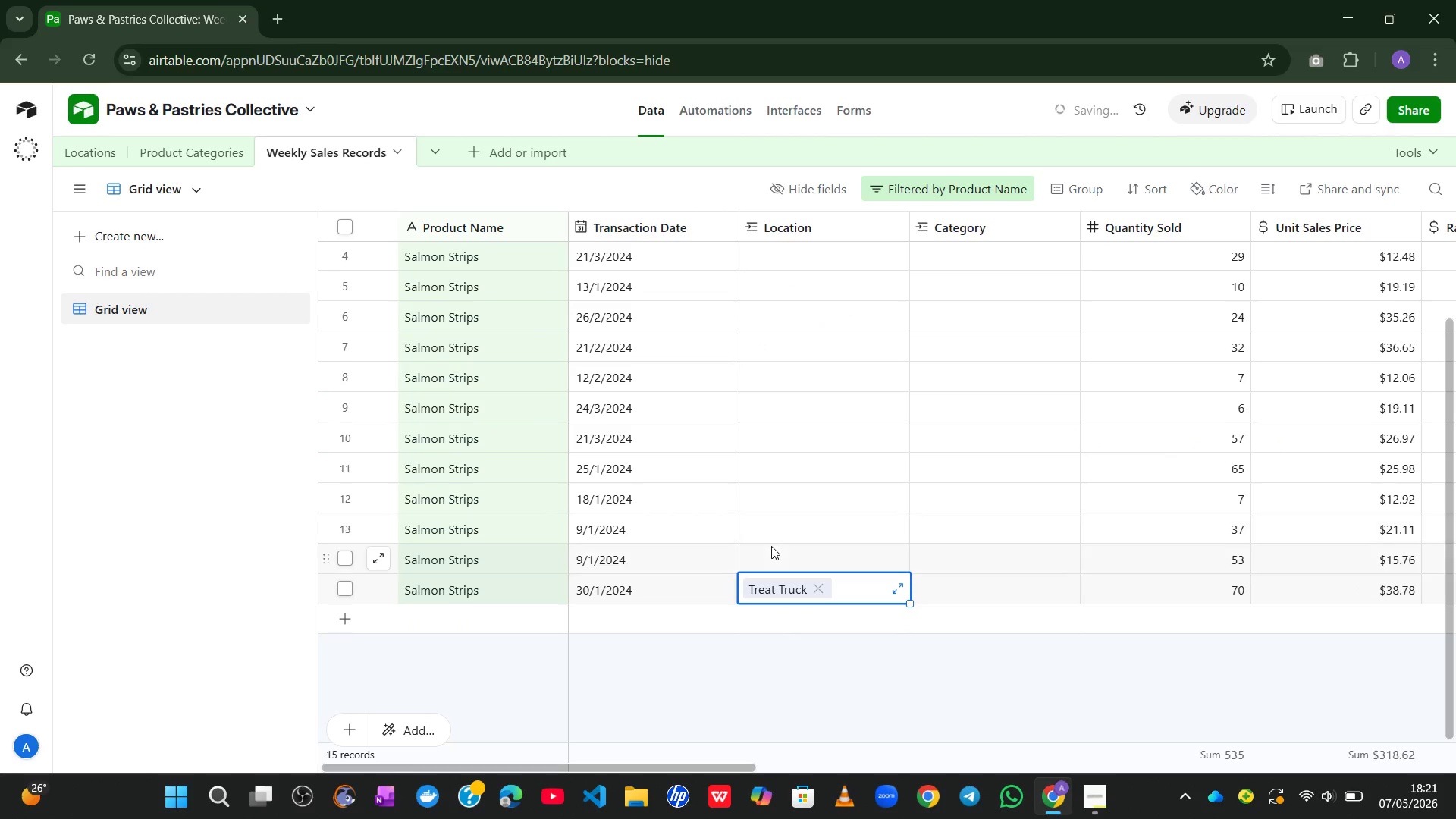 
left_click([771, 546])
 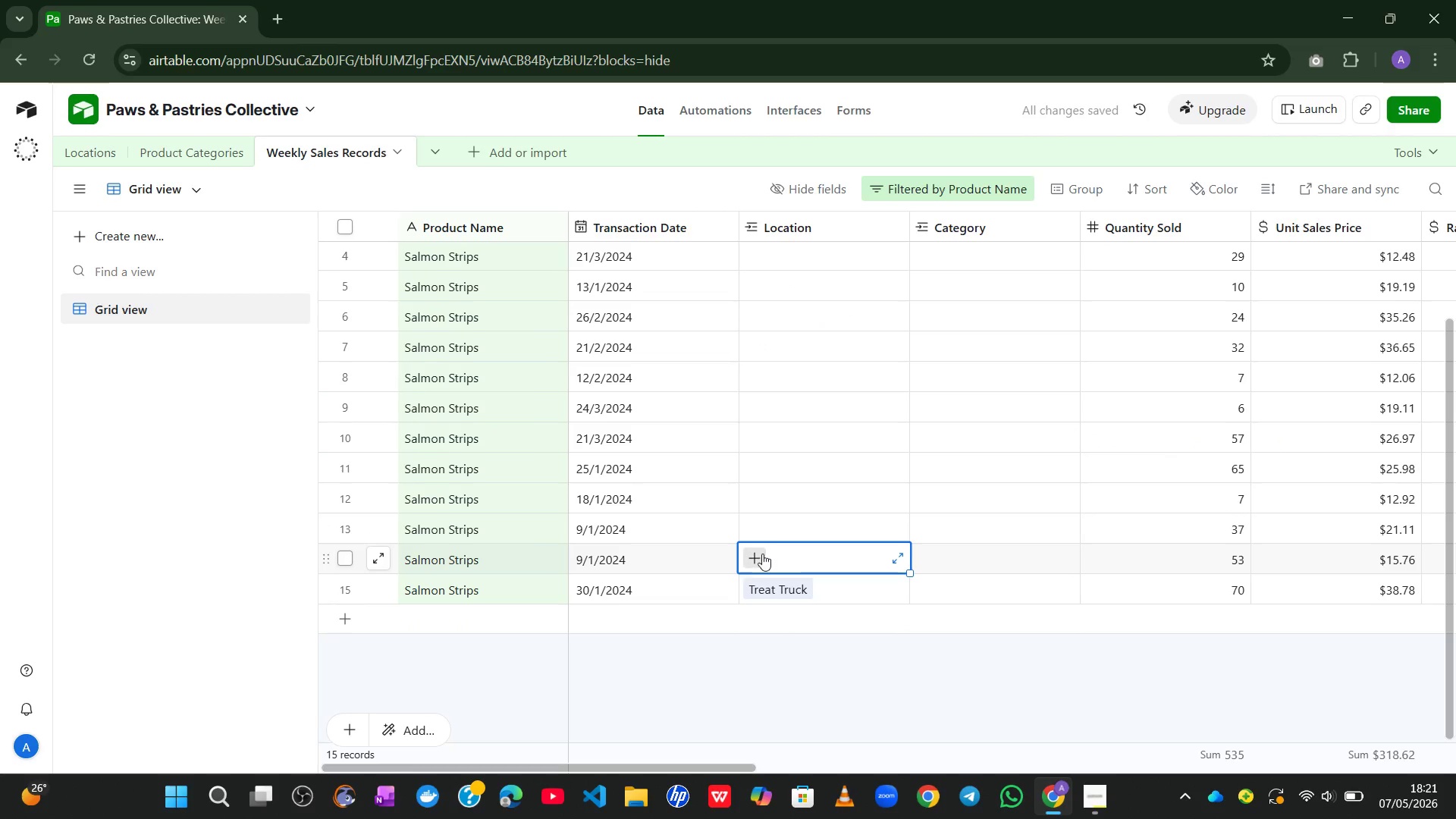 
left_click([762, 554])
 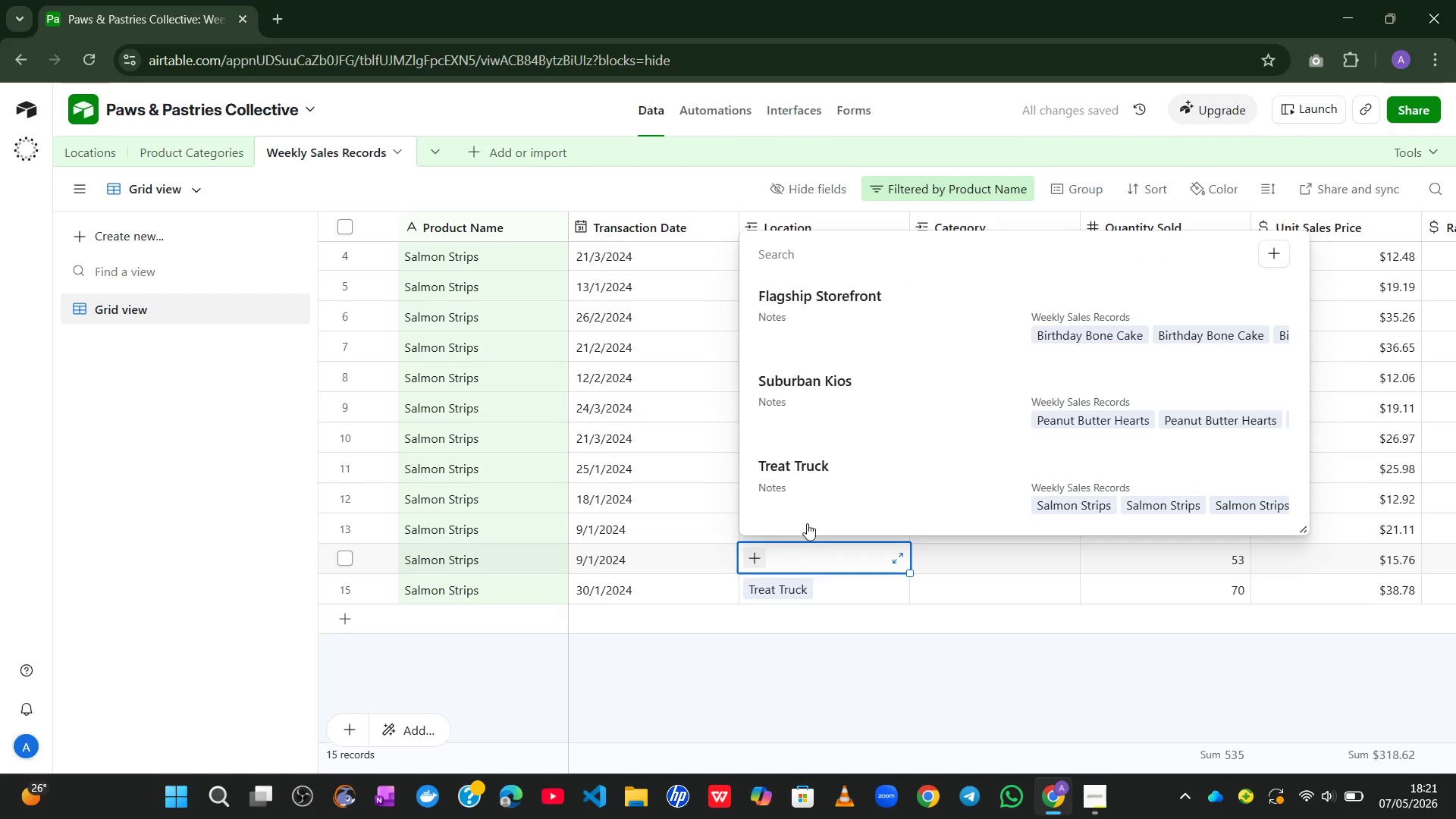 
left_click([814, 470])
 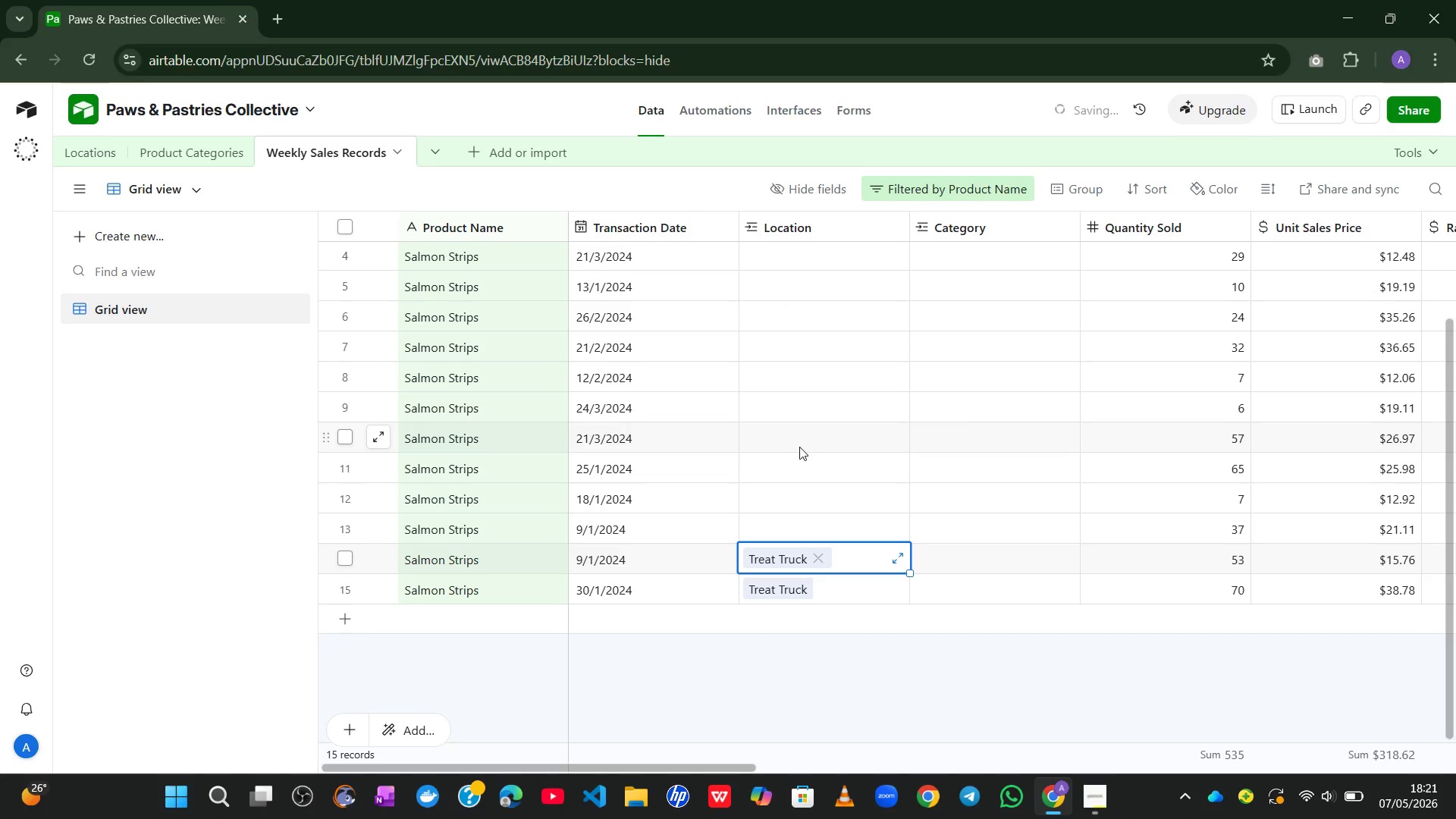 
left_click([799, 447])
 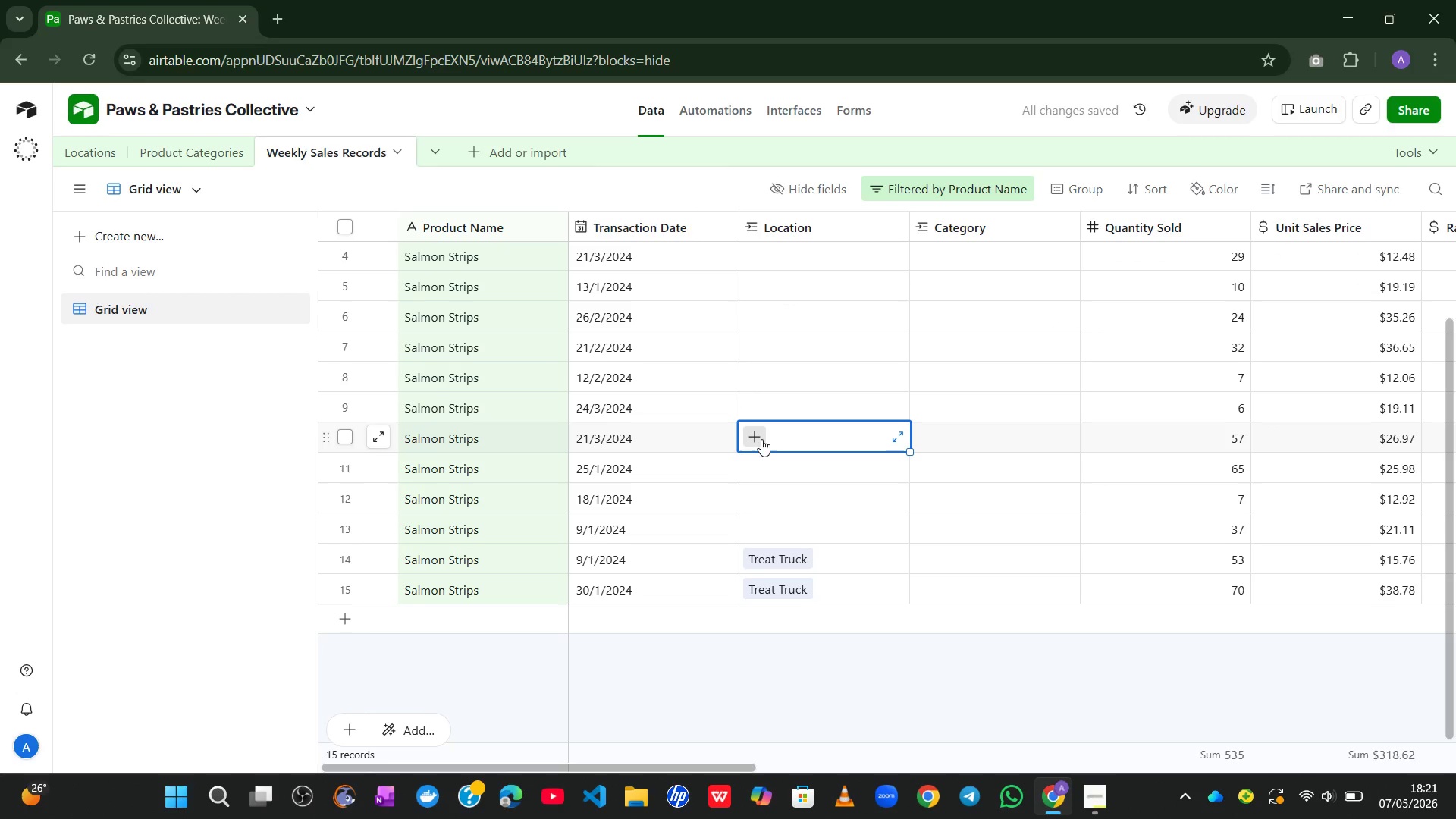 
left_click([761, 440])
 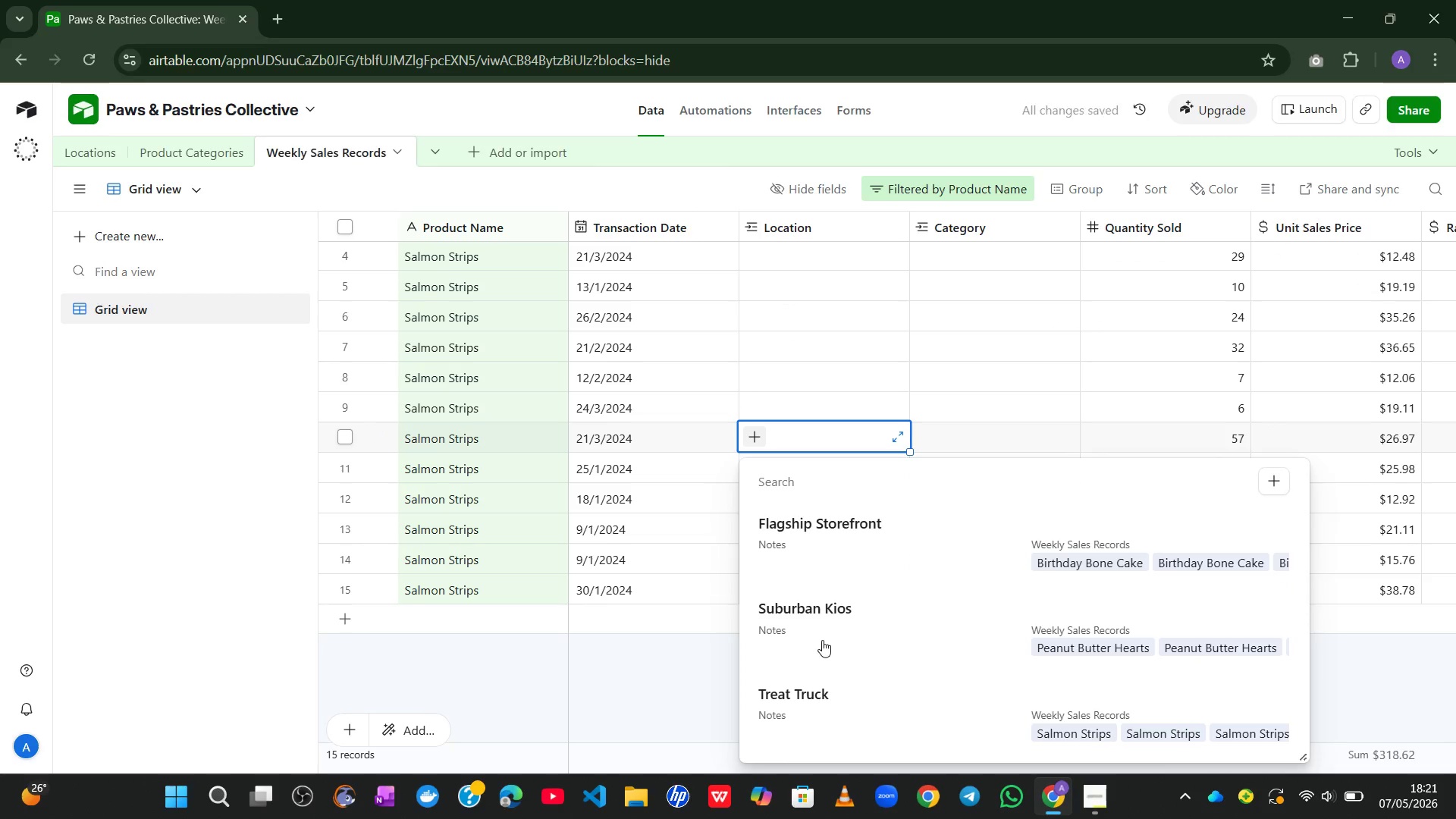 
left_click([824, 689])
 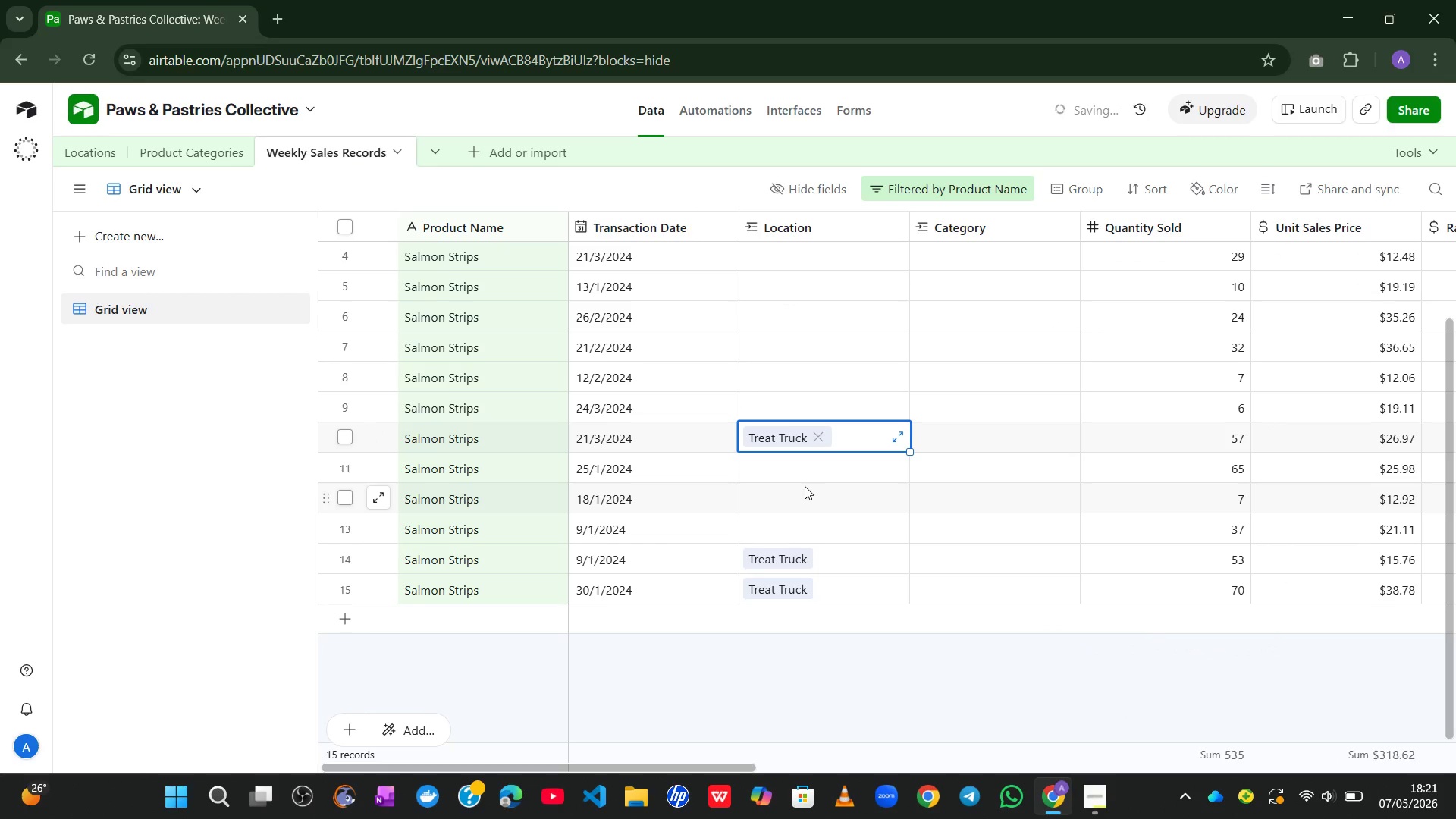 
left_click([805, 486])
 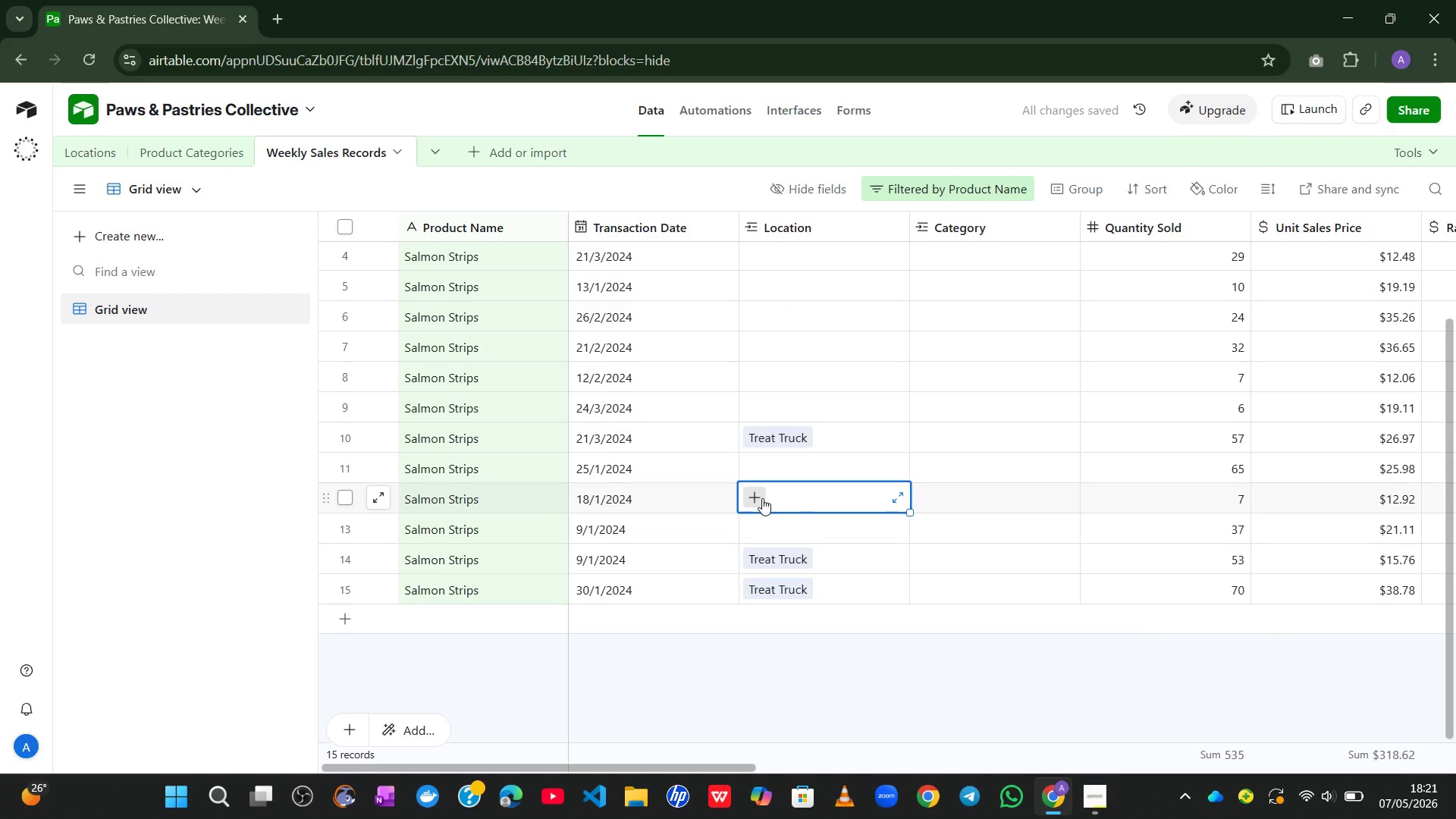 
left_click([762, 498])
 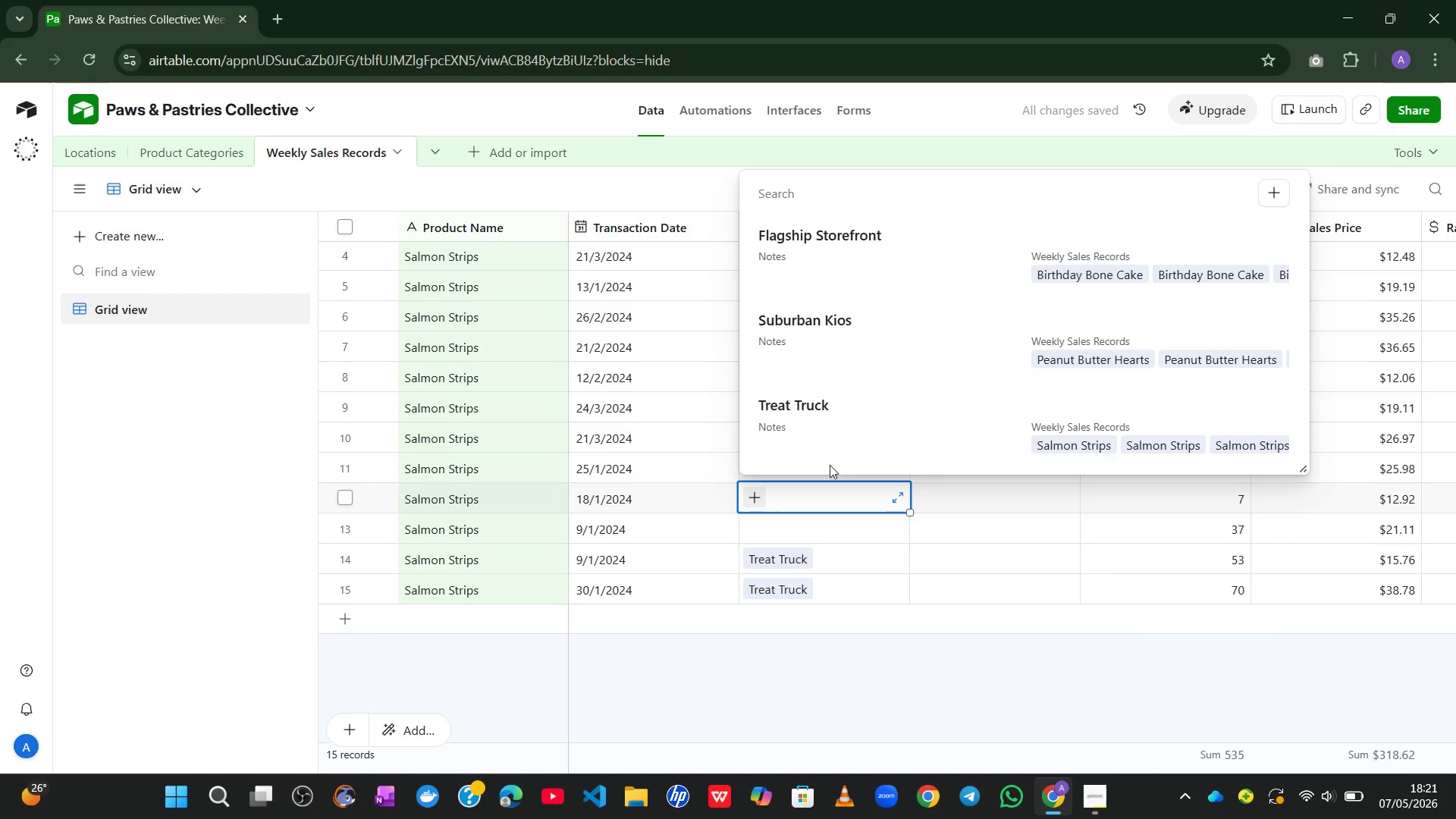 
left_click([833, 410])
 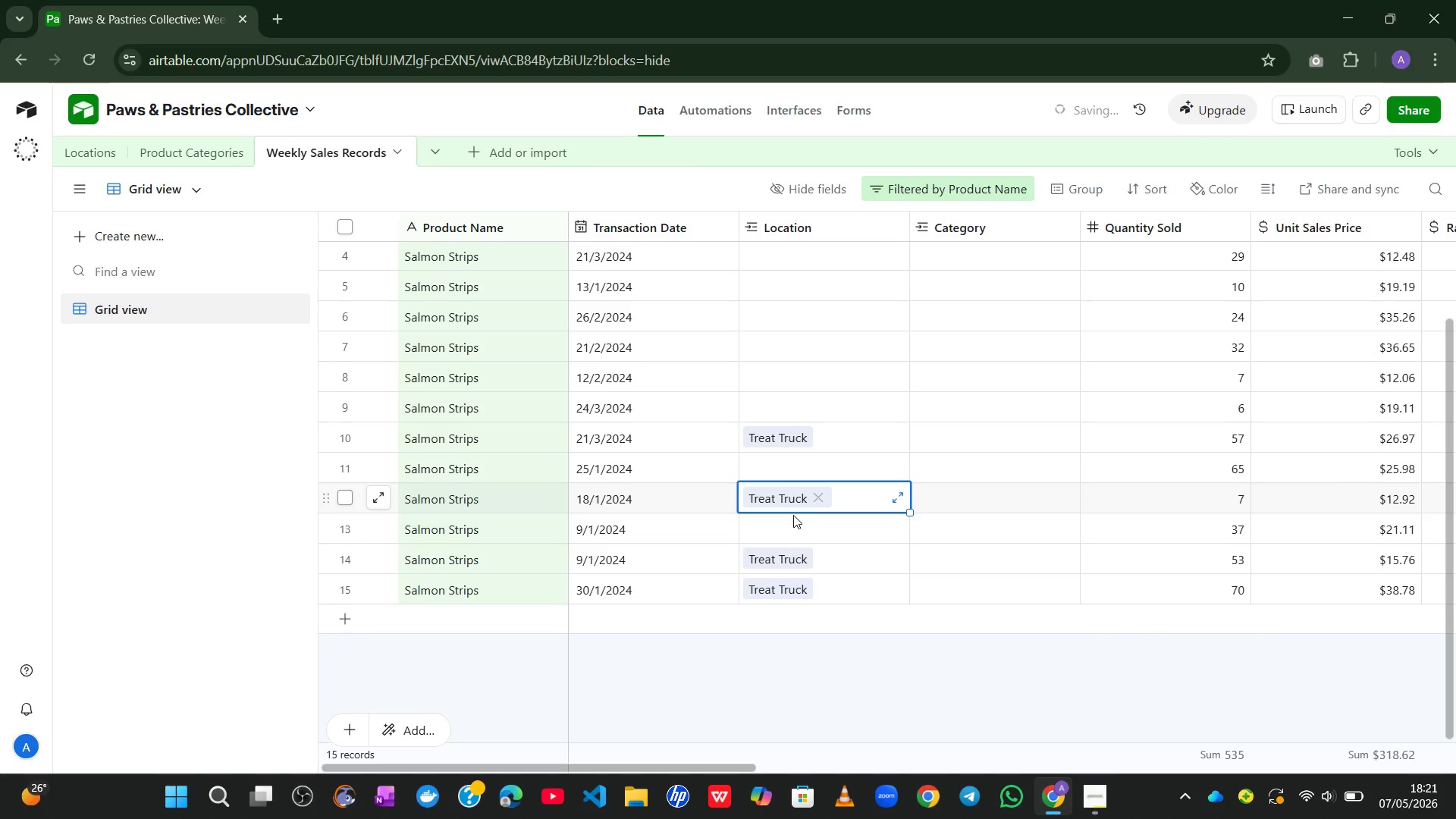 
left_click([793, 515])
 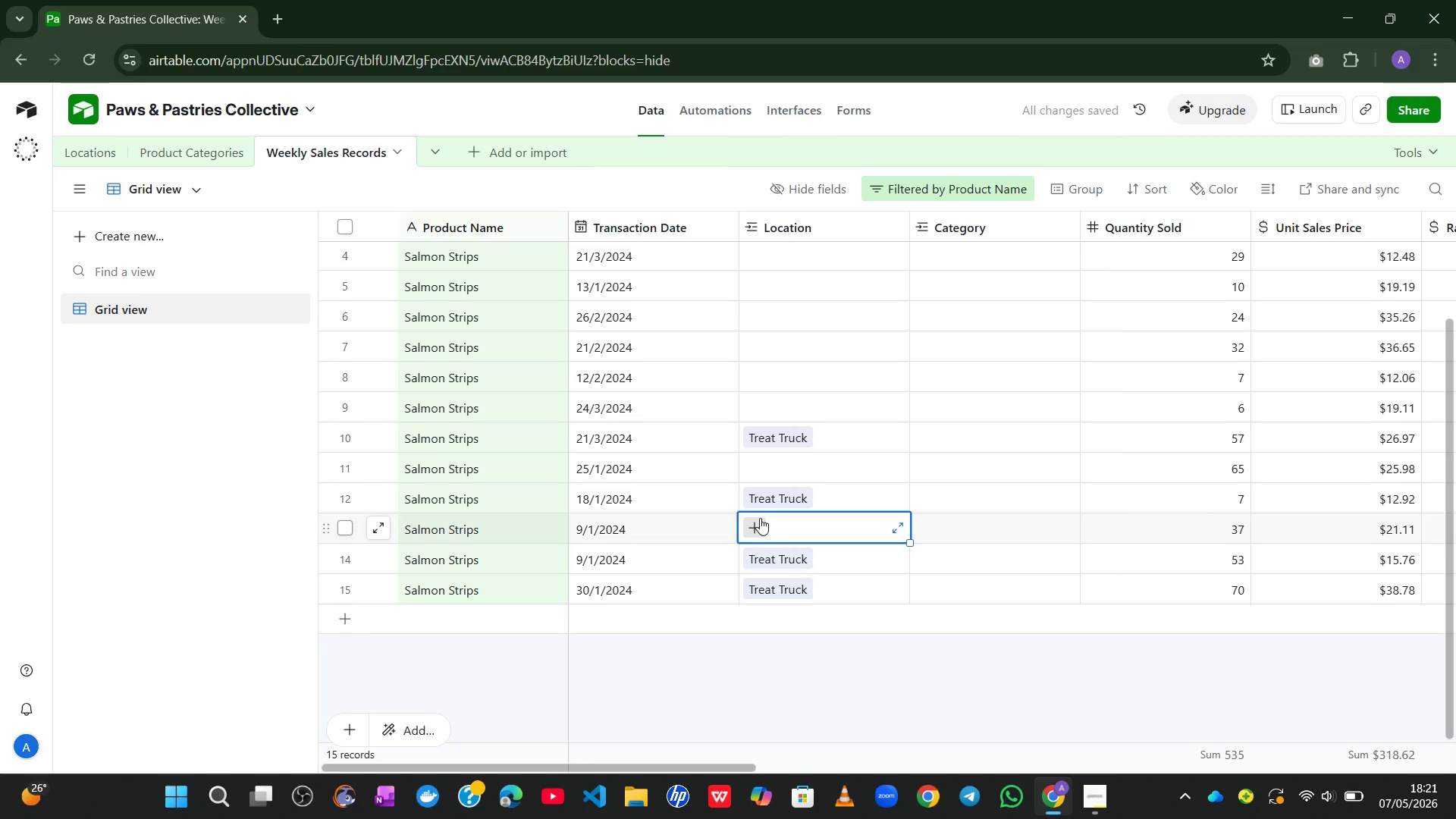 
left_click([760, 521])
 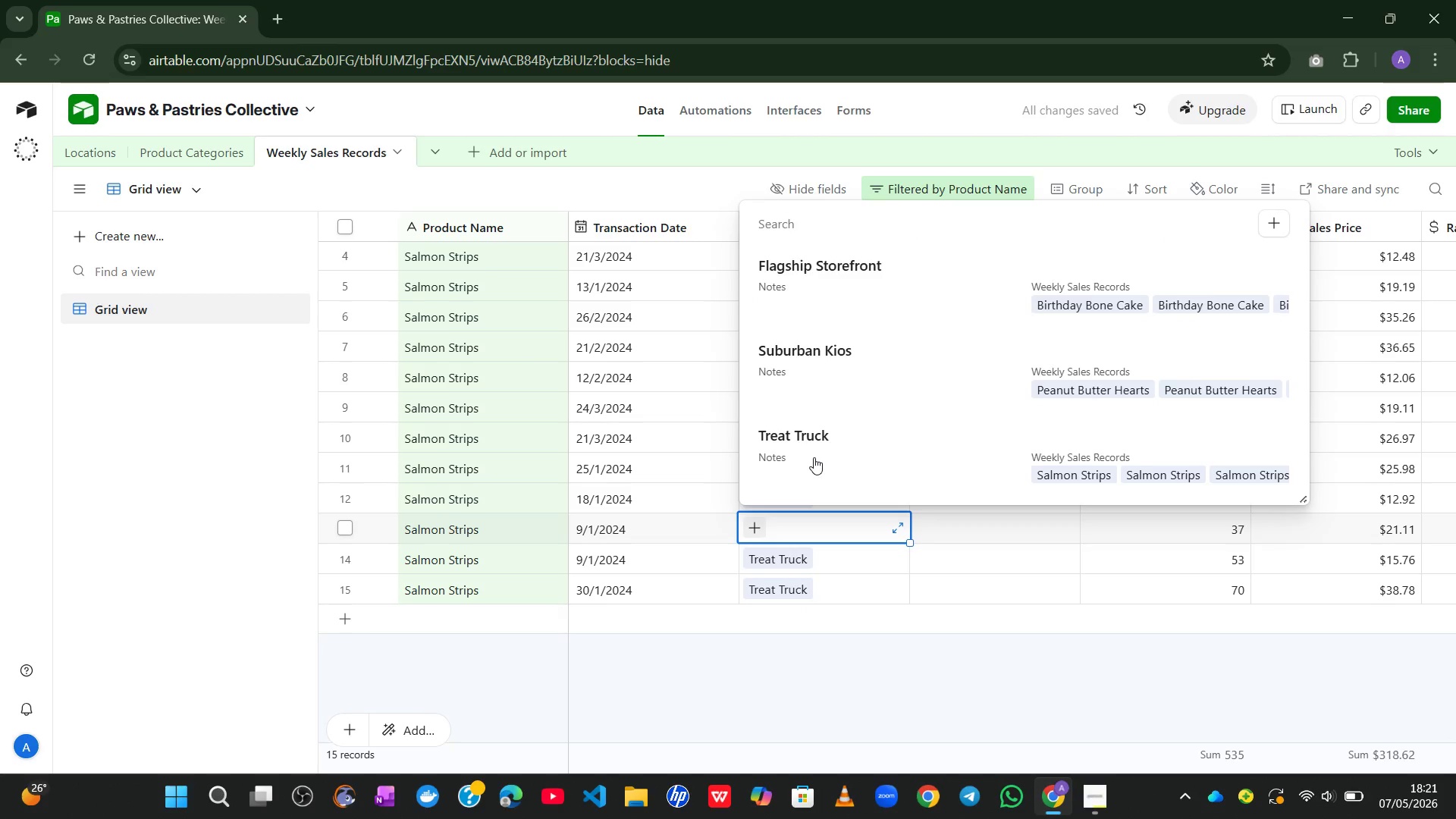 
left_click([815, 437])
 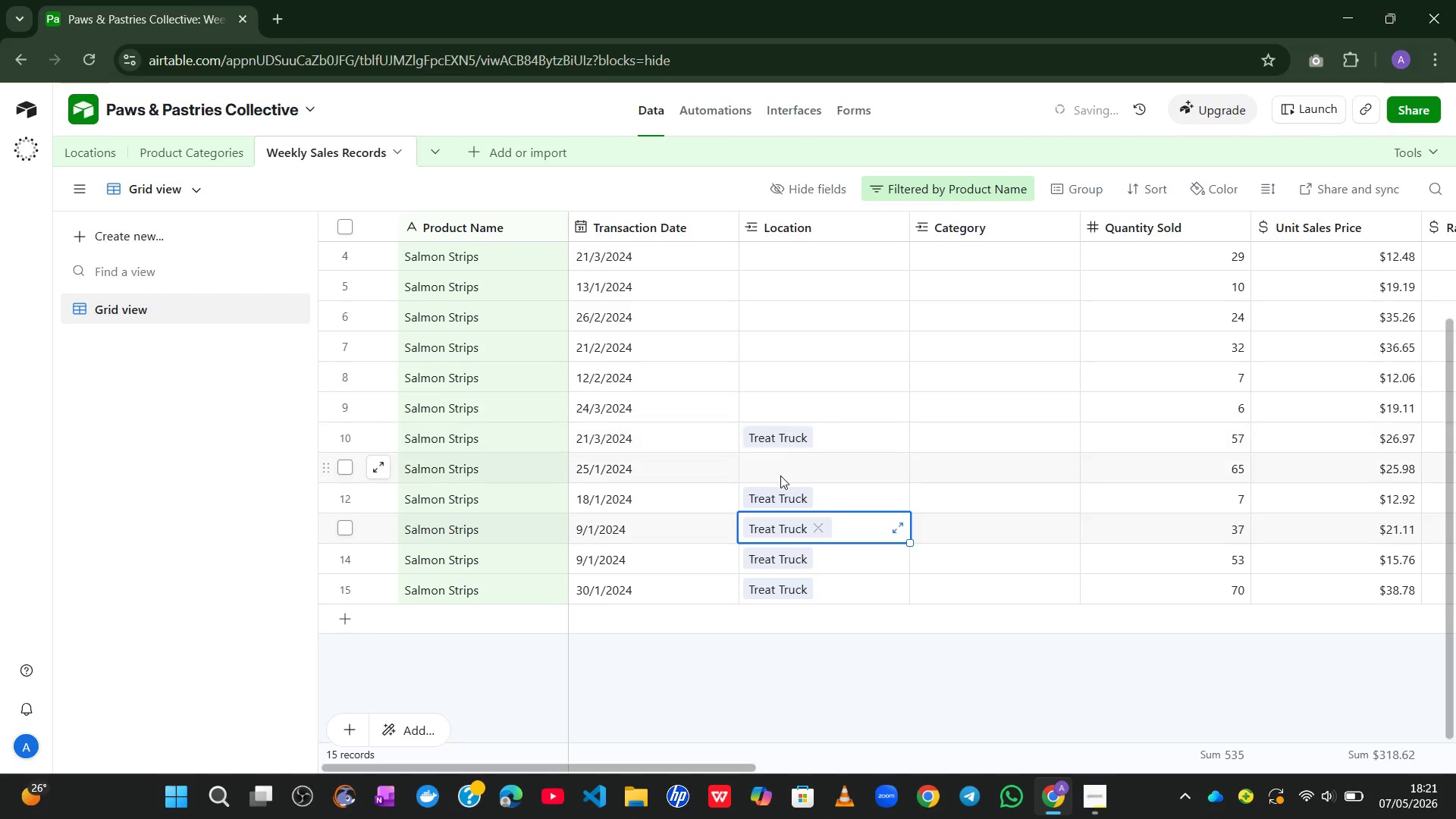 
left_click([780, 475])
 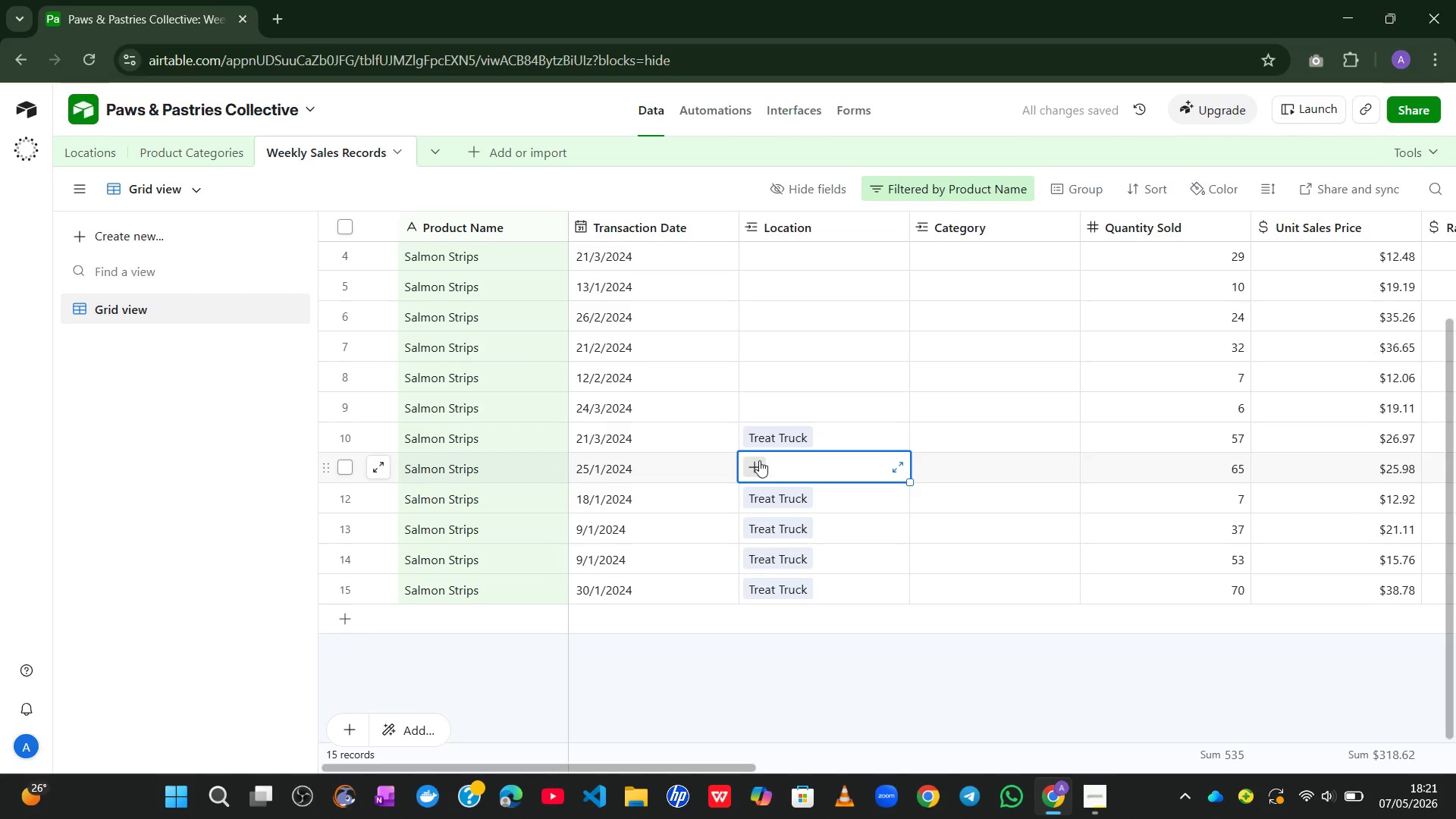 
left_click([759, 460])
 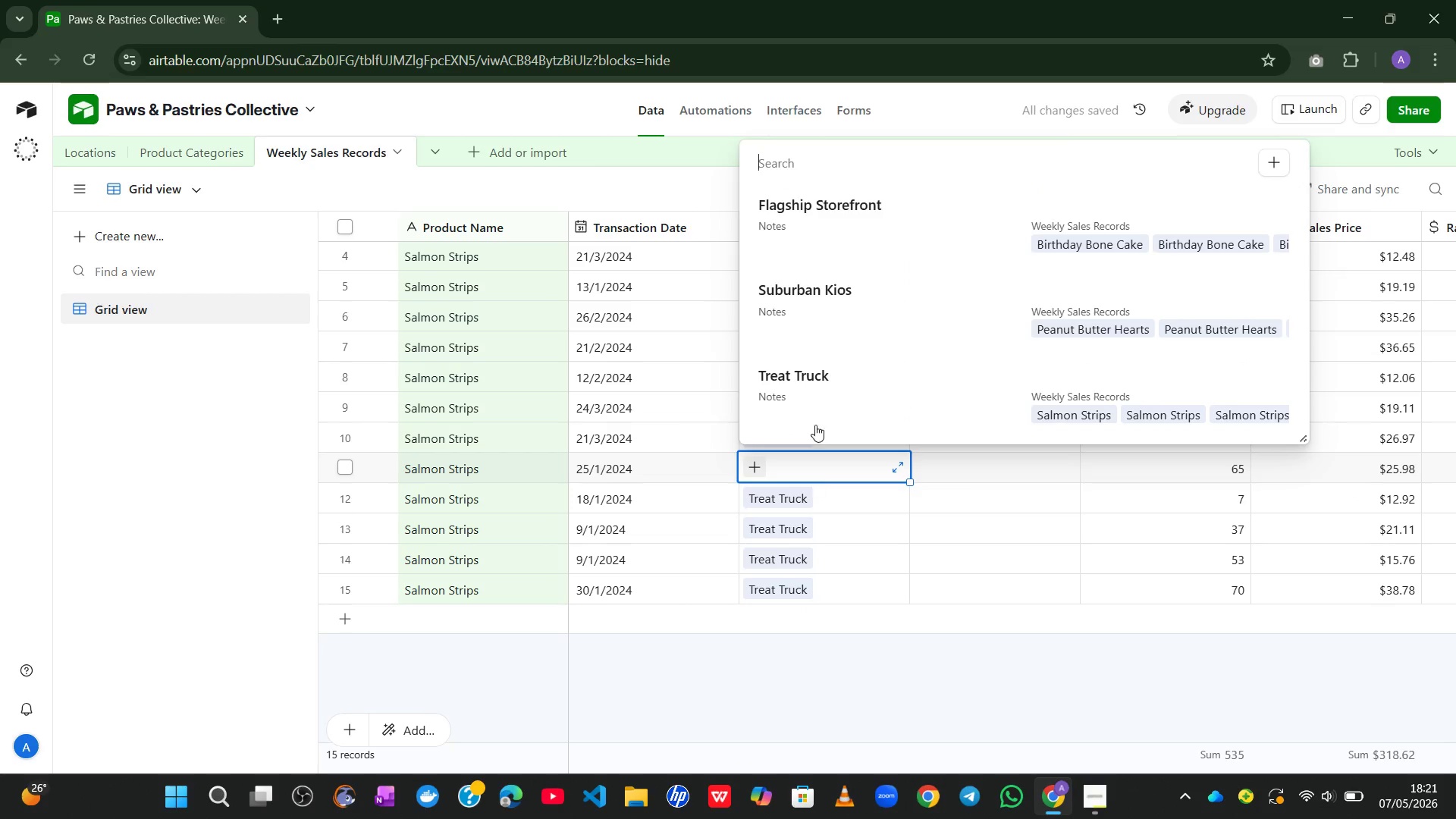 
left_click([820, 381])
 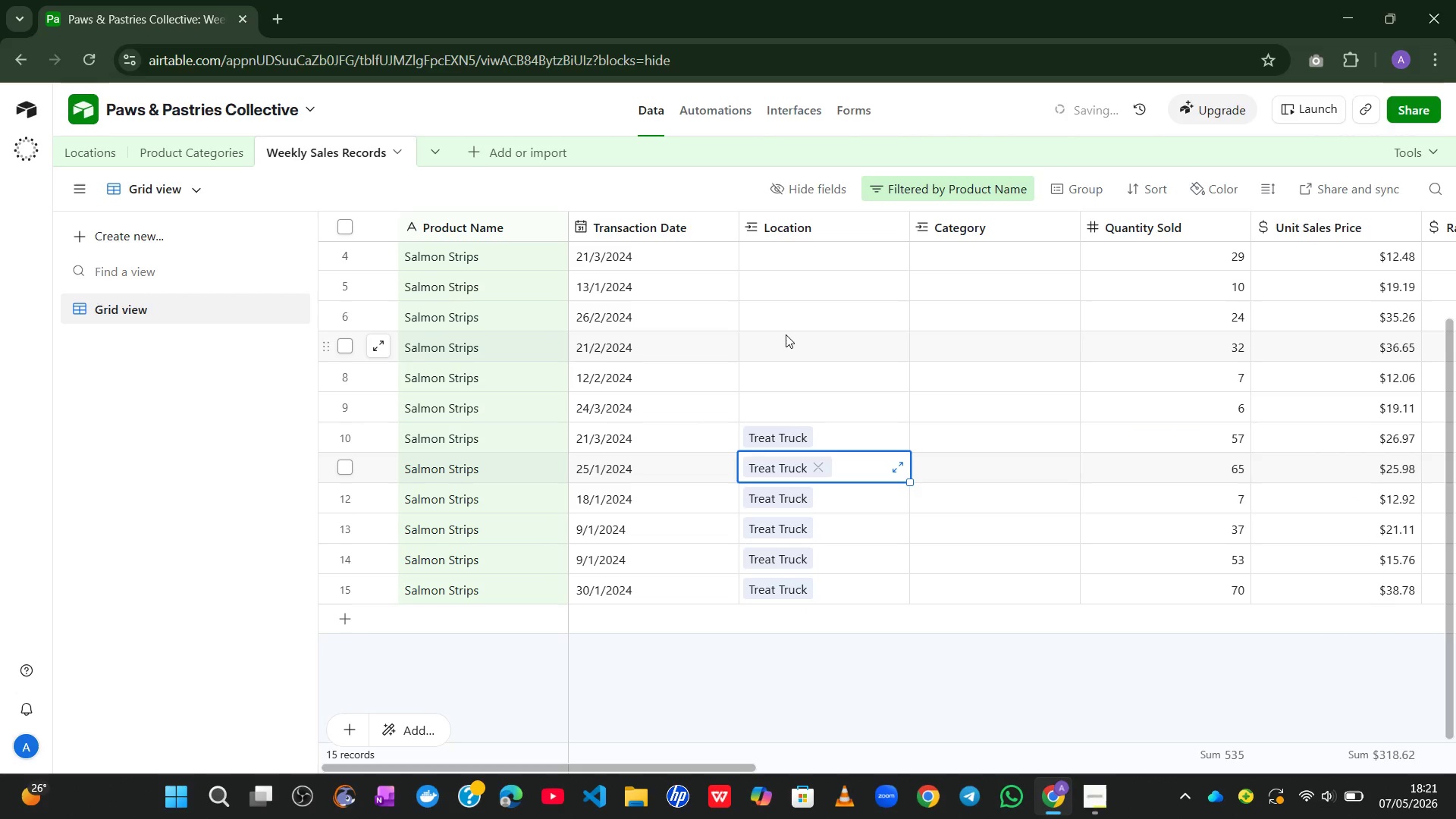 
left_click([783, 335])
 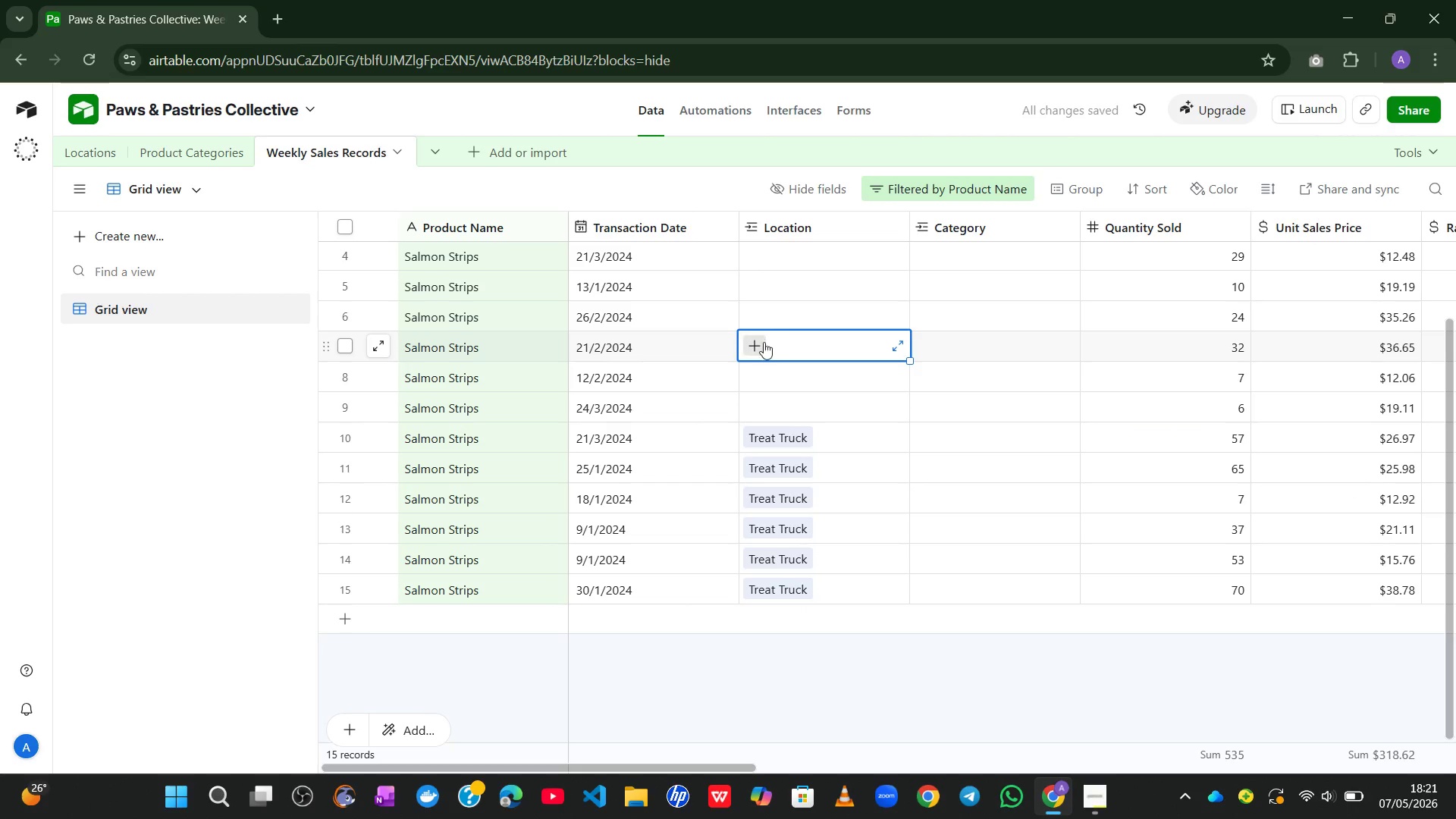 
left_click([761, 343])
 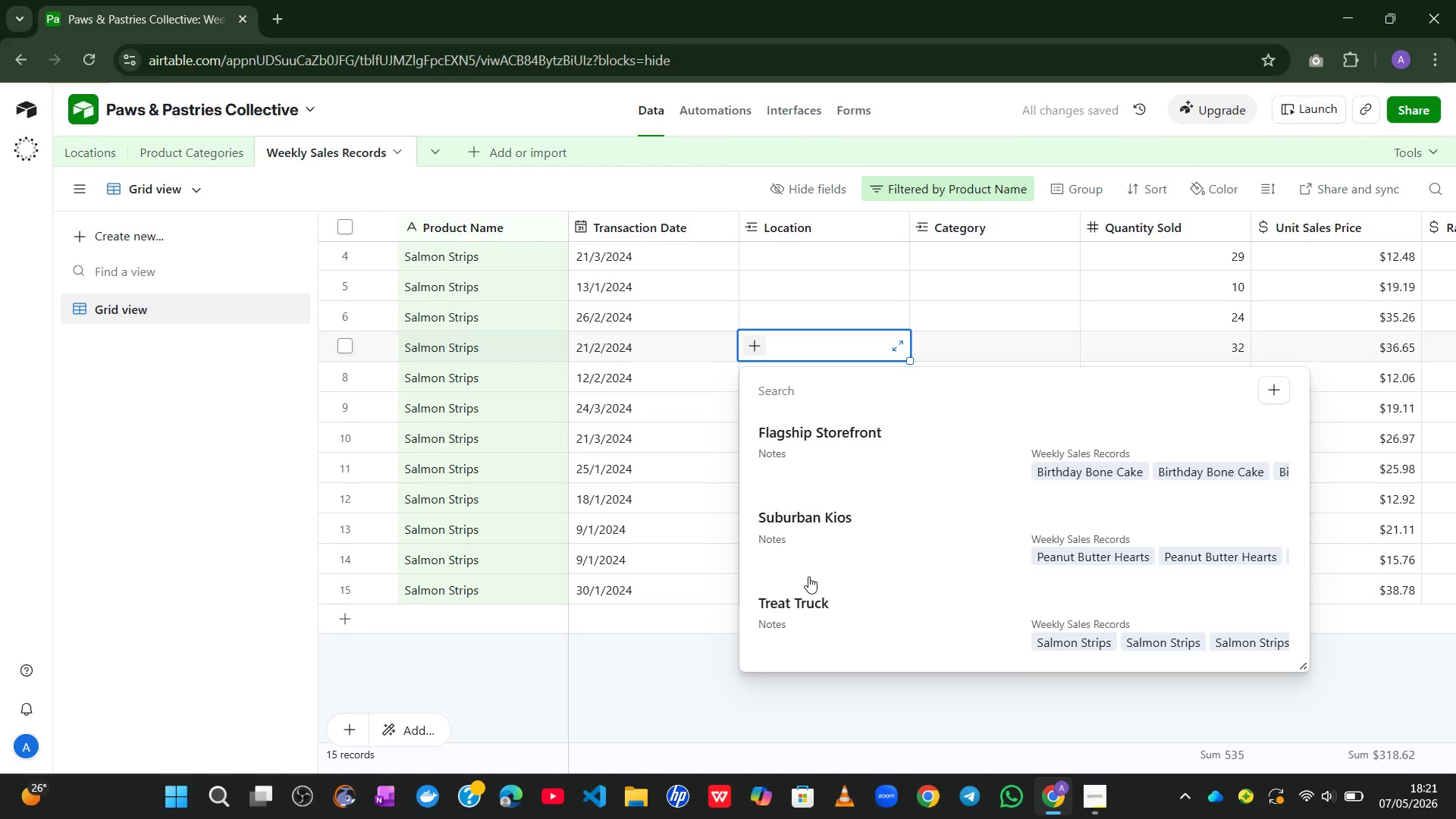 
left_click([811, 601])
 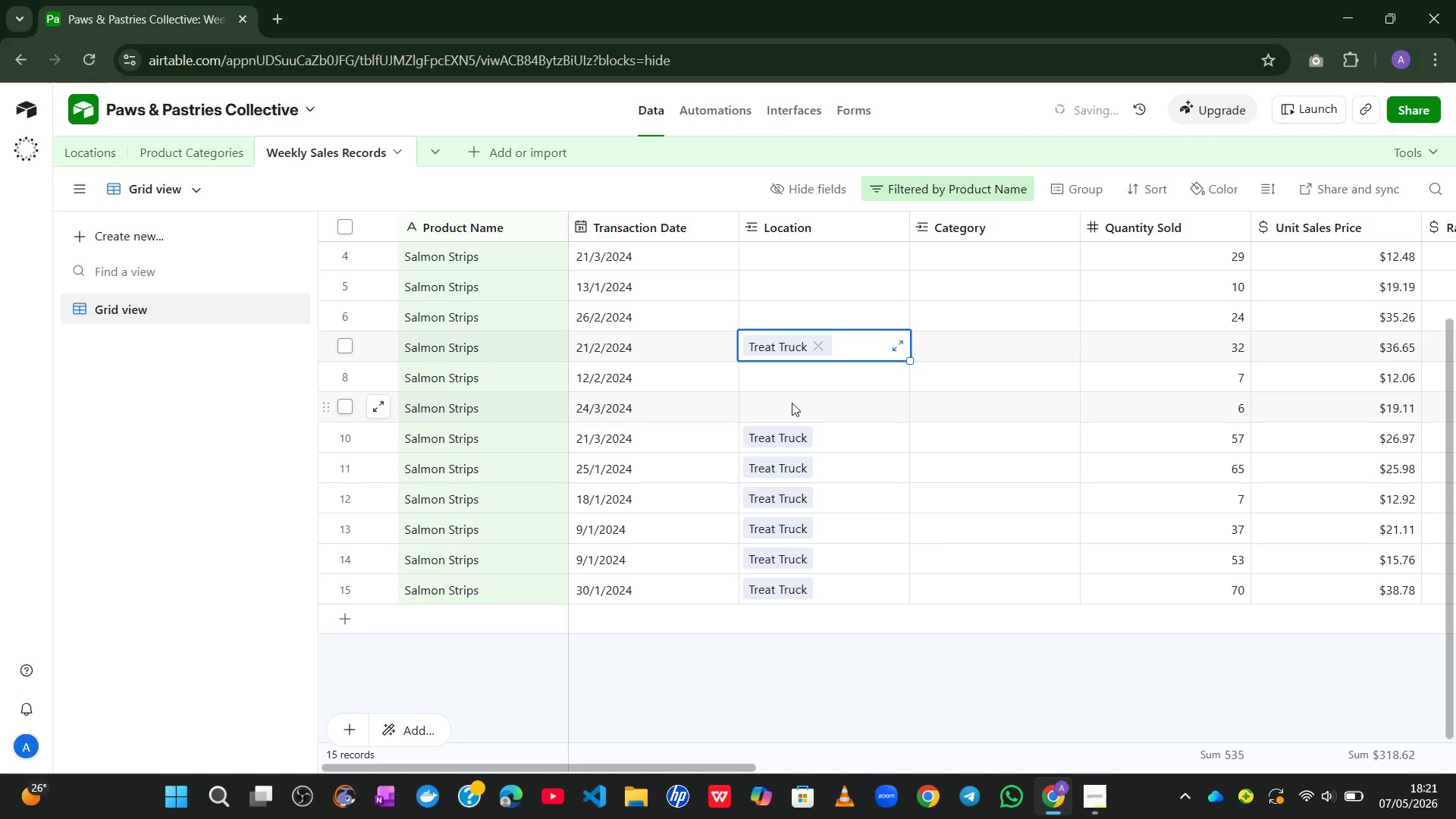 
left_click([792, 403])
 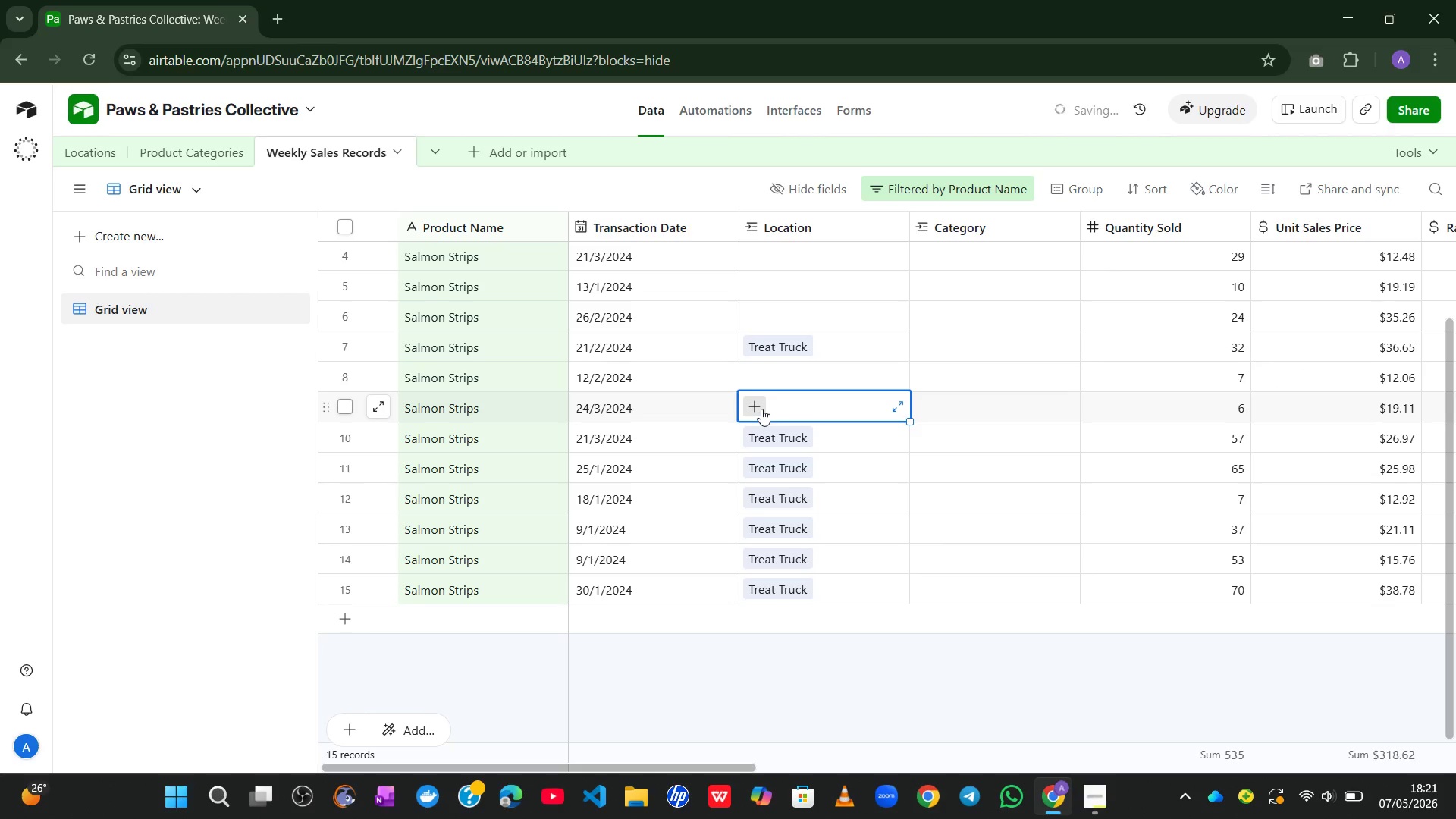 
left_click([761, 409])
 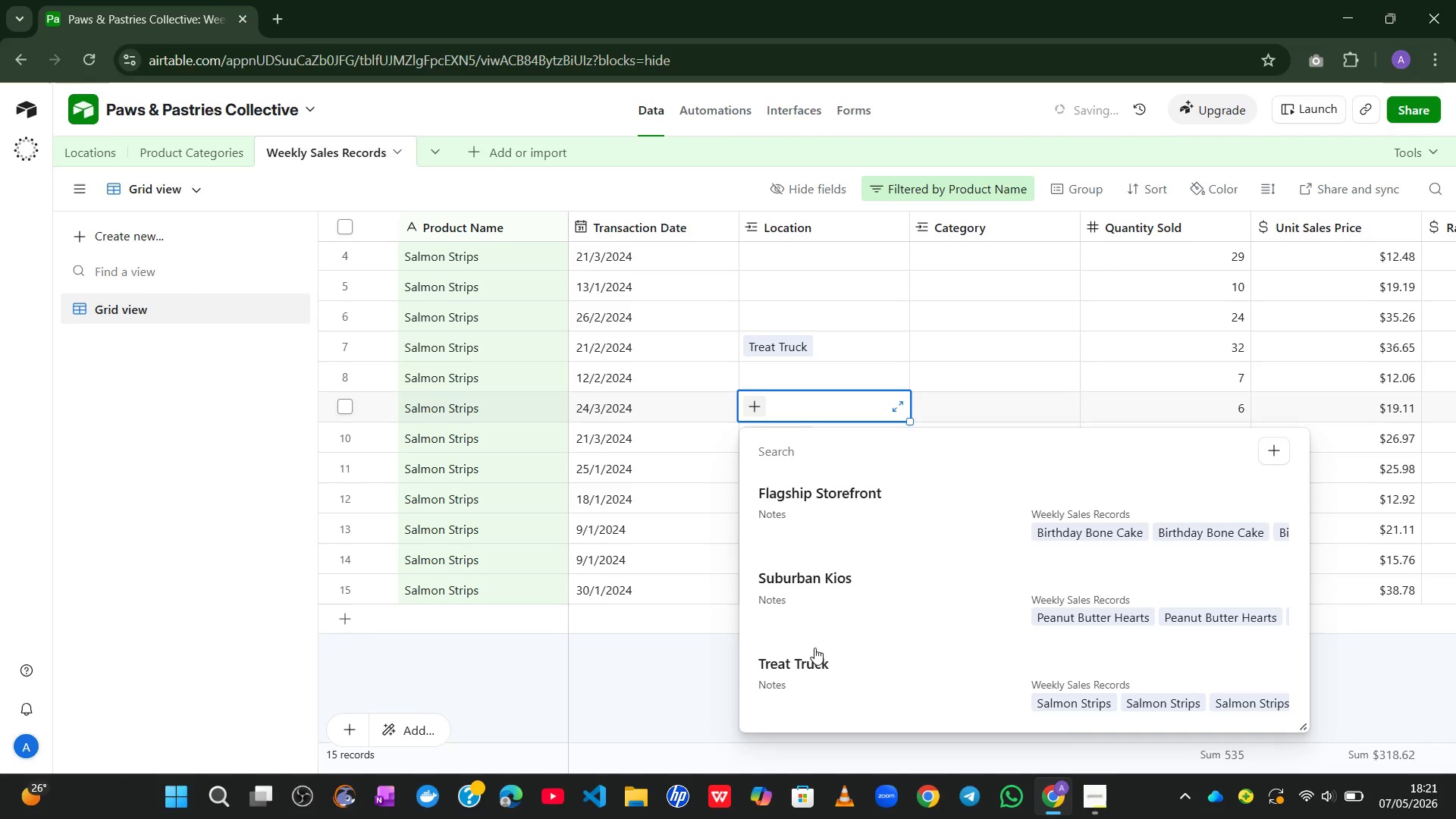 
left_click([817, 665])
 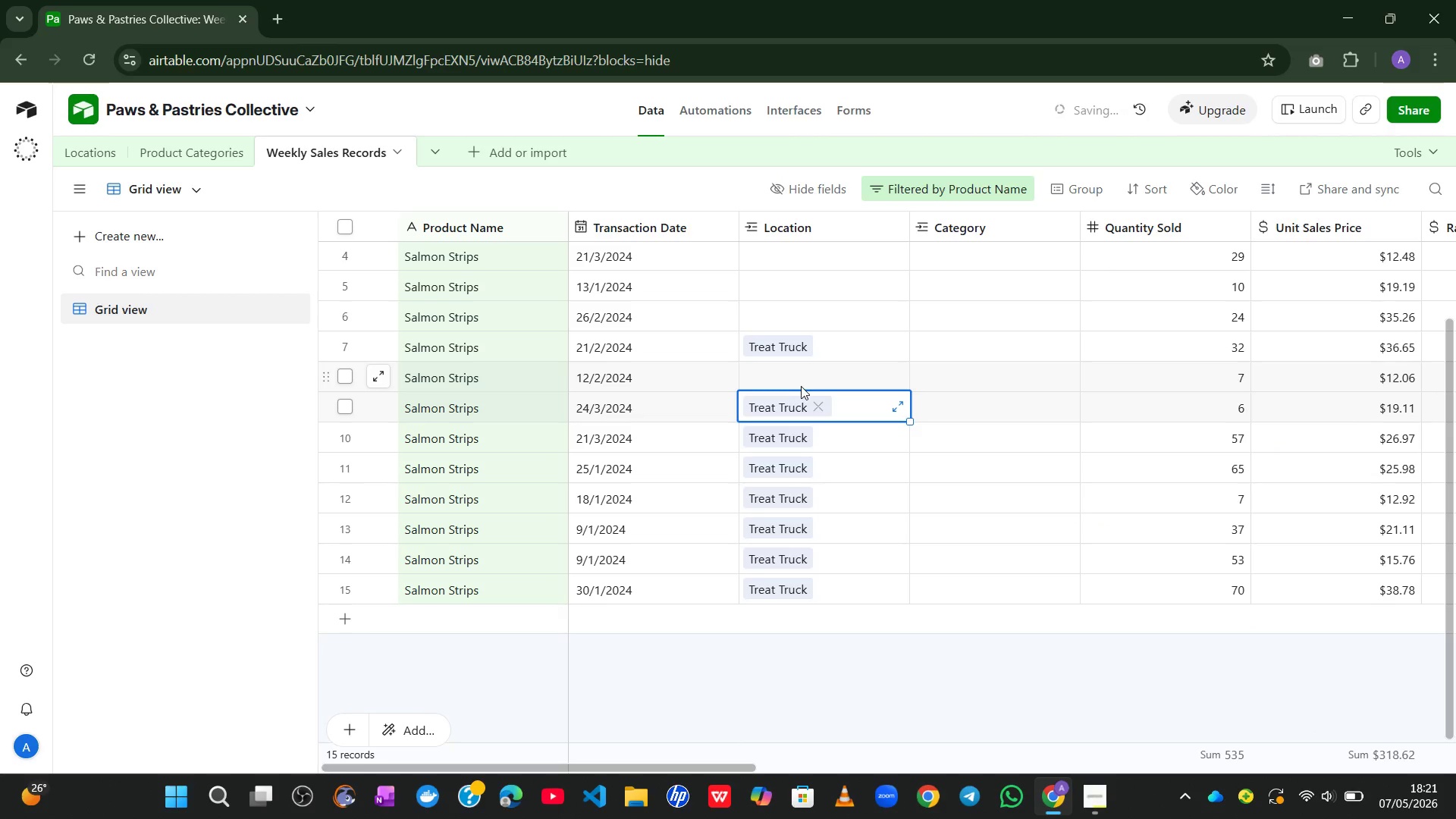 
left_click([799, 382])
 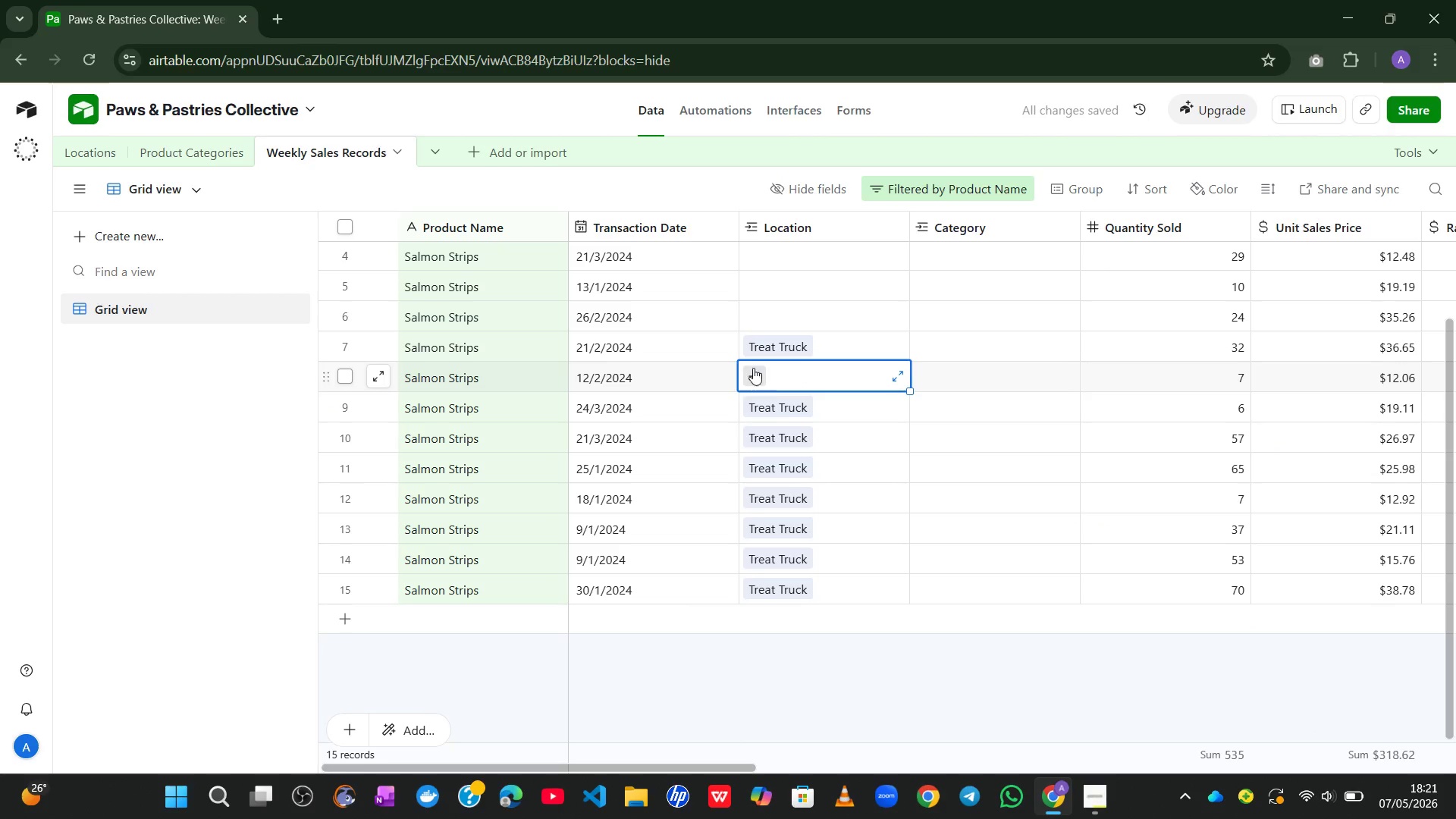 
left_click([753, 368])
 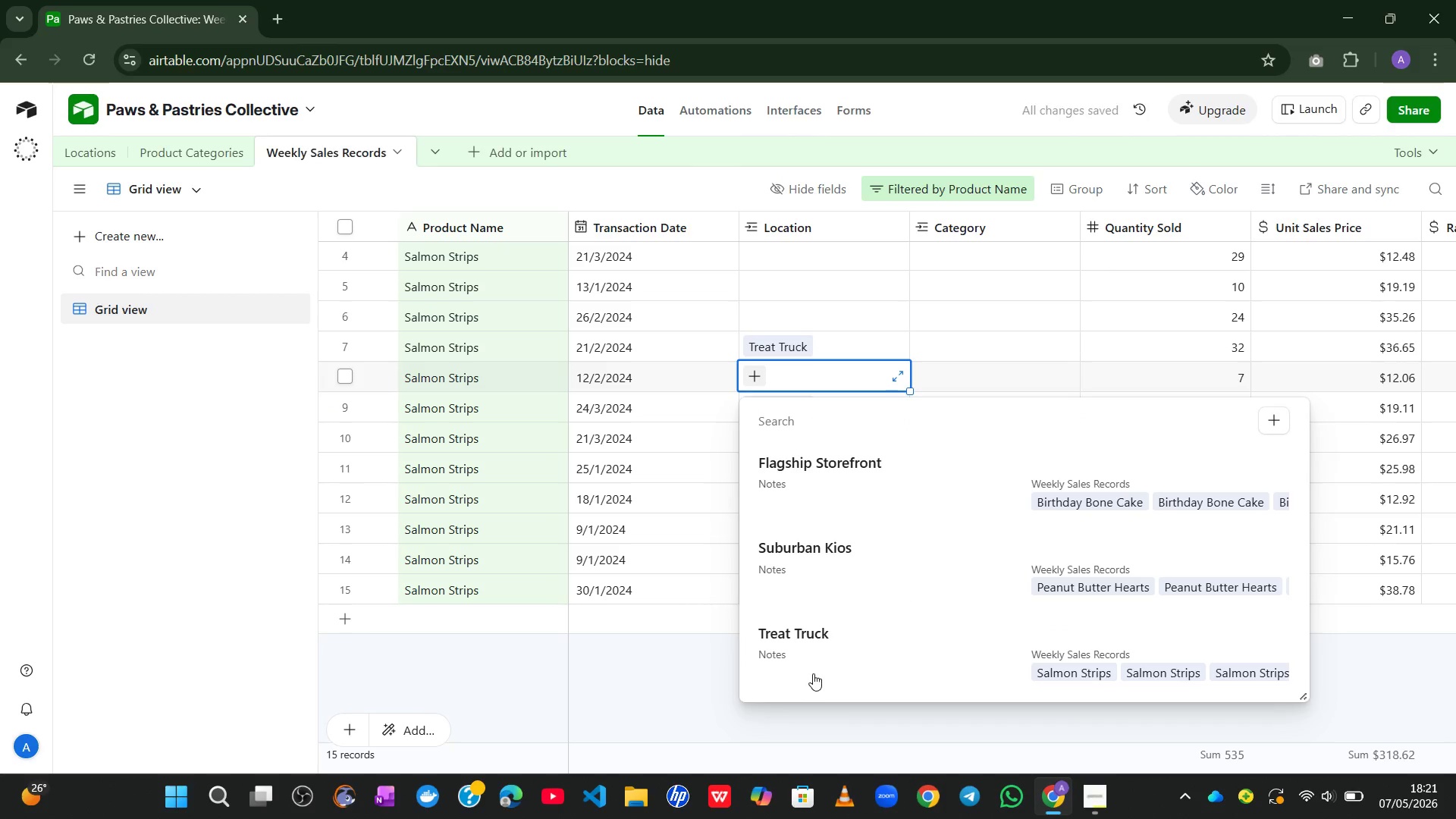 
left_click([820, 626])
 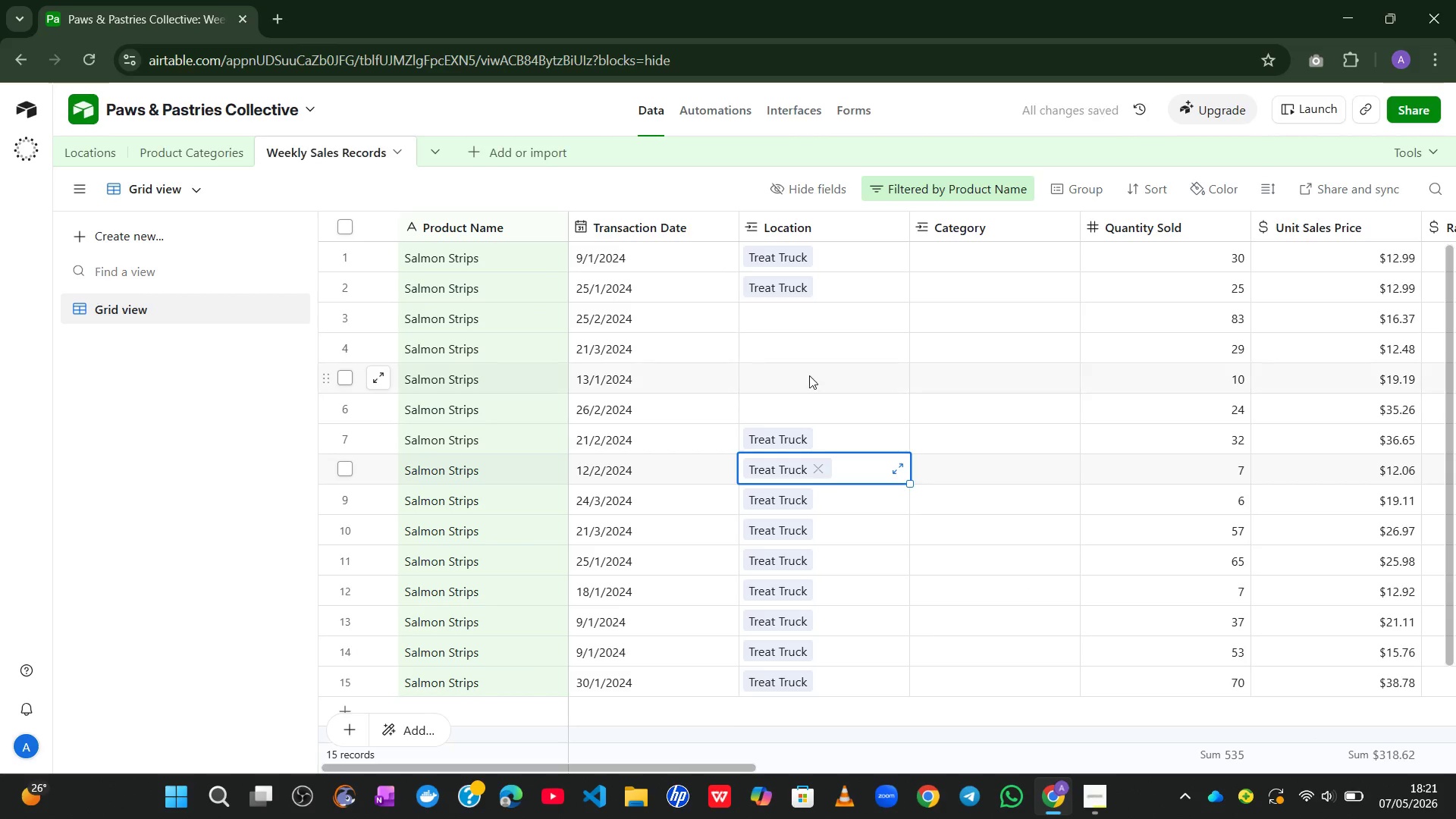 
left_click([796, 327])
 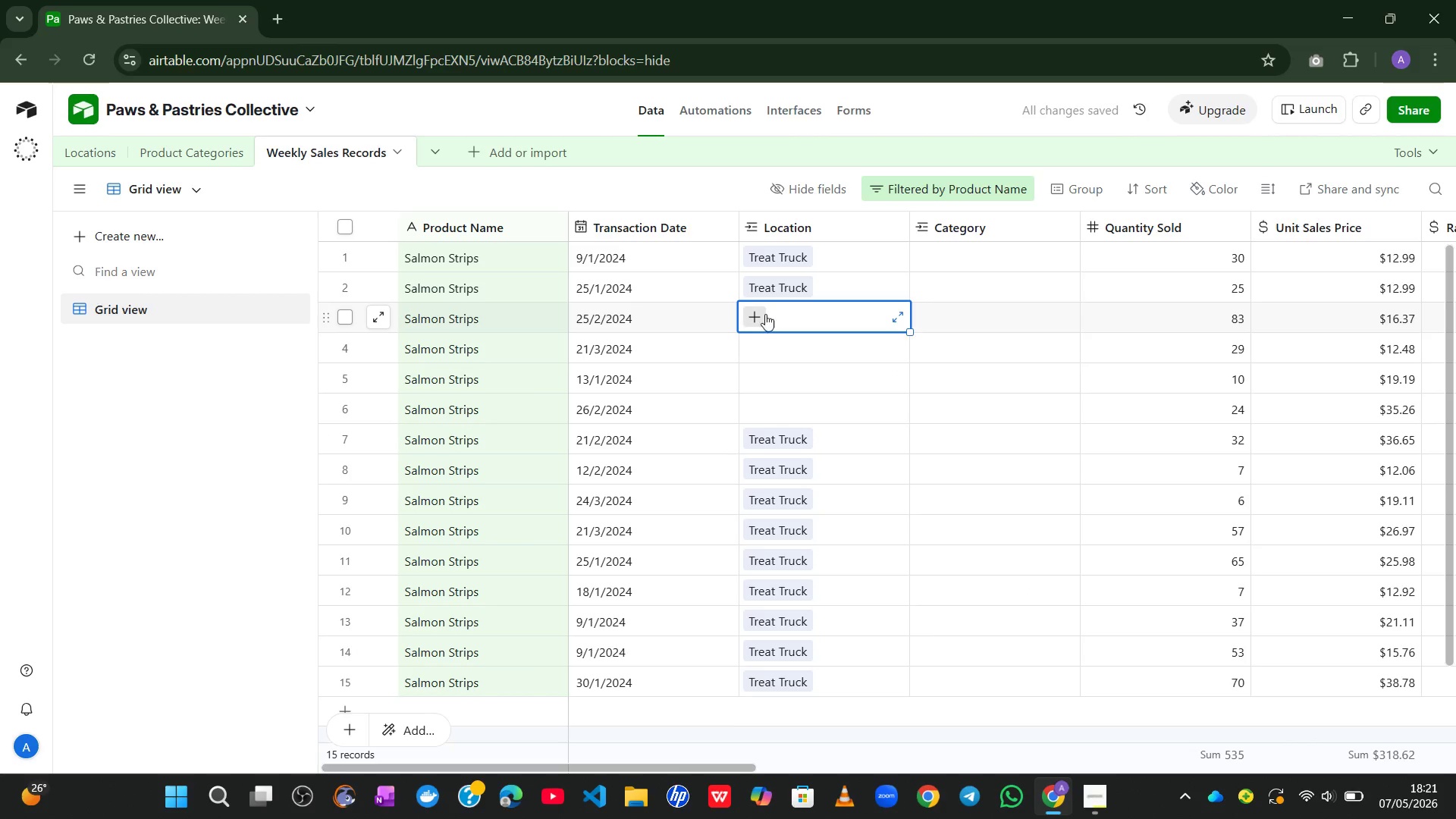 
left_click([765, 314])
 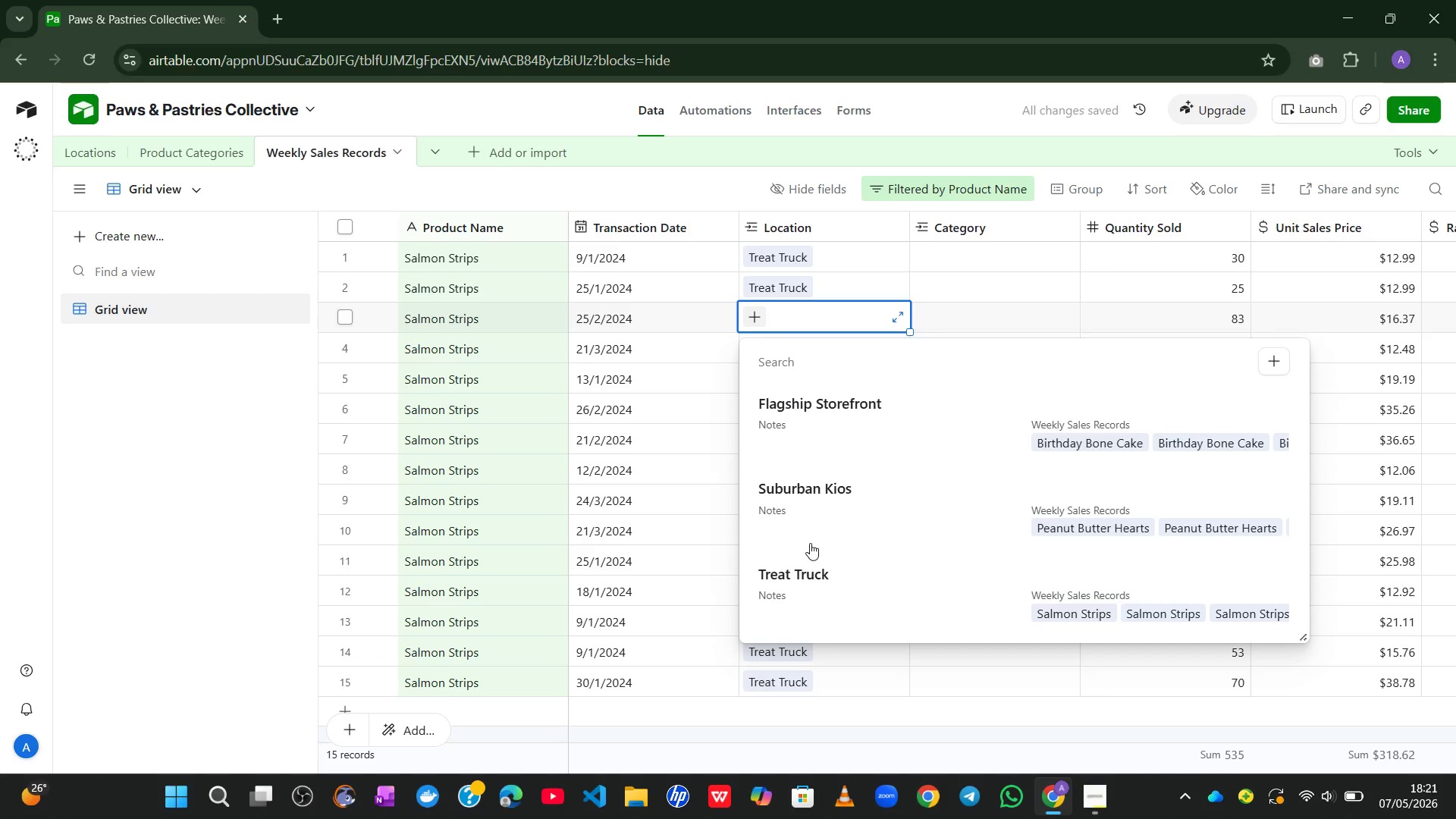 
left_click([813, 569])
 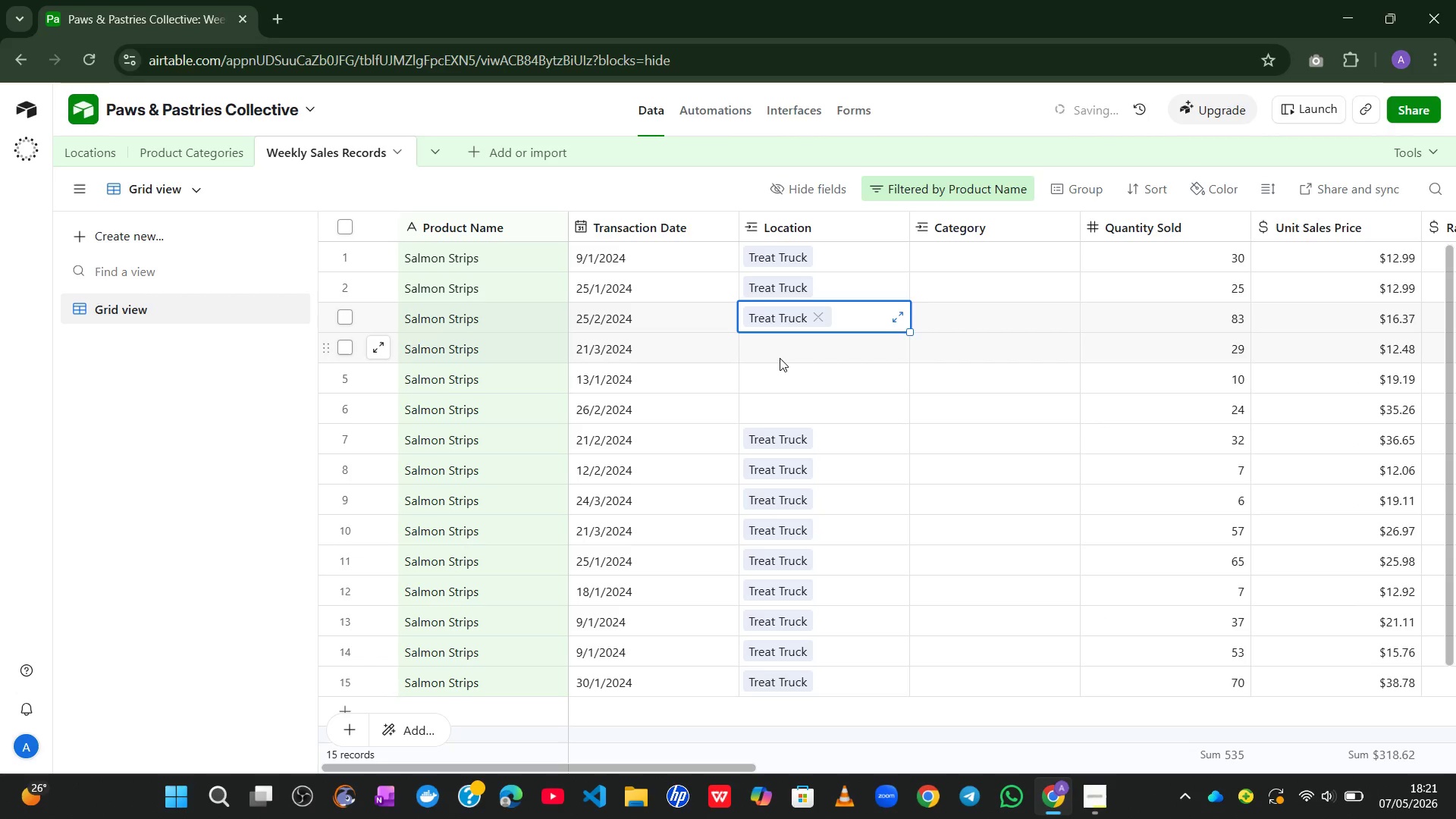 
left_click([780, 358])
 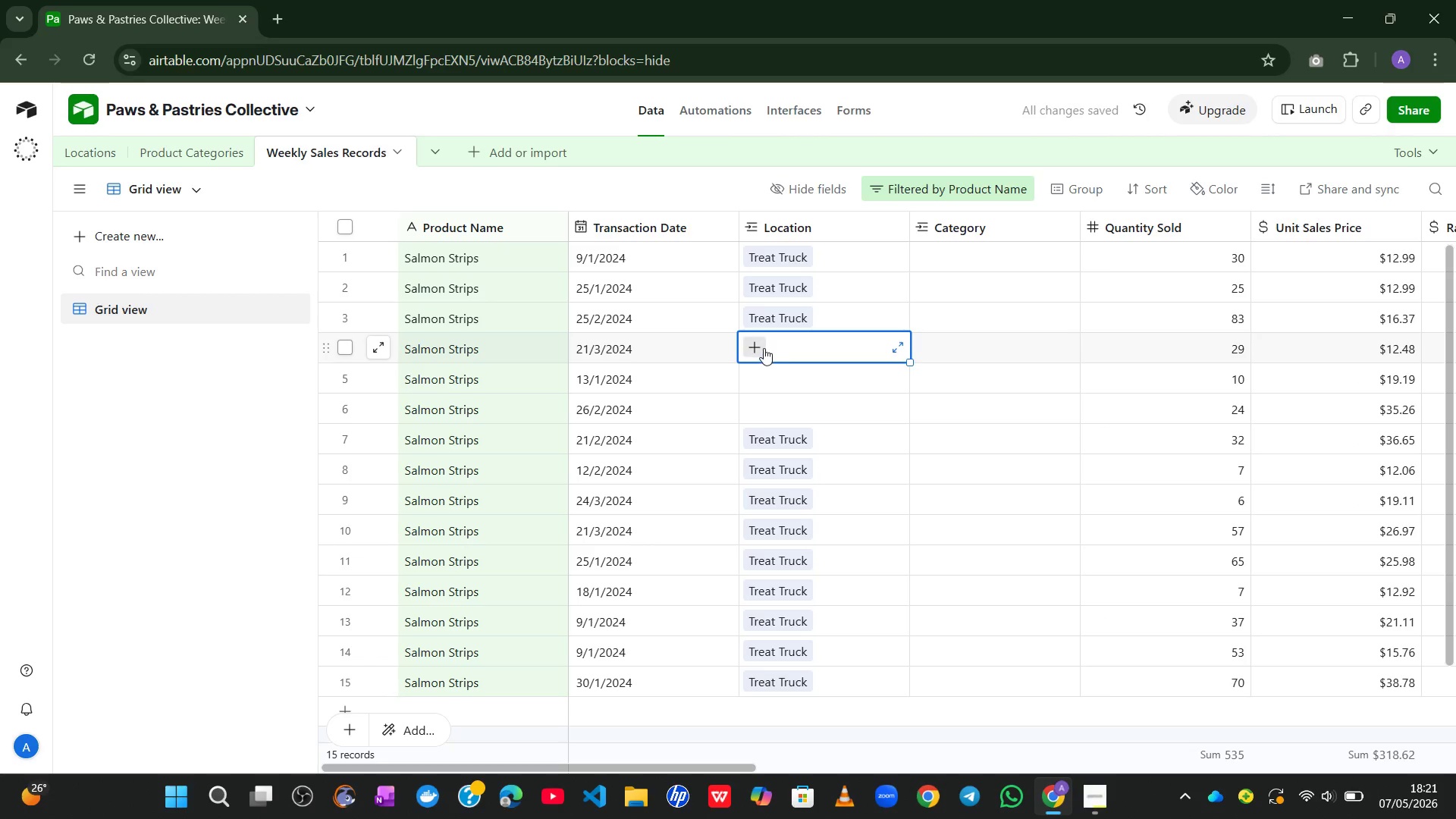 
left_click([764, 348])
 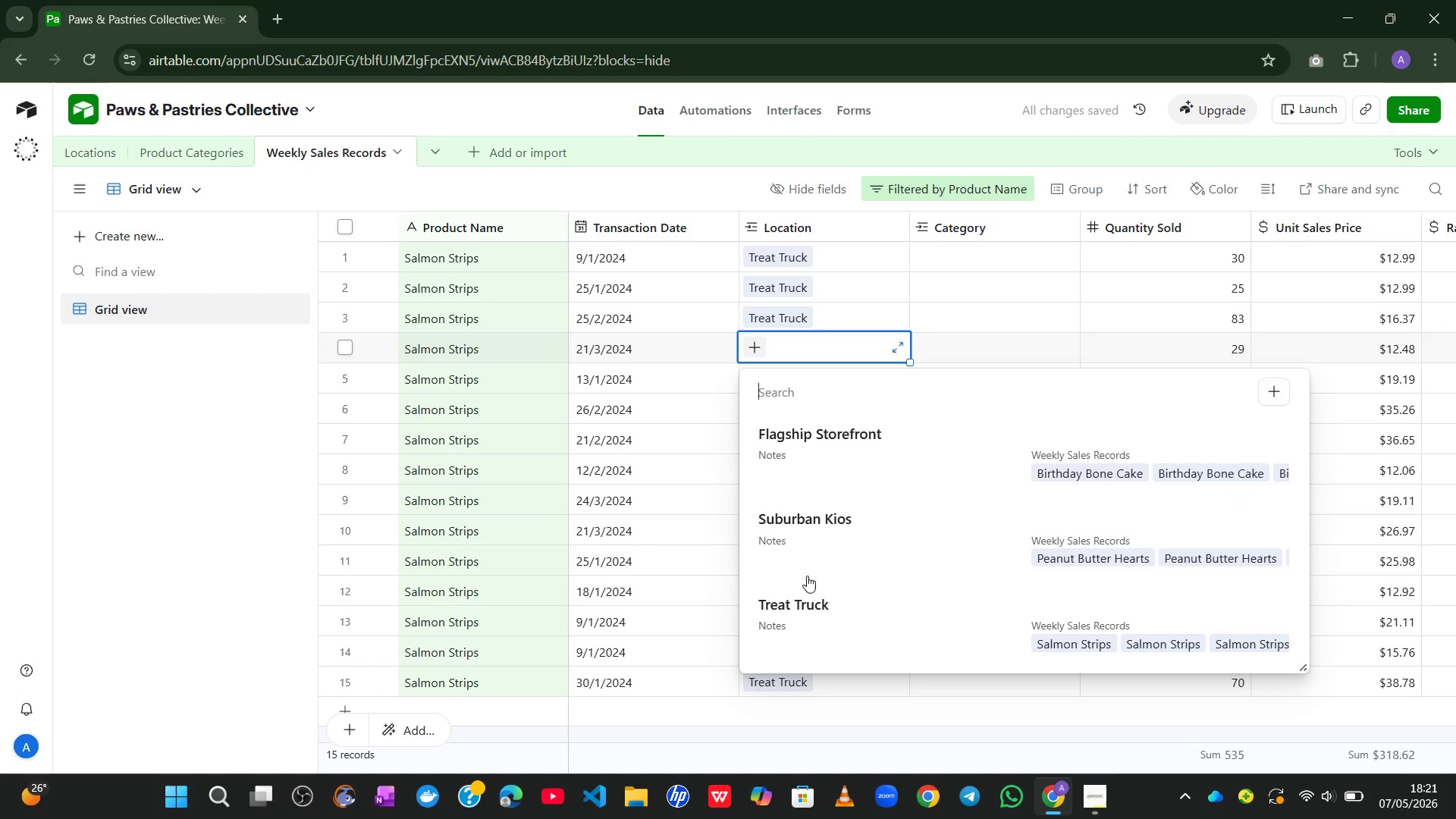 
left_click([807, 595])
 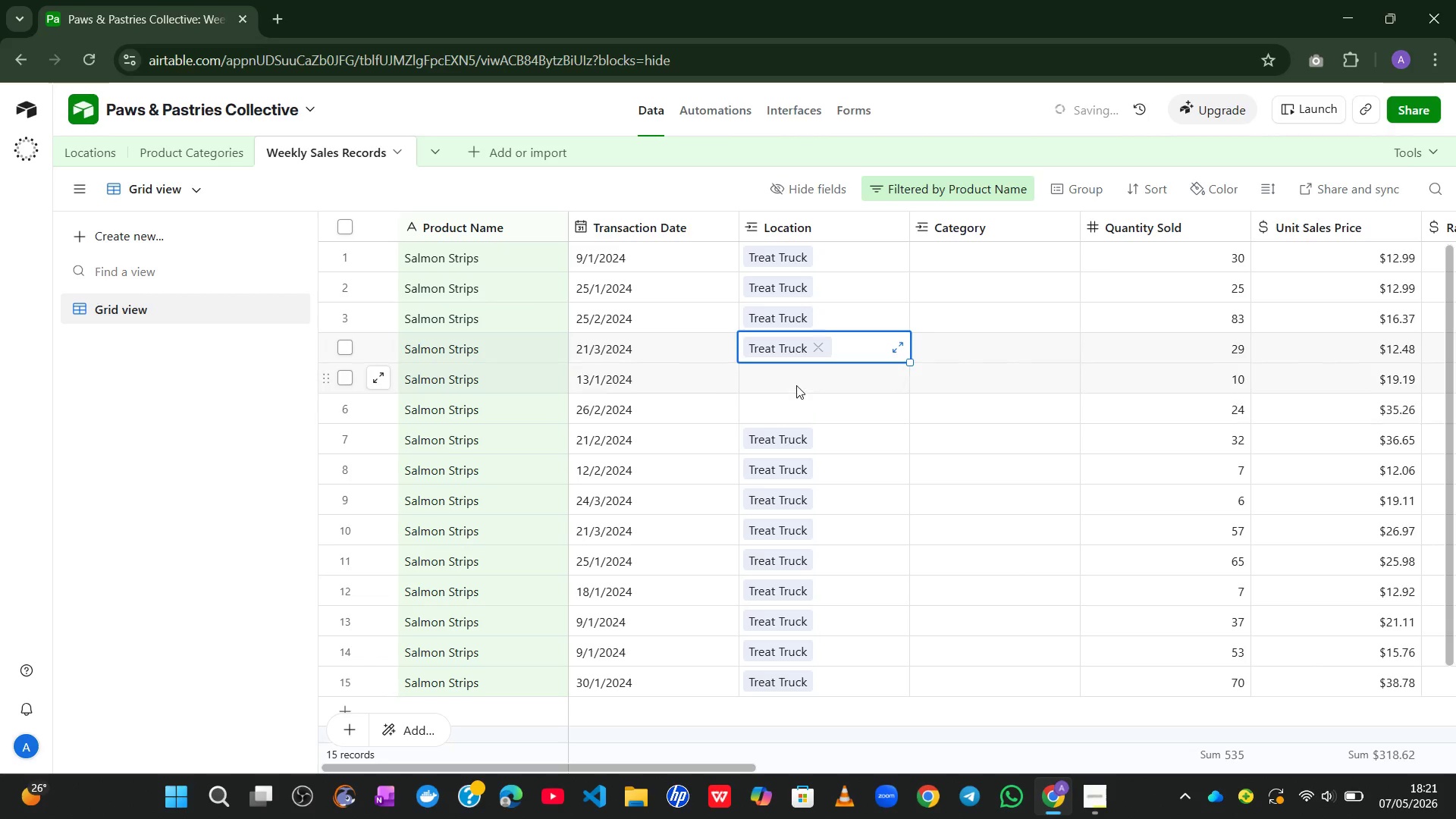 
left_click([795, 385])
 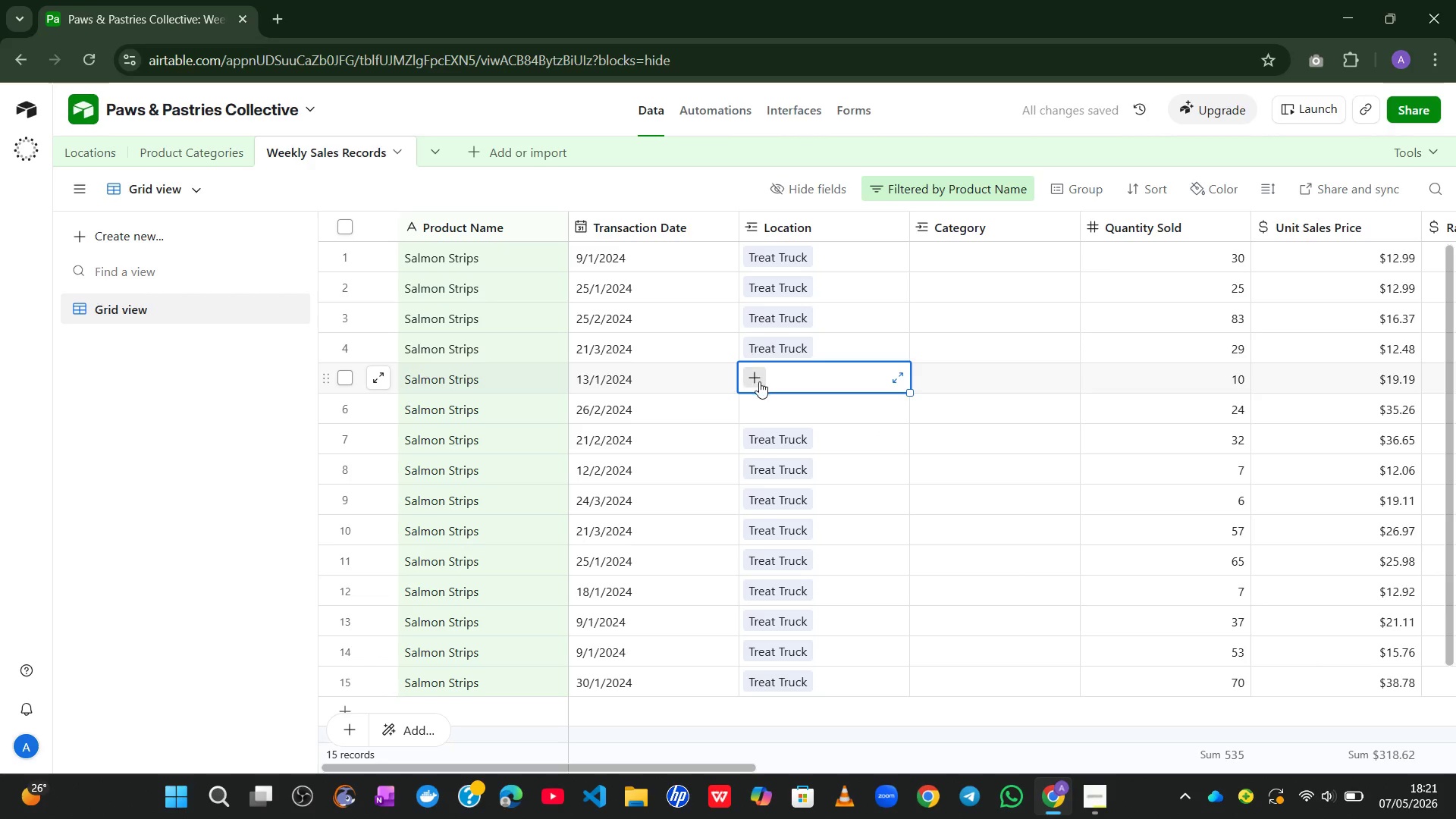 
left_click([759, 381])
 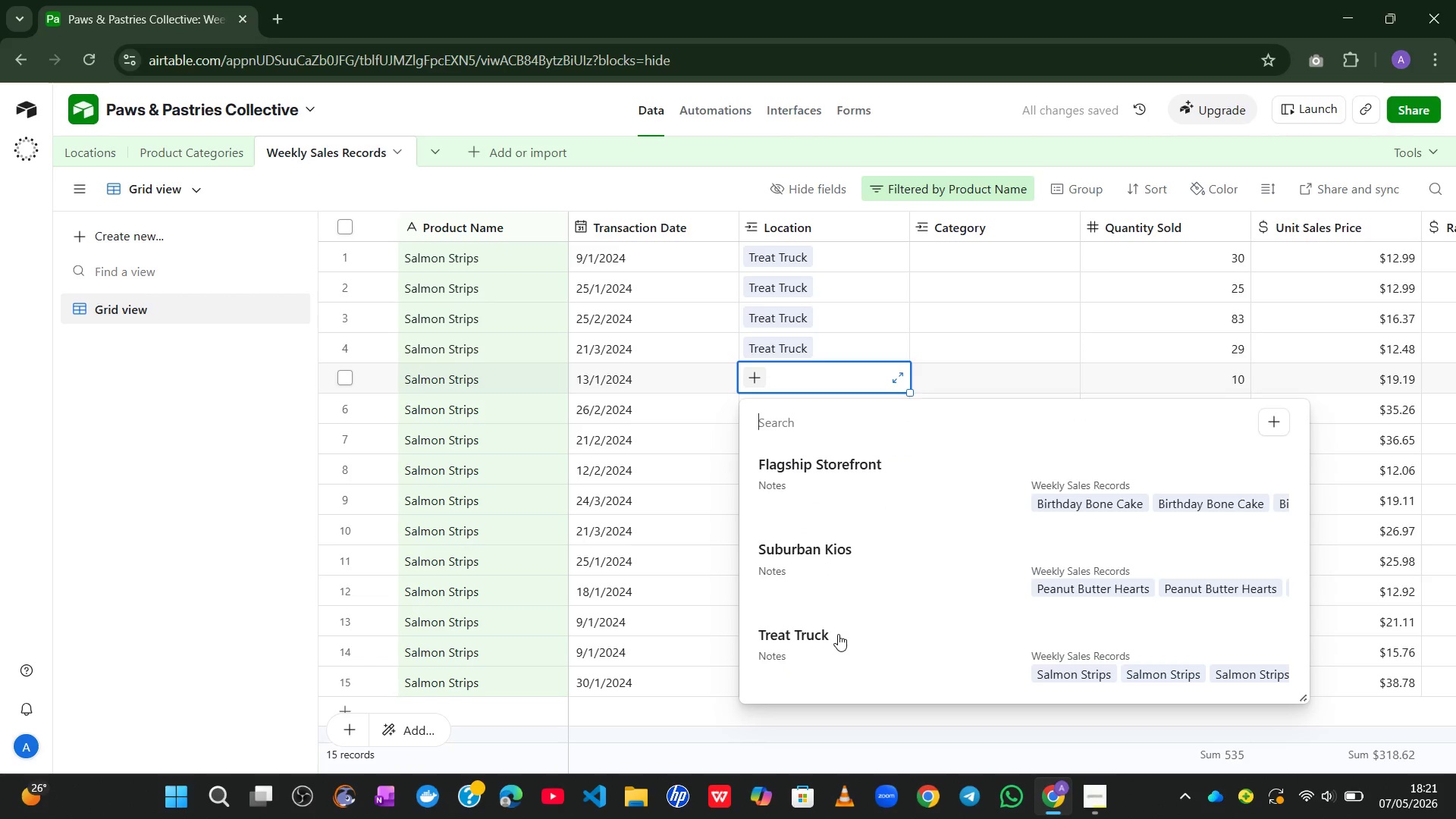 
left_click([838, 634])
 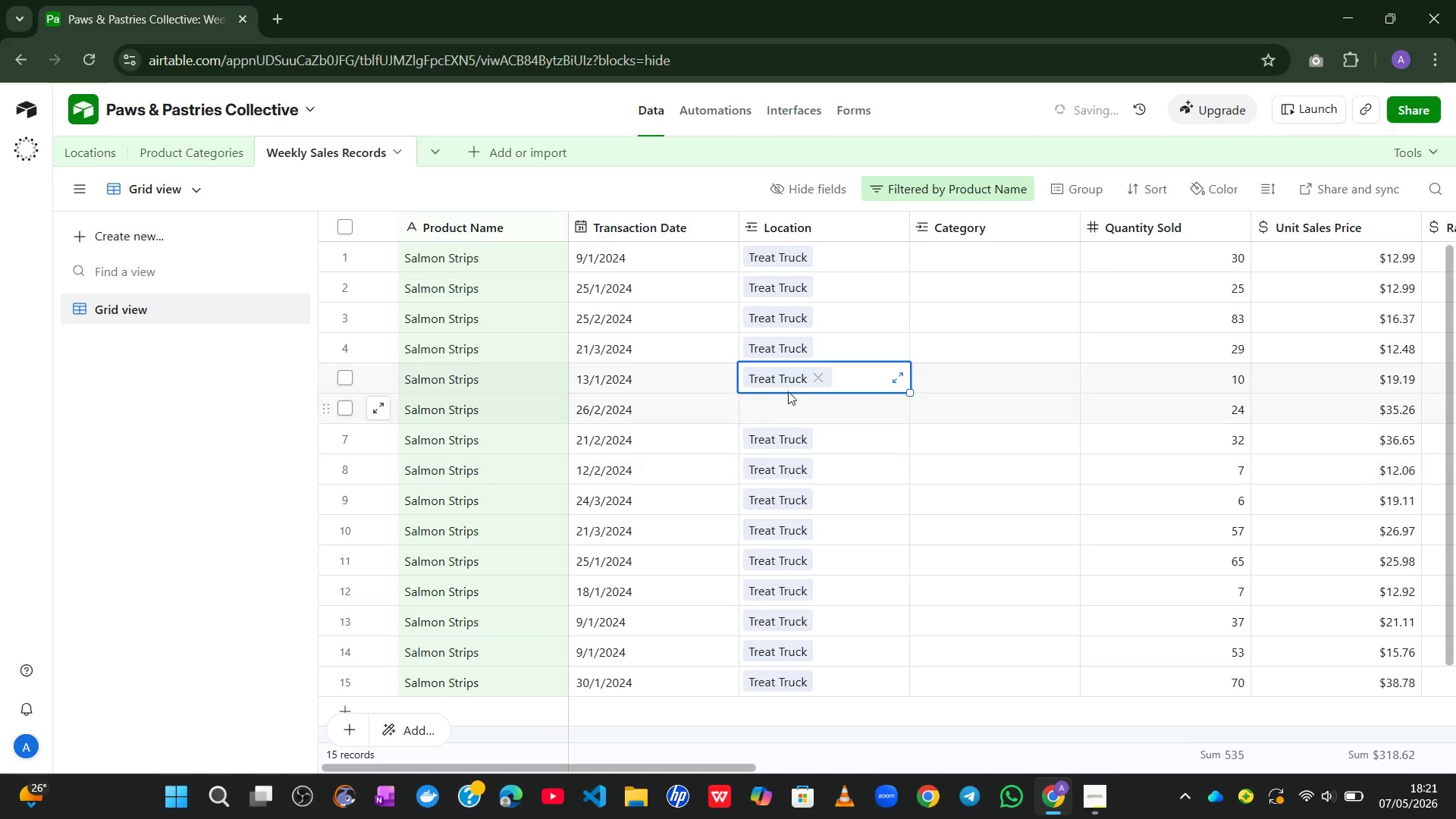 
left_click([788, 391])
 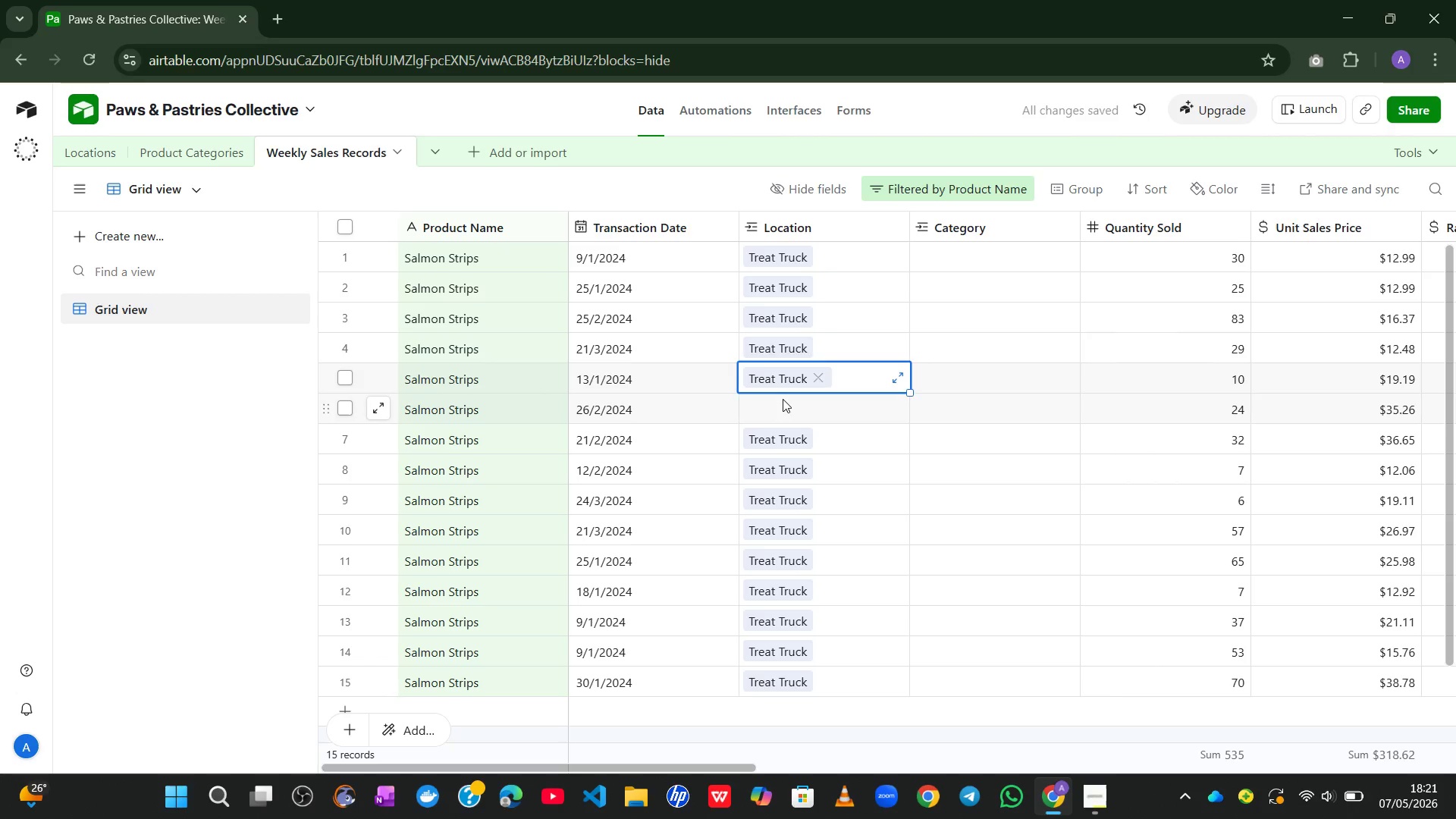 
left_click([783, 399])
 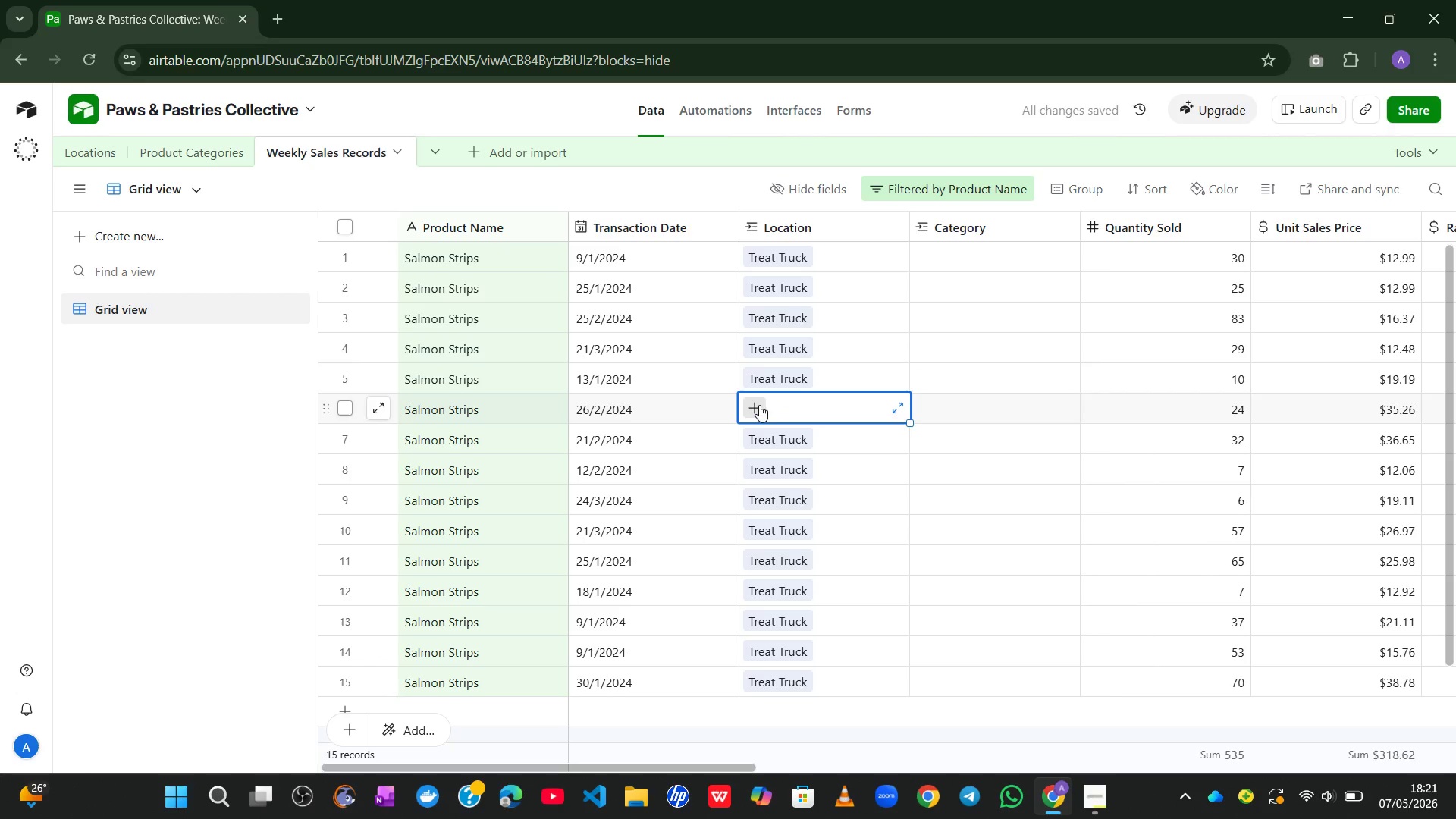 
left_click([758, 405])
 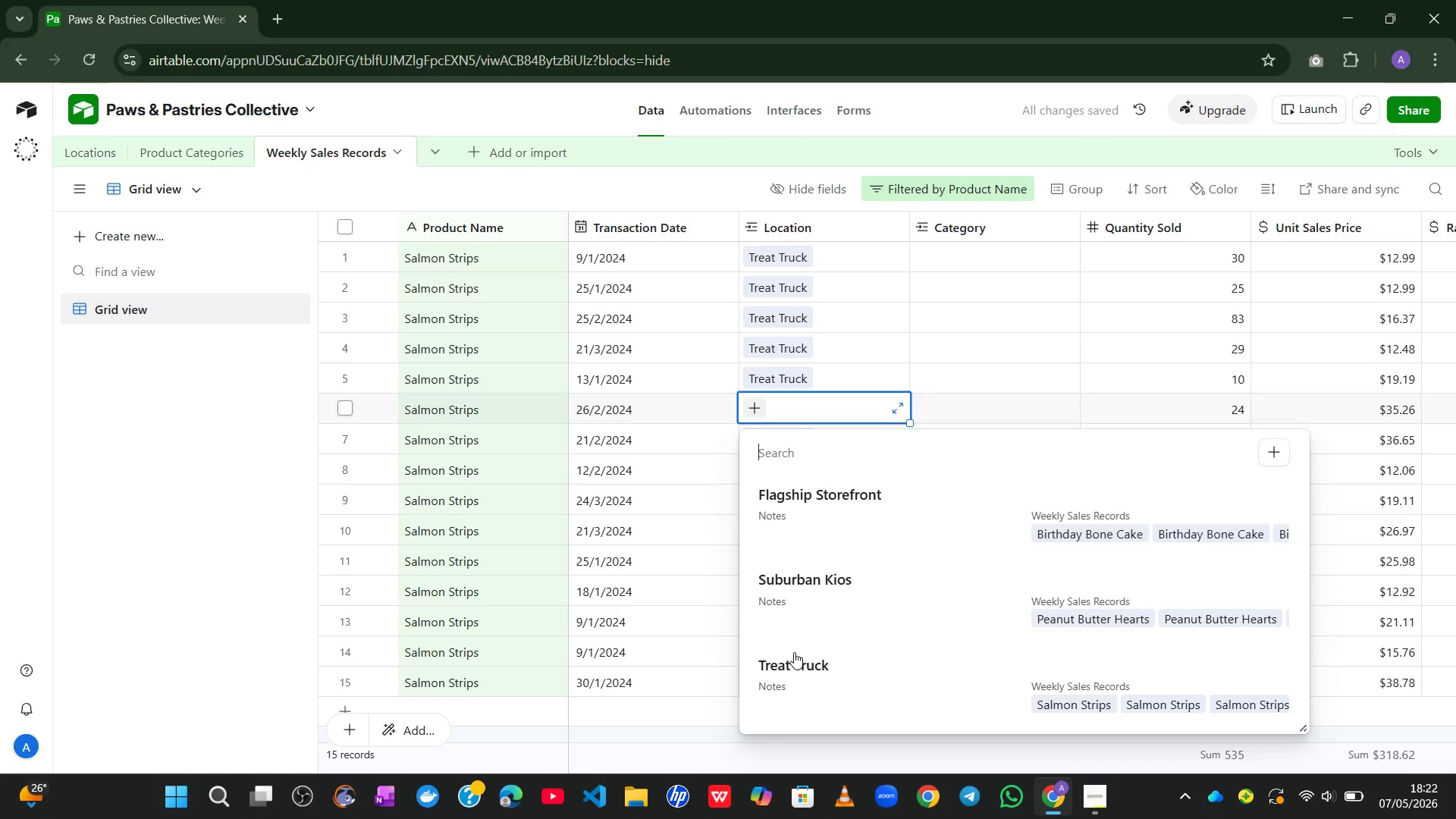 
left_click([797, 667])
 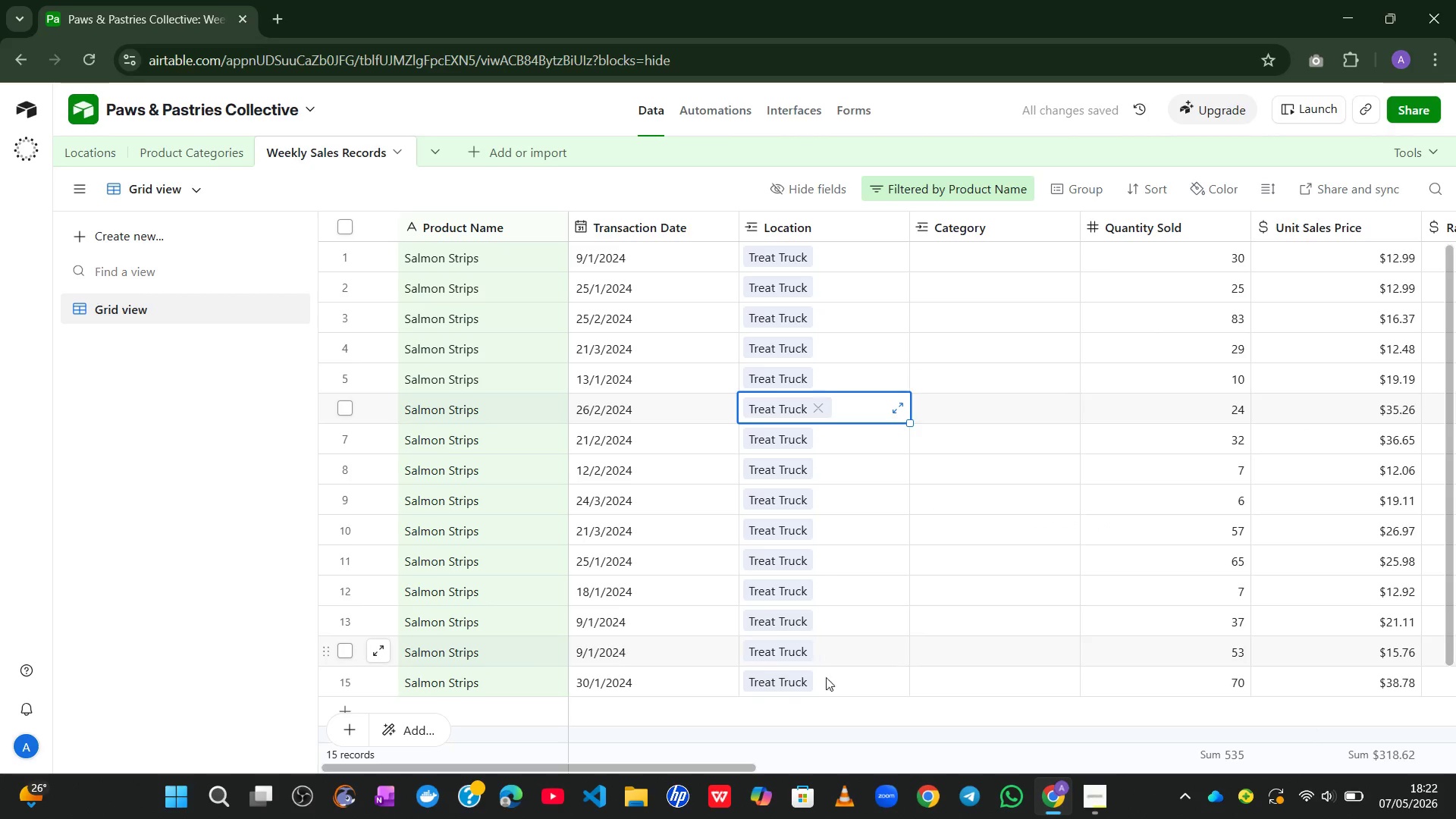 
left_click([834, 712])
 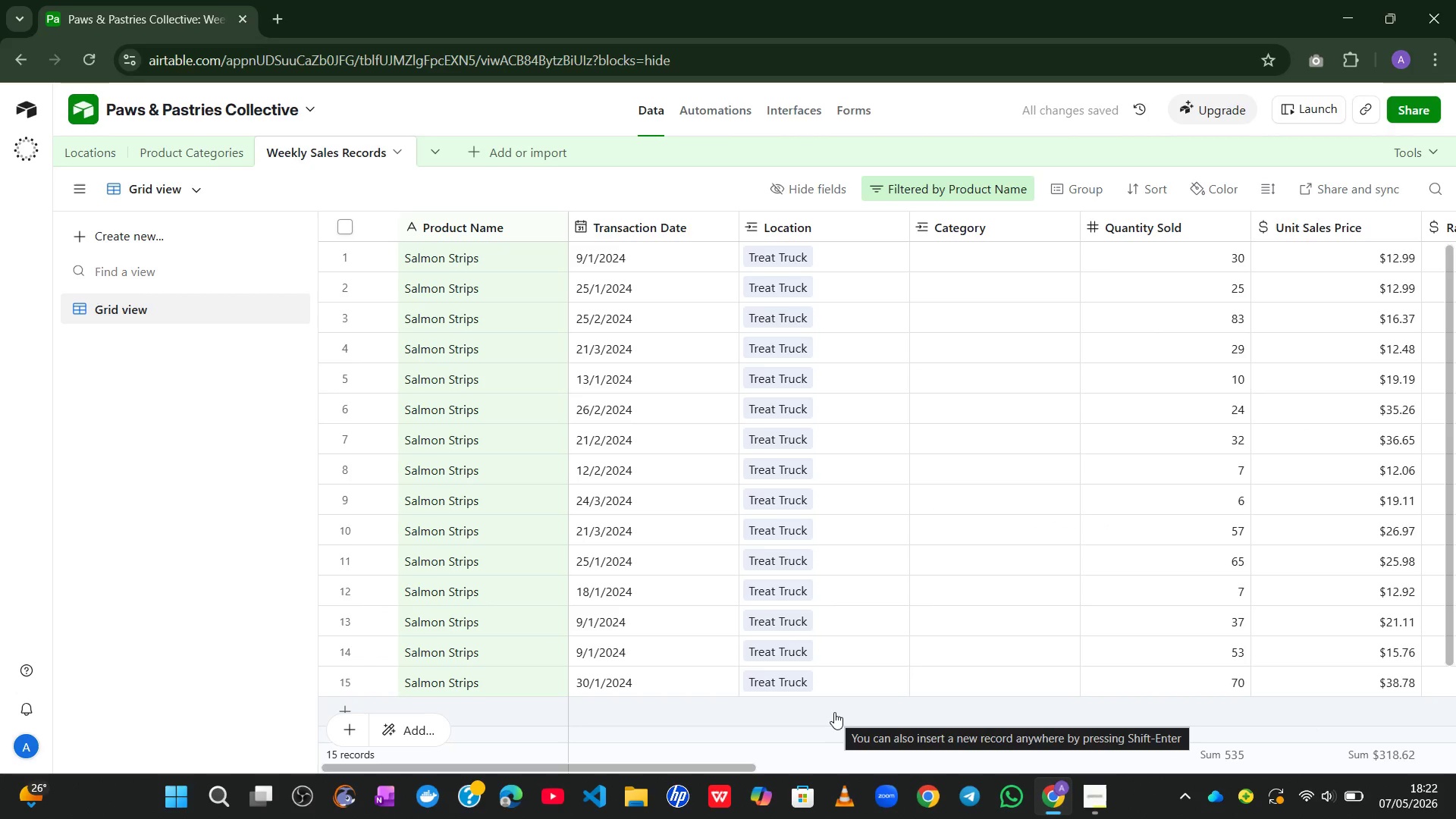 
right_click([832, 693])
 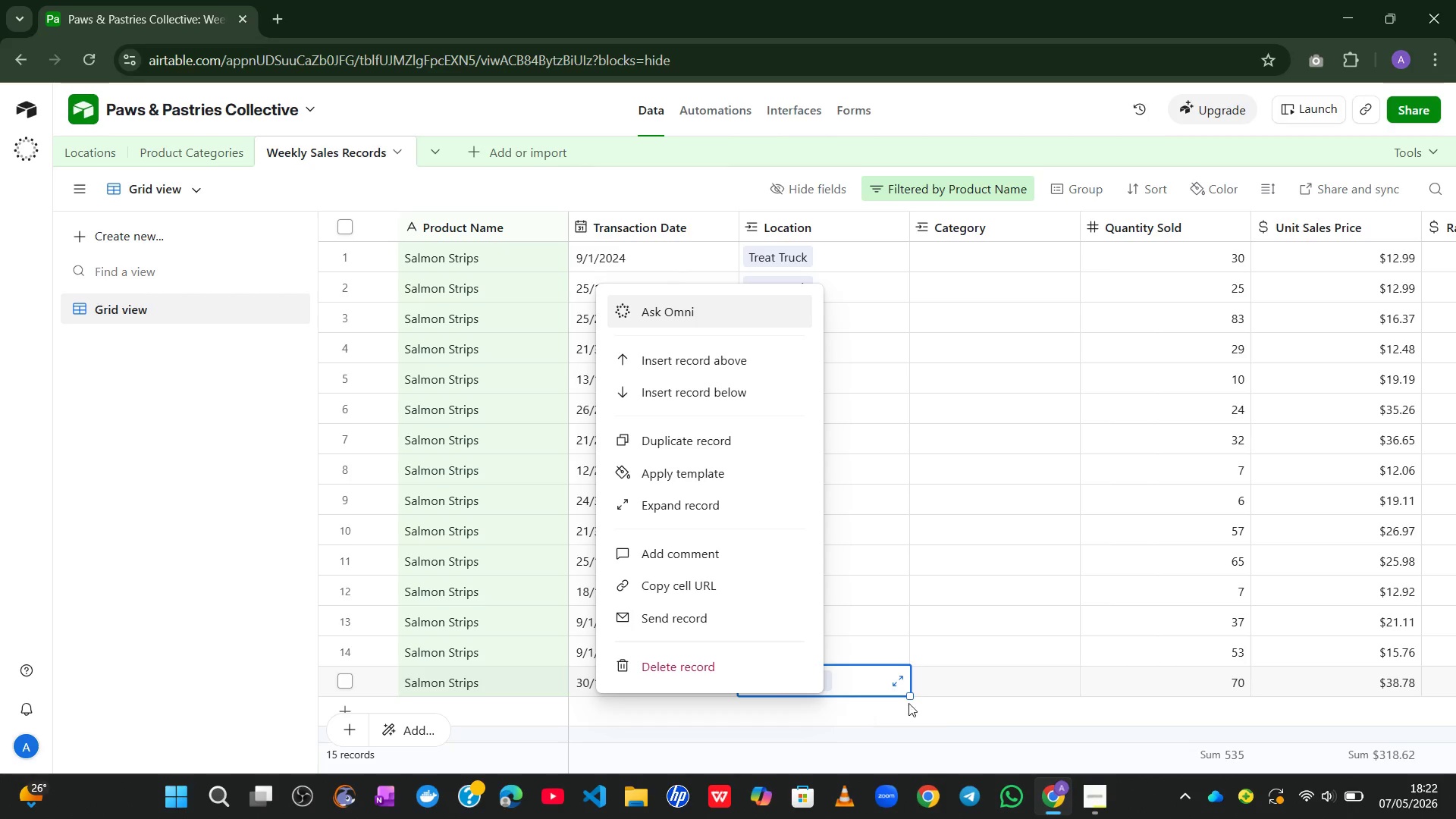 
left_click([971, 718])
 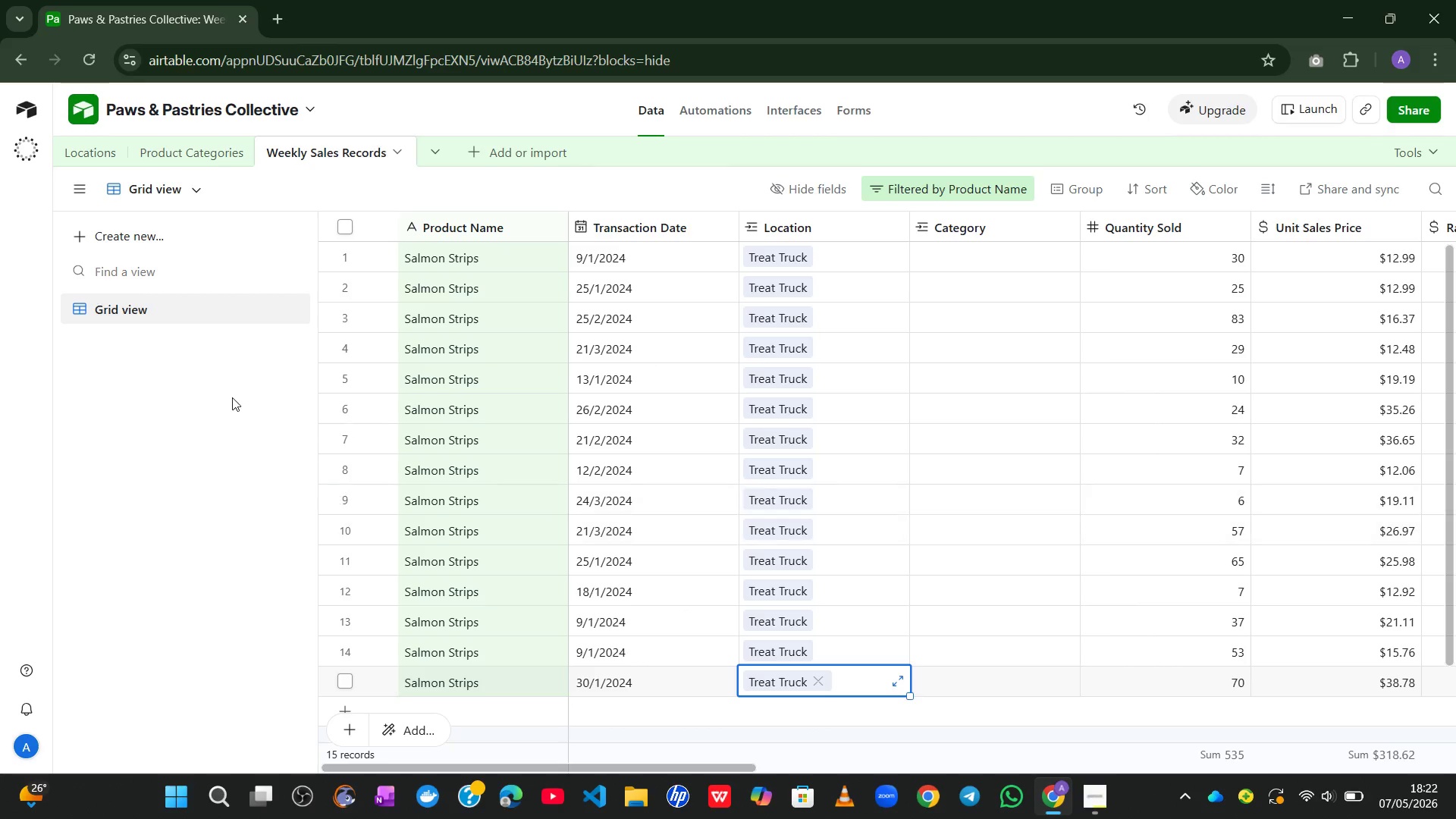 
left_click([229, 398])
 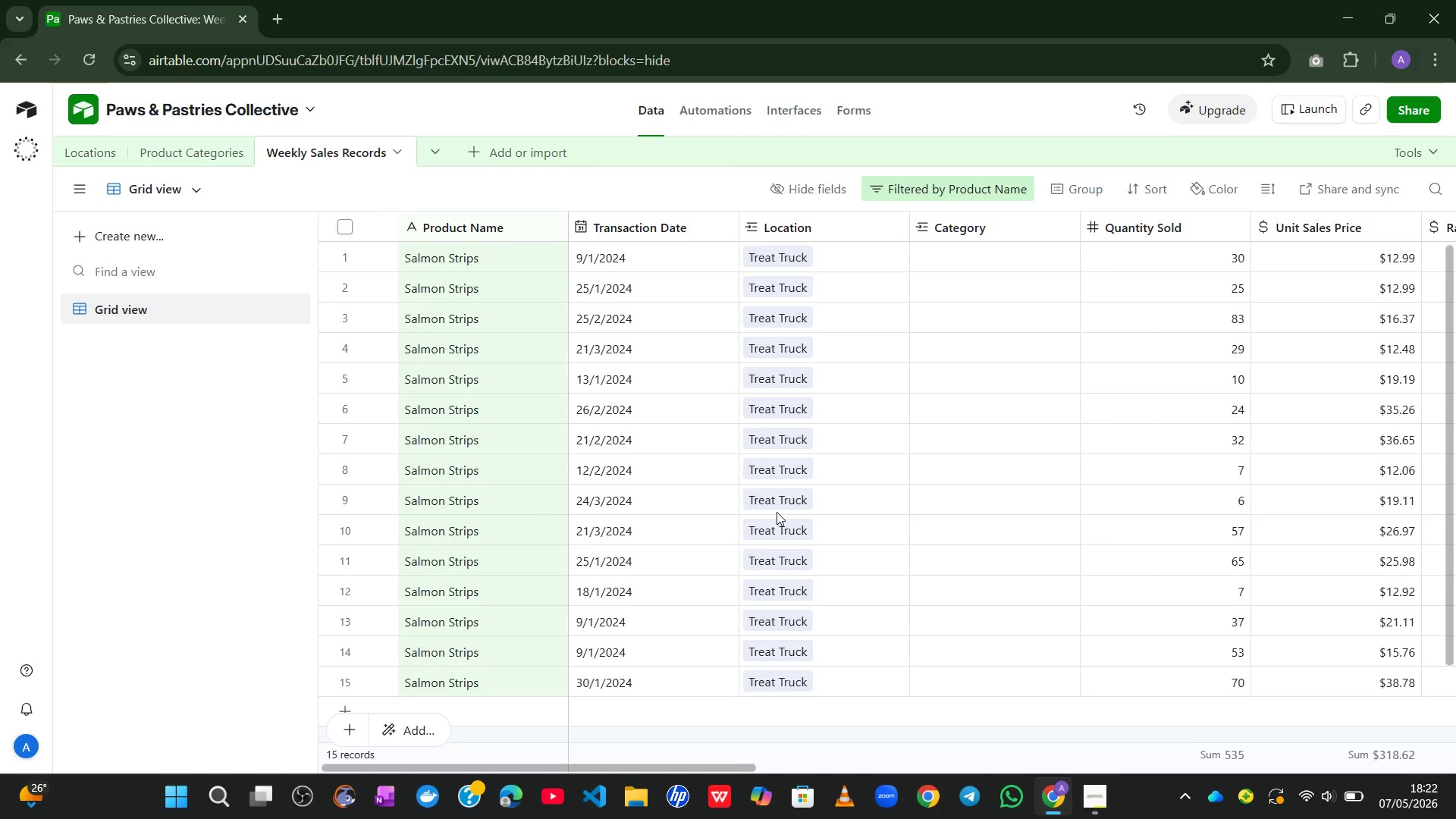 
wait(16.12)
 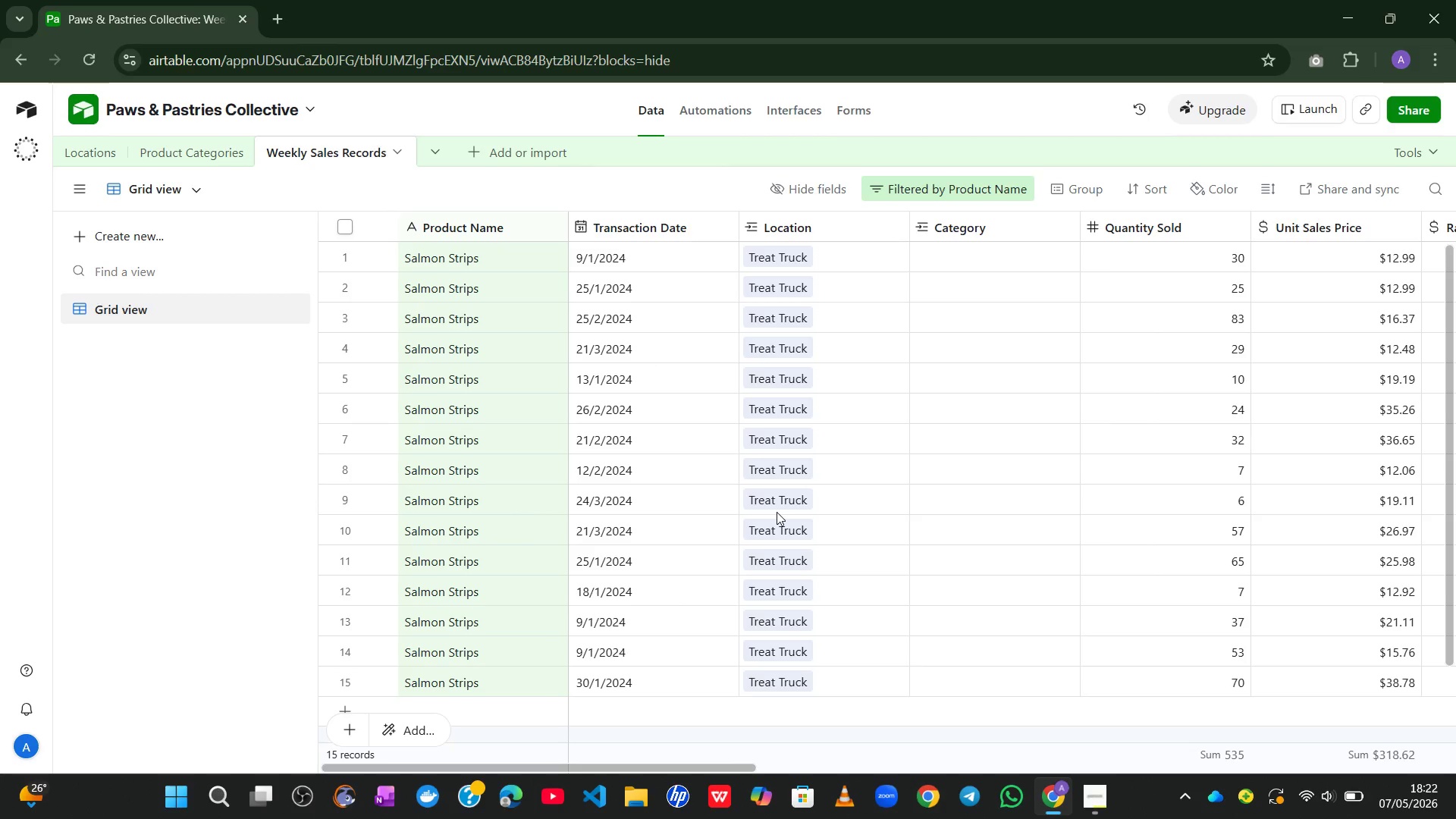 
left_click([949, 176])
 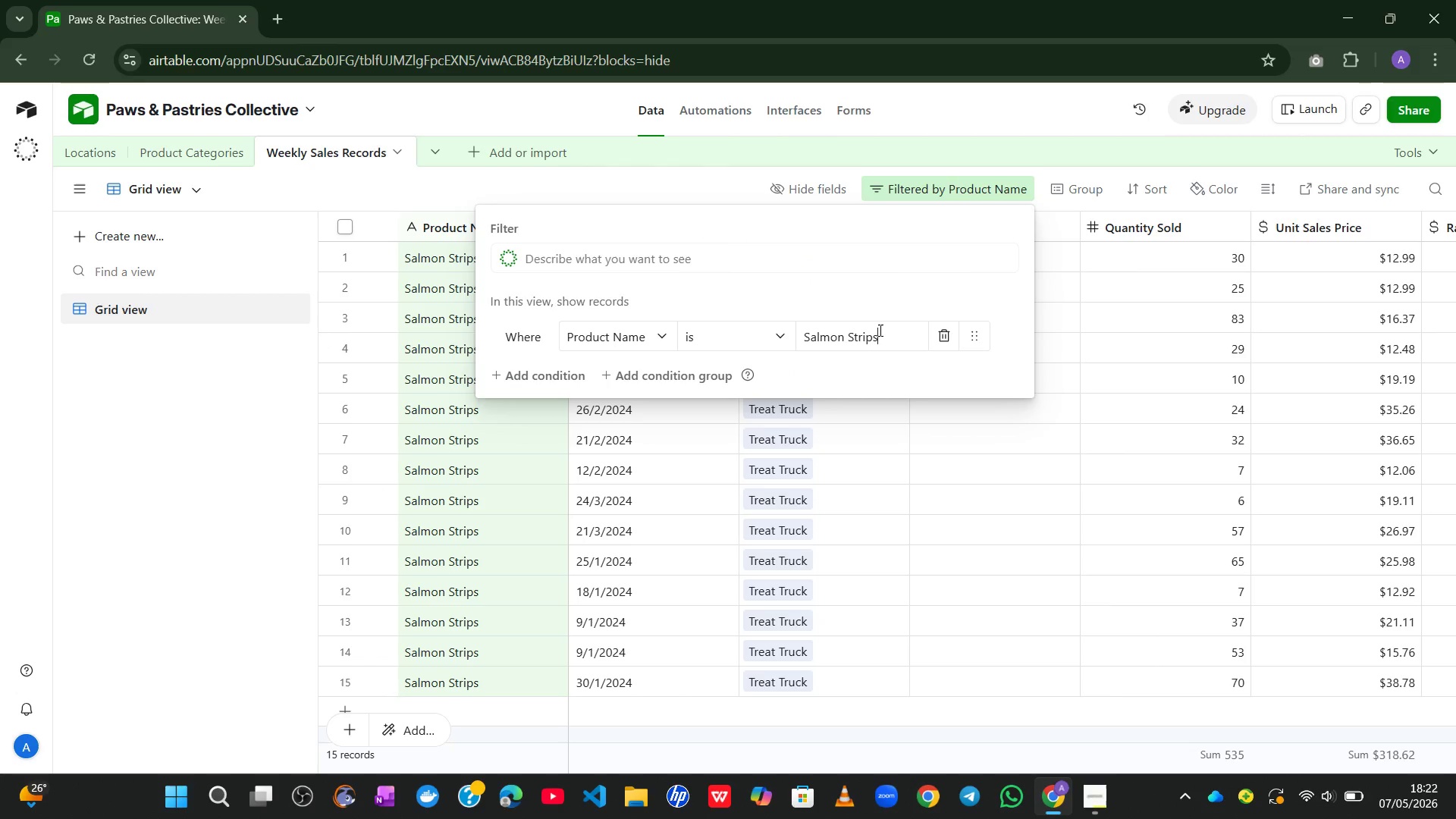 
double_click([879, 330])
 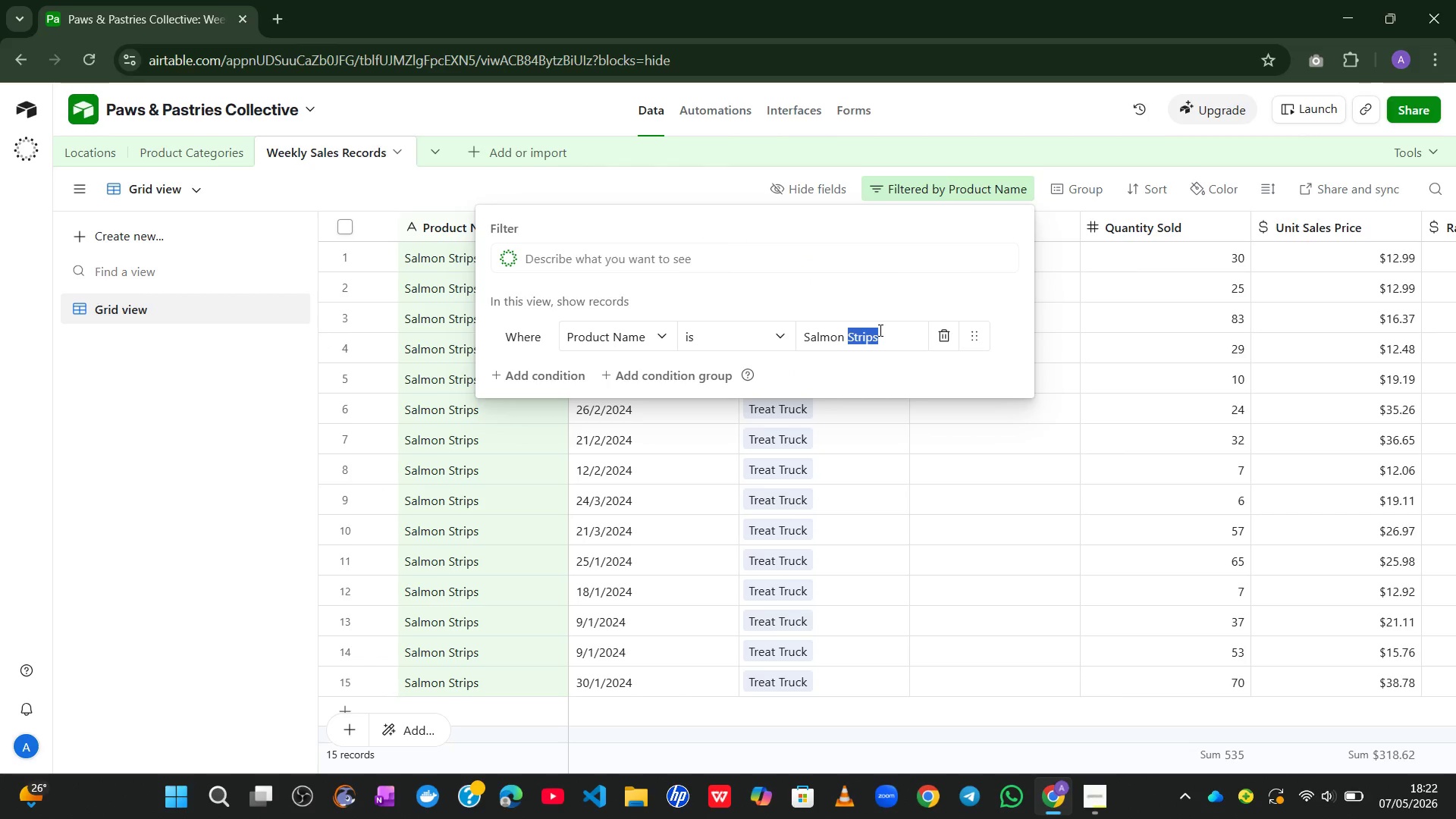 
key(Control+A)
 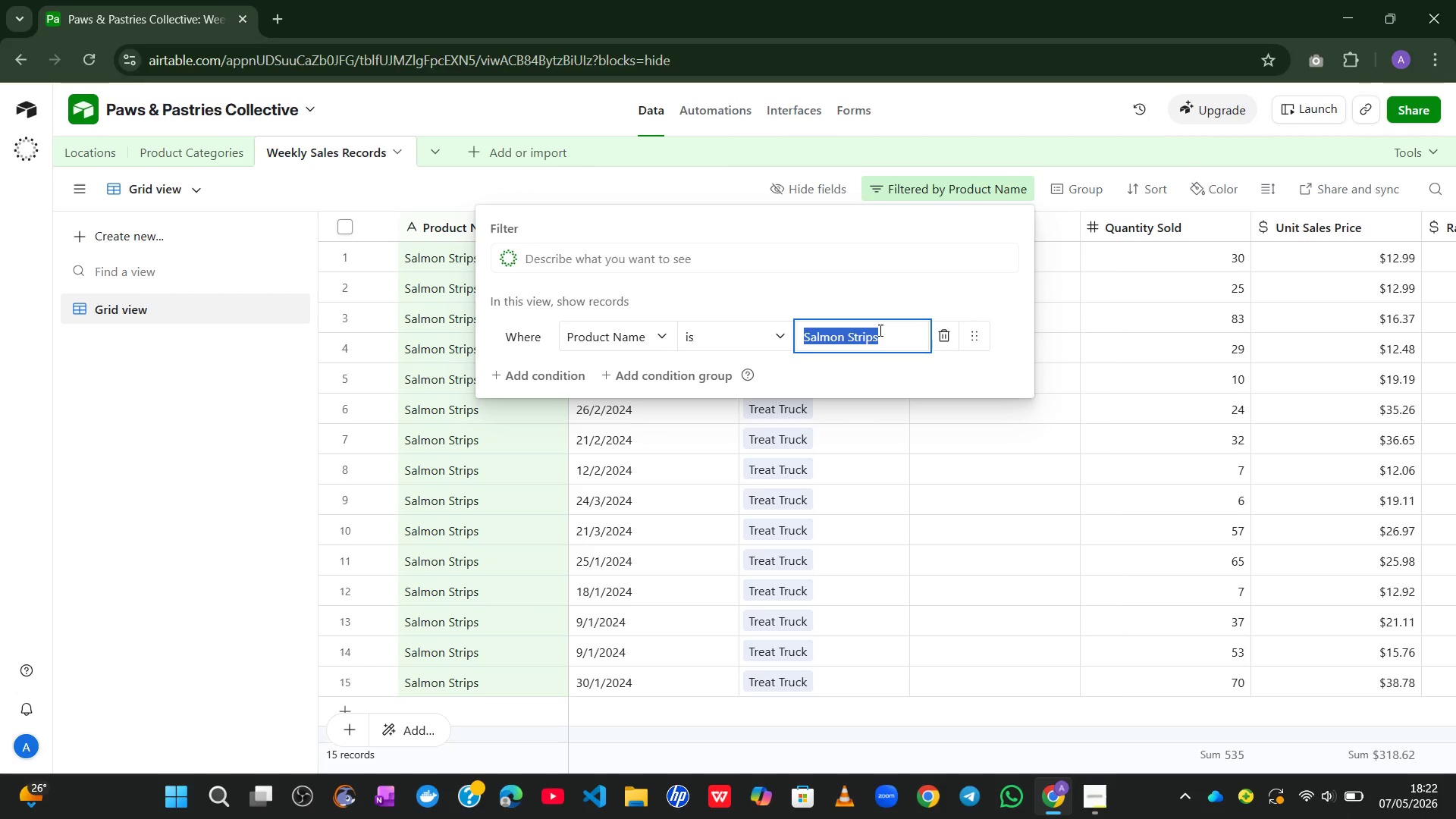 
type(Blueberry Yofurt)
 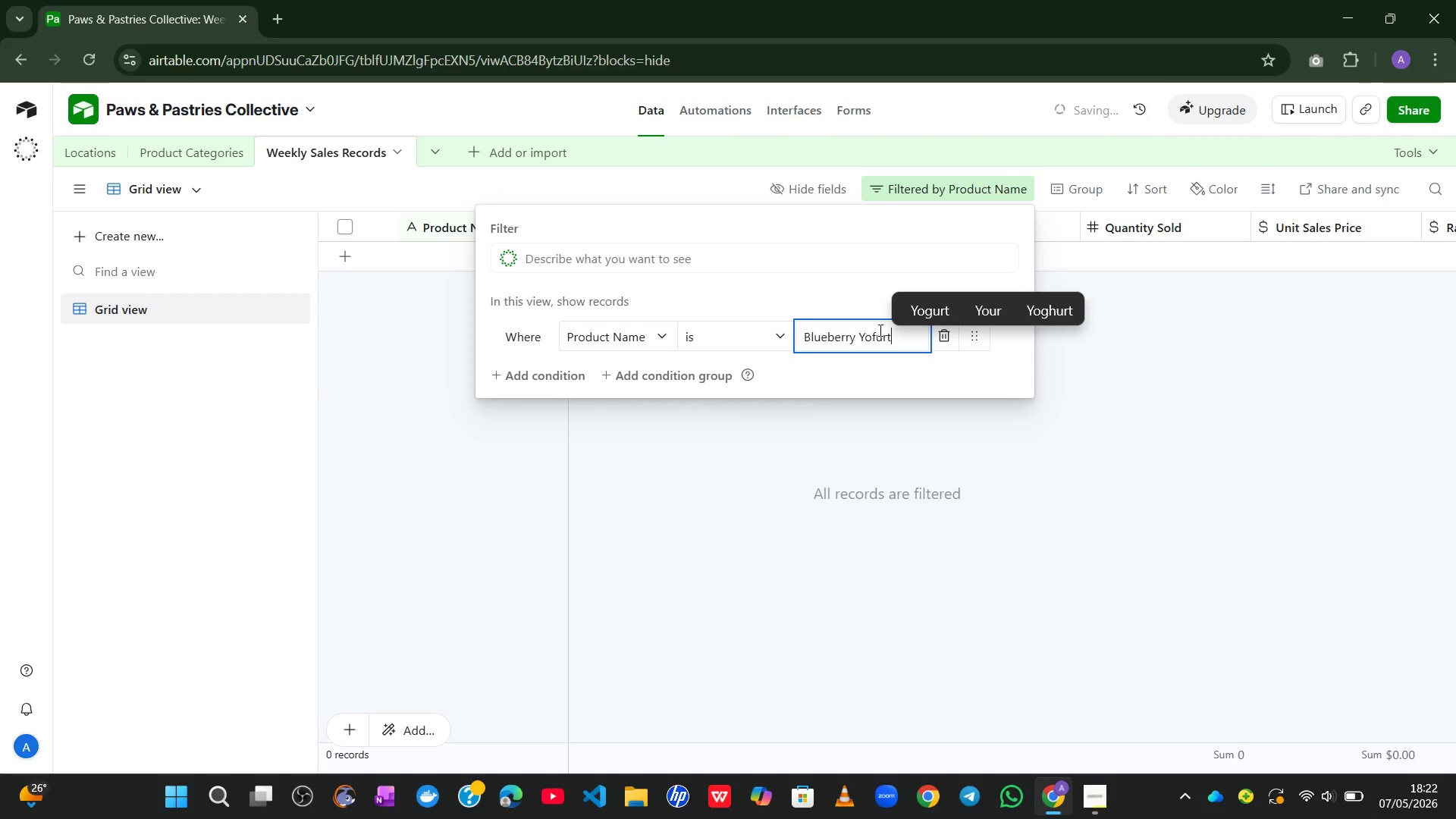 
left_click([920, 300])
 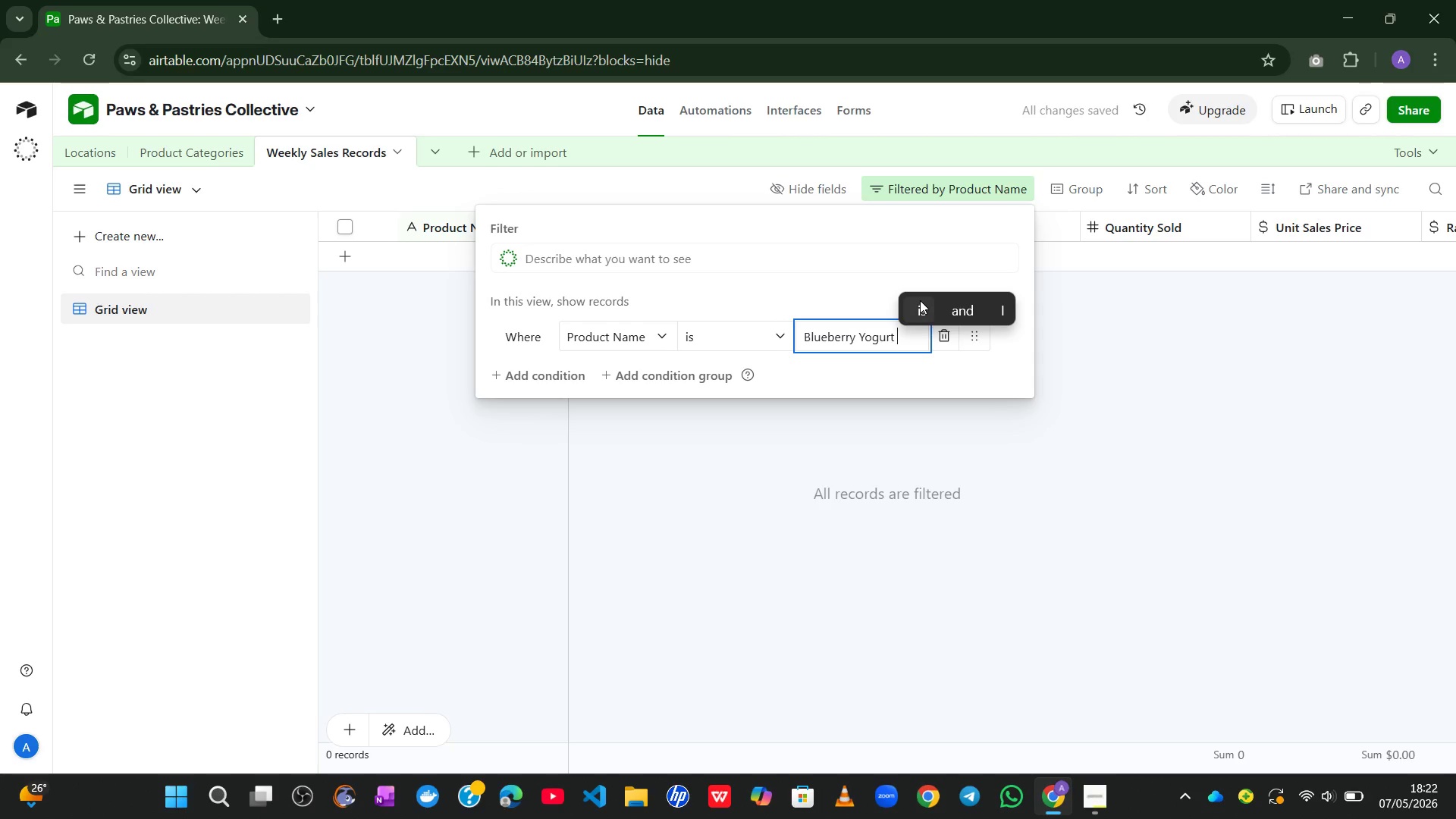 
wait(10.69)
 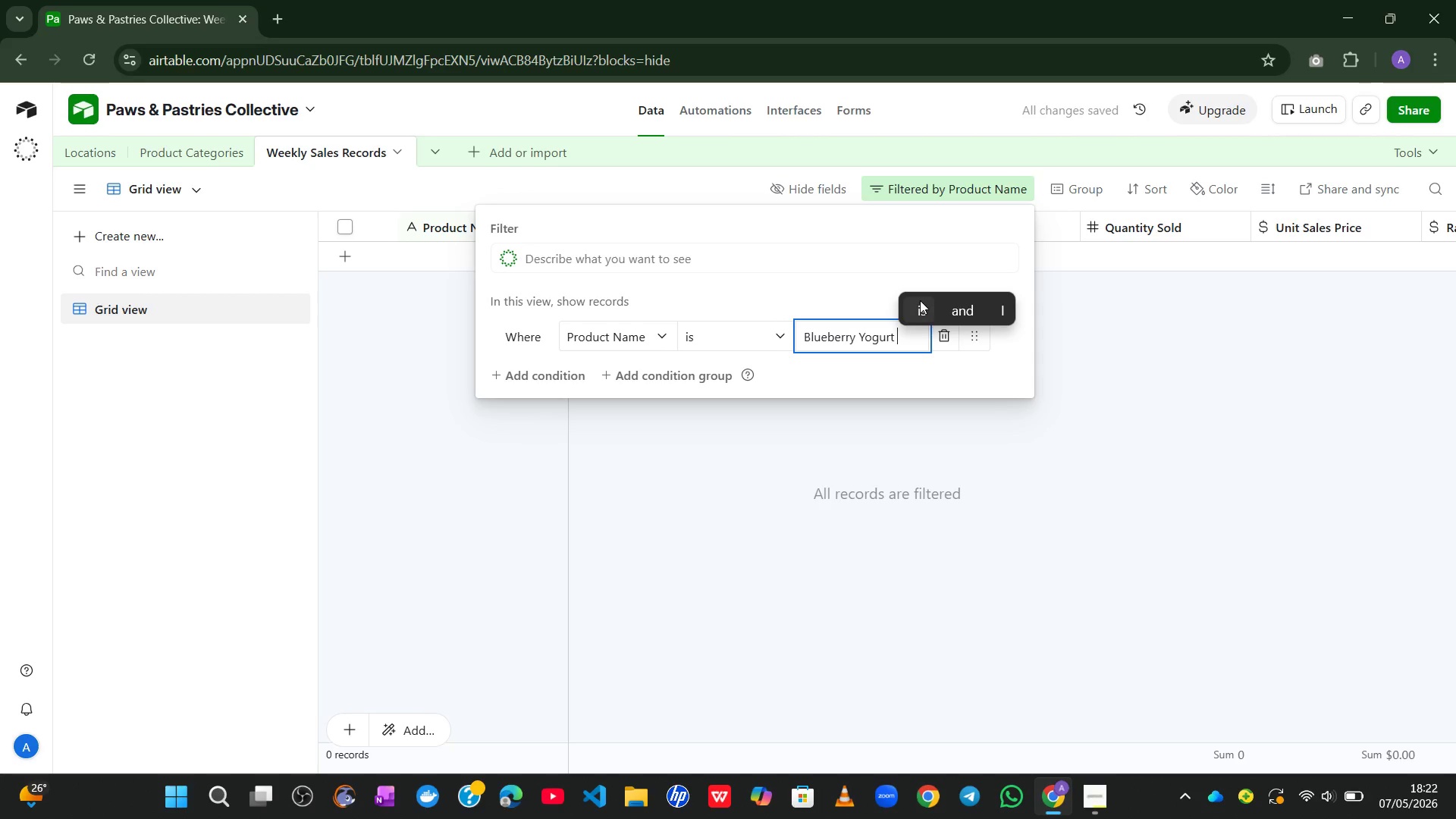 
type(Swirls)
 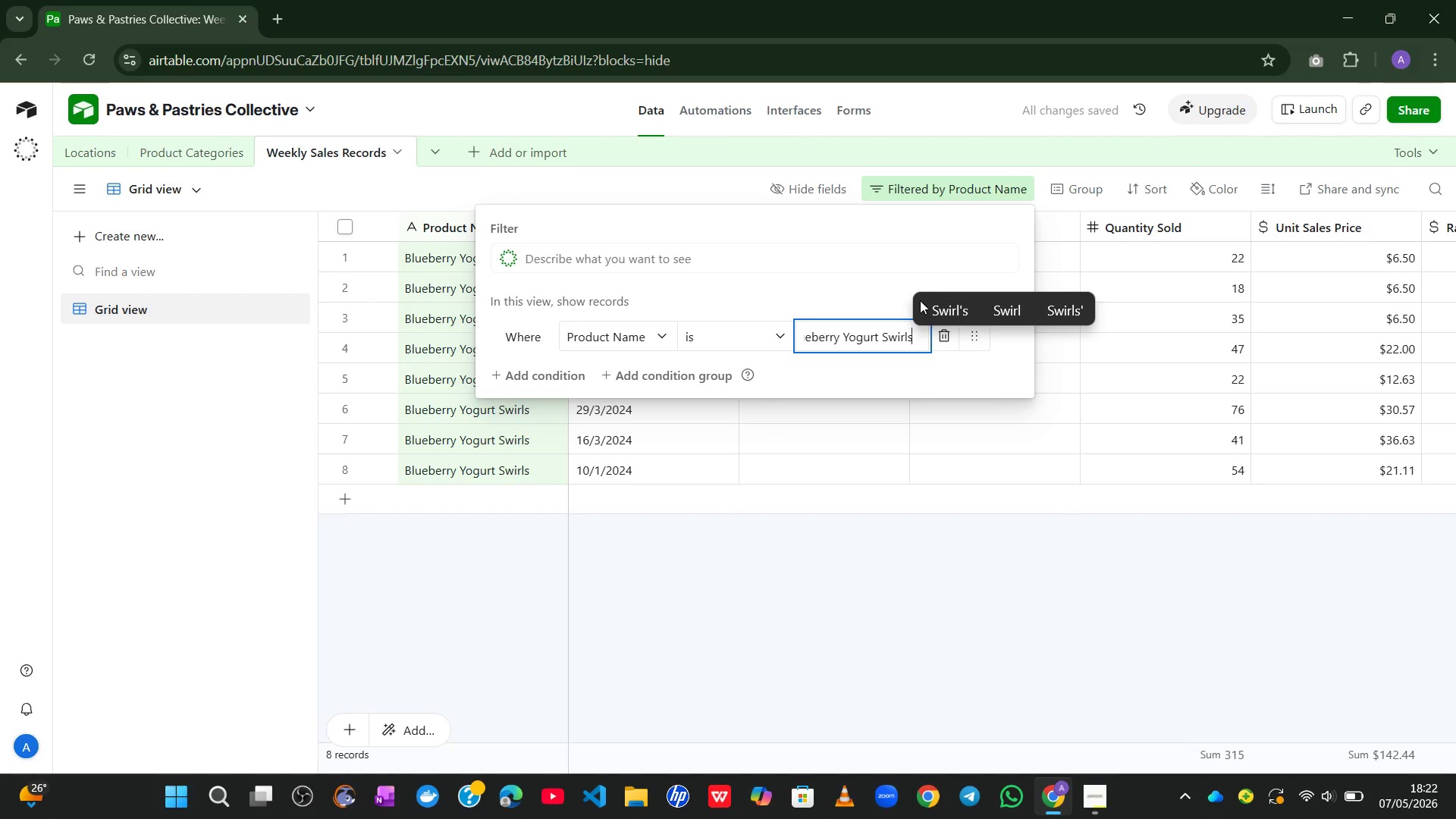 
left_click([764, 667])
 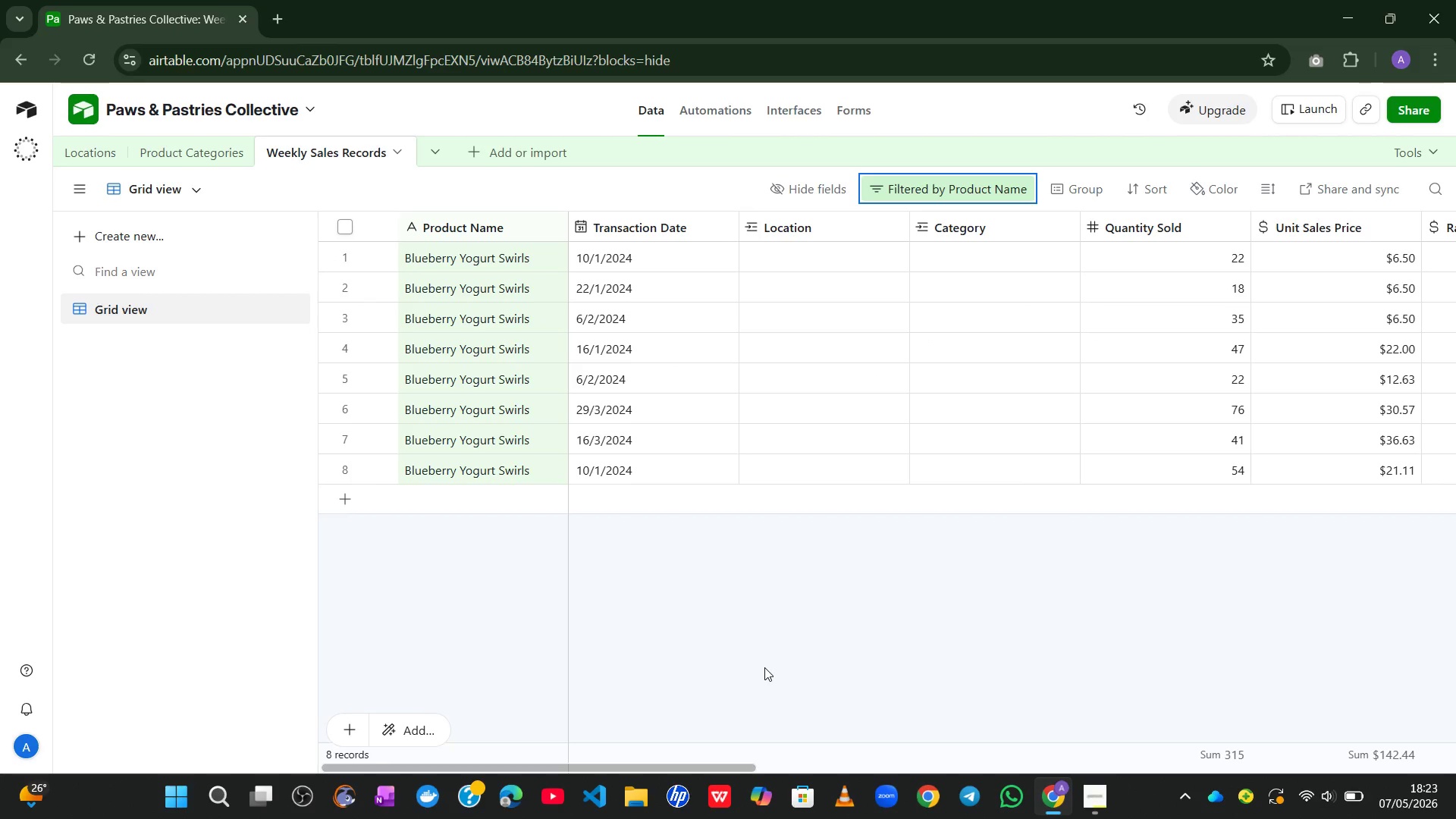 
wait(10.56)
 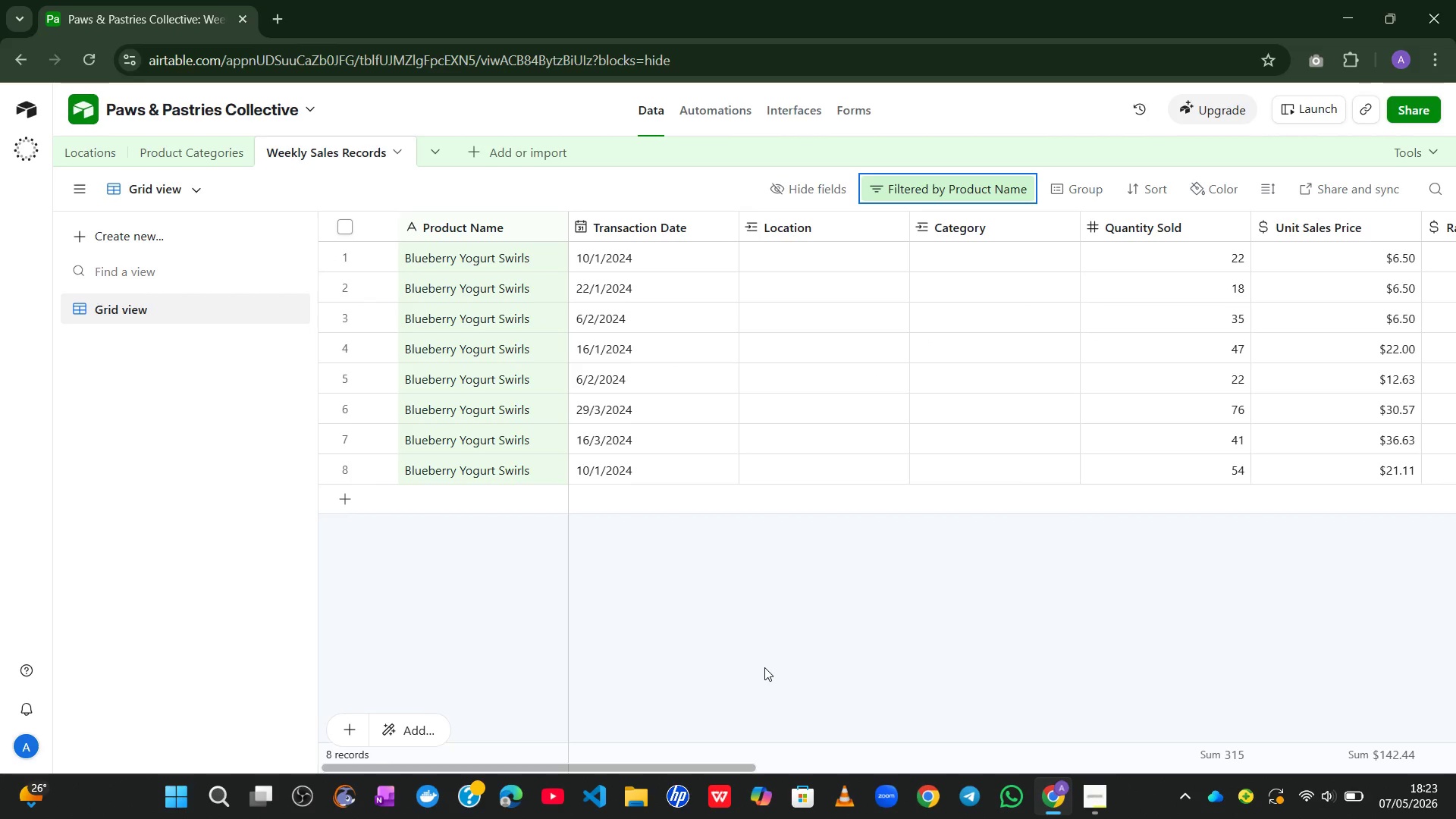 
left_click_drag(start_coordinate=[826, 246], to_coordinate=[750, 256])
 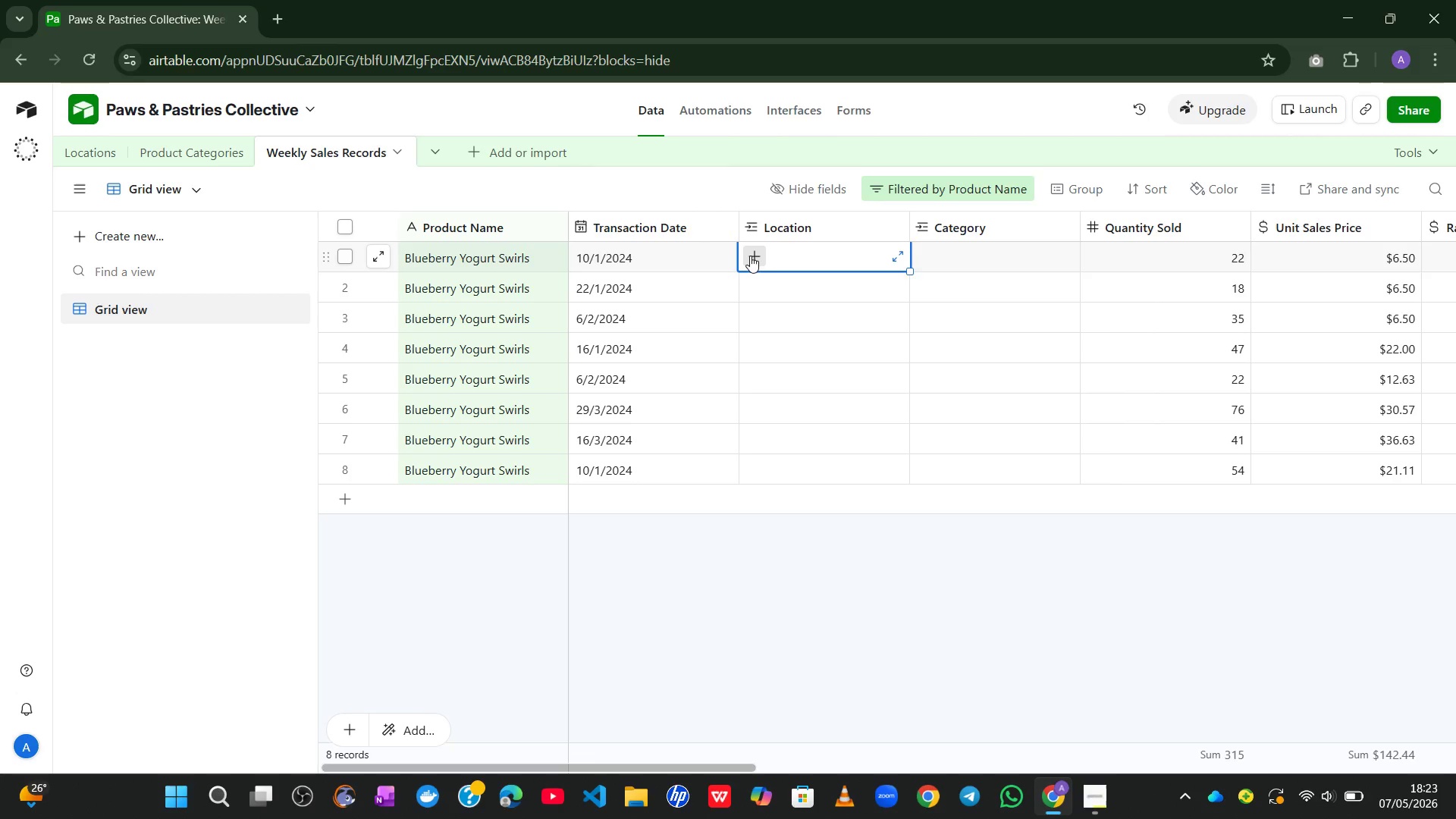 
left_click([750, 256])
 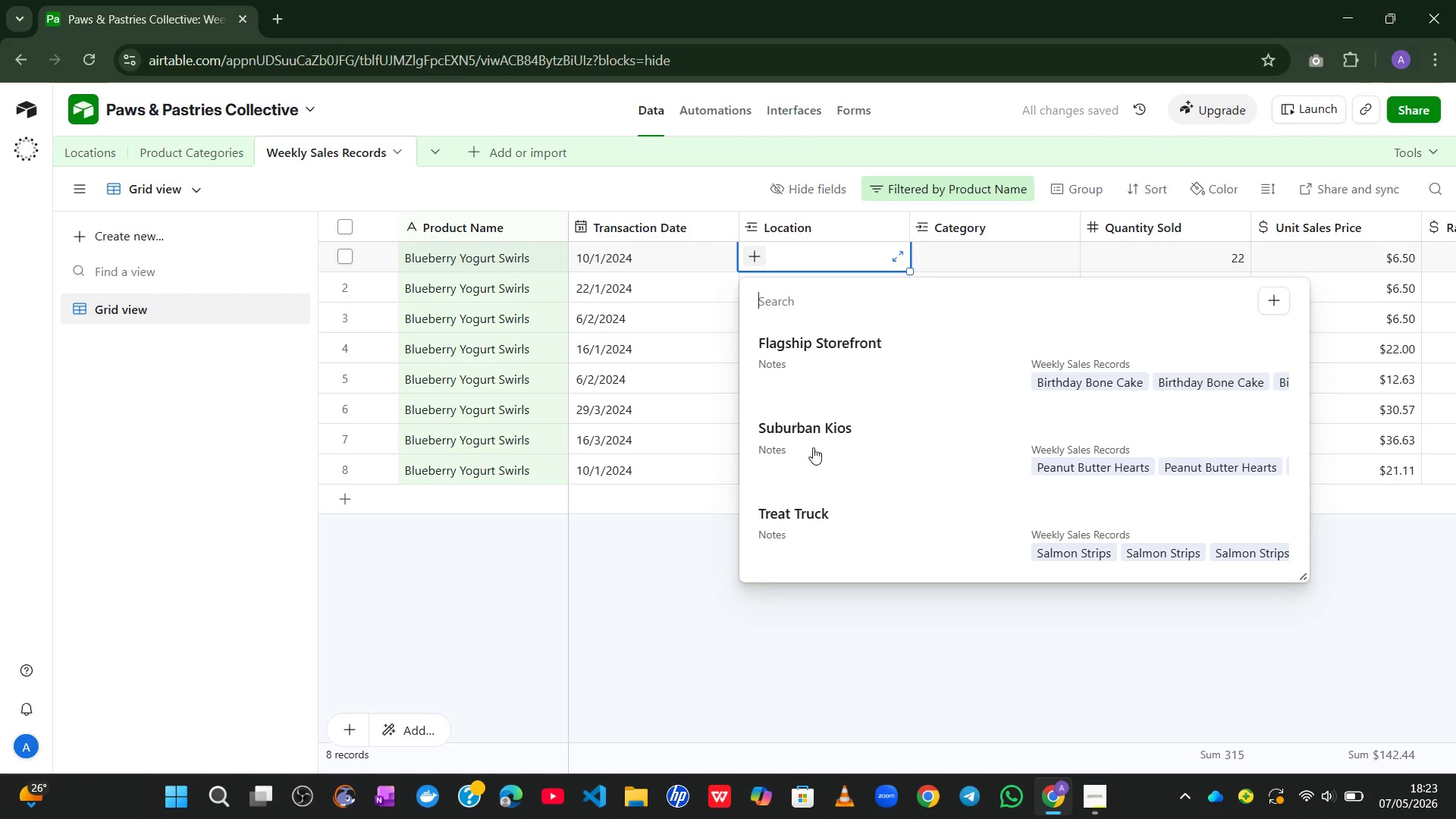 
left_click([821, 340])
 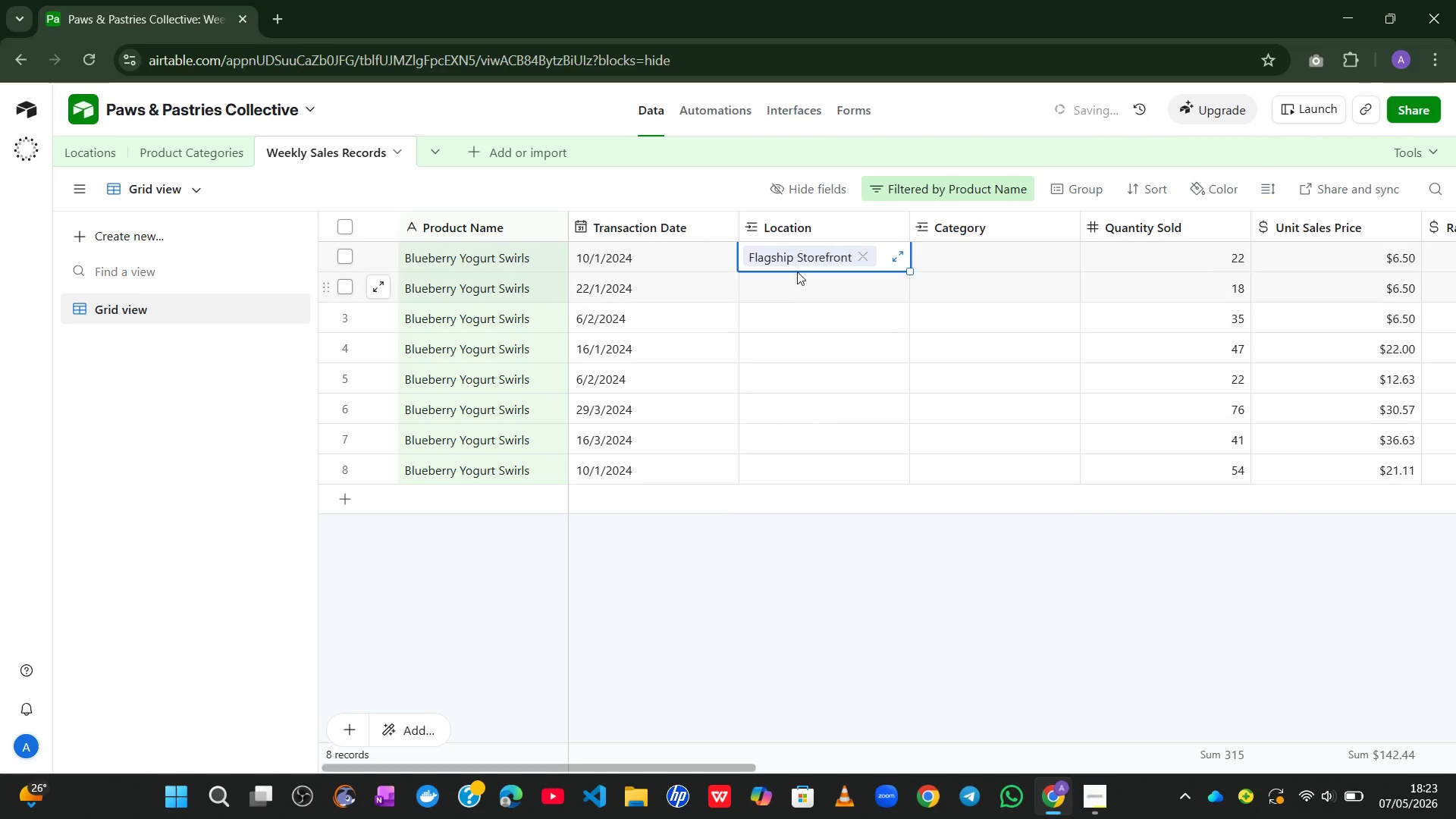 
left_click([797, 271])
 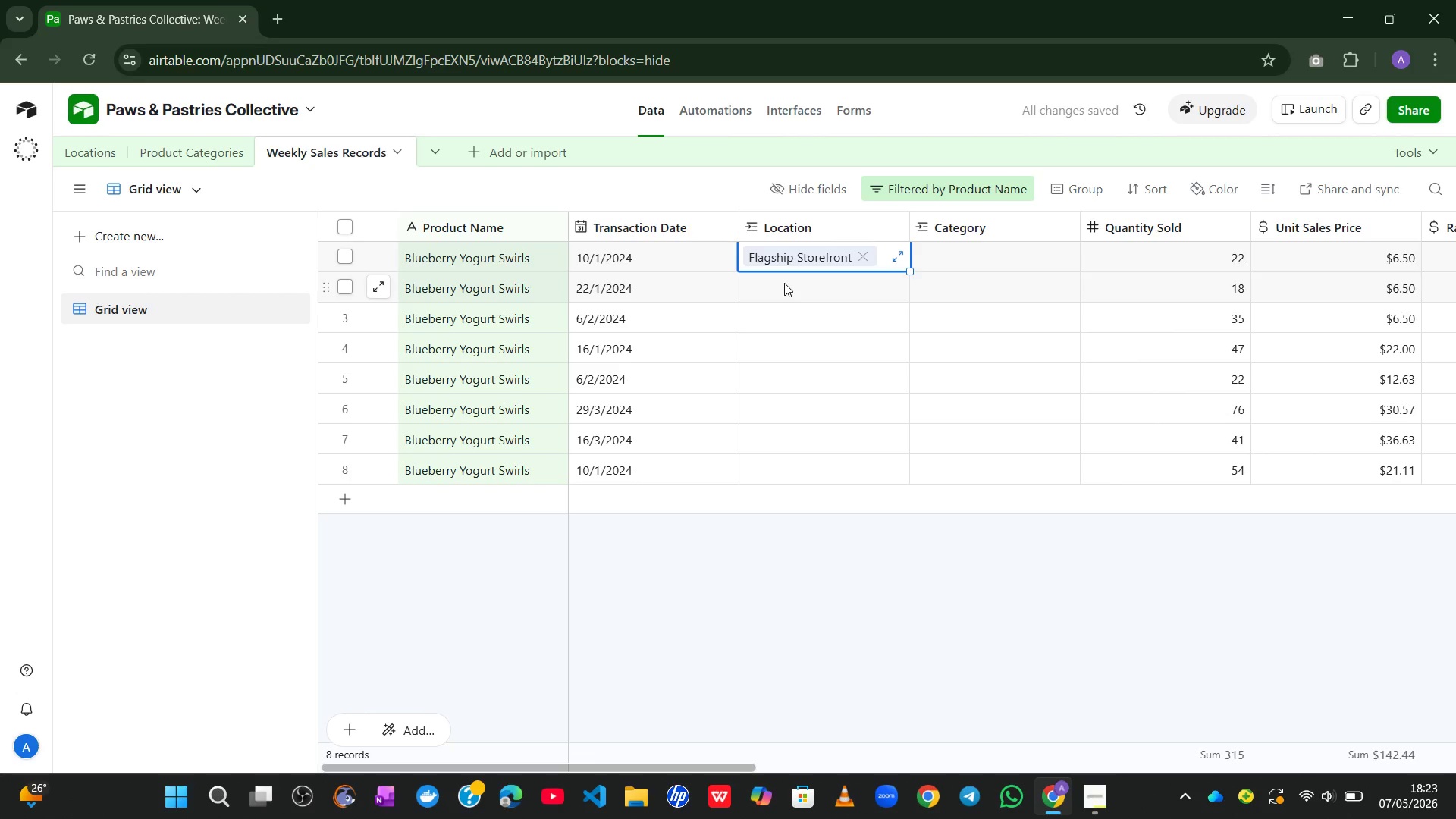 
left_click([784, 283])
 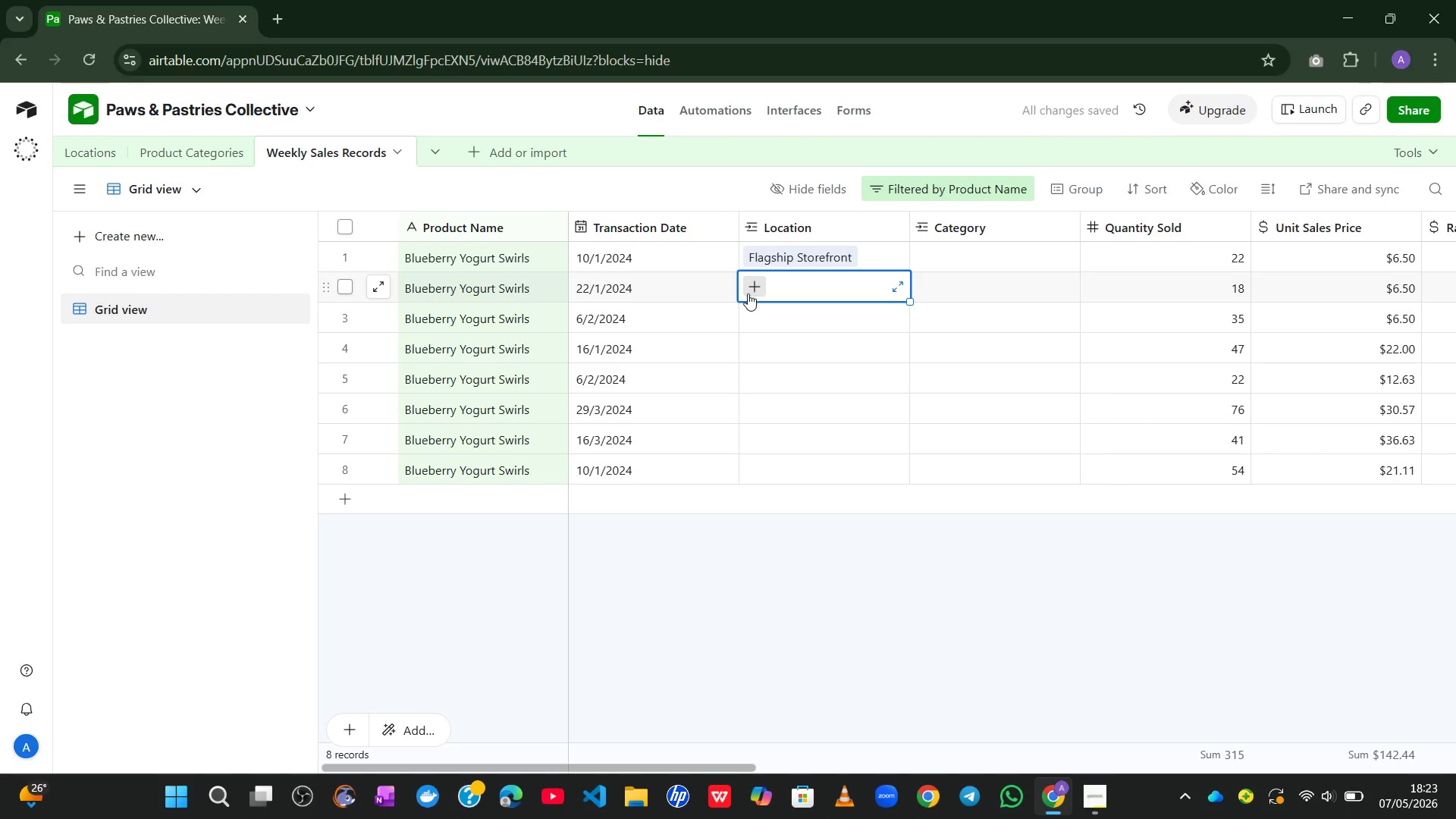 
left_click([748, 293])
 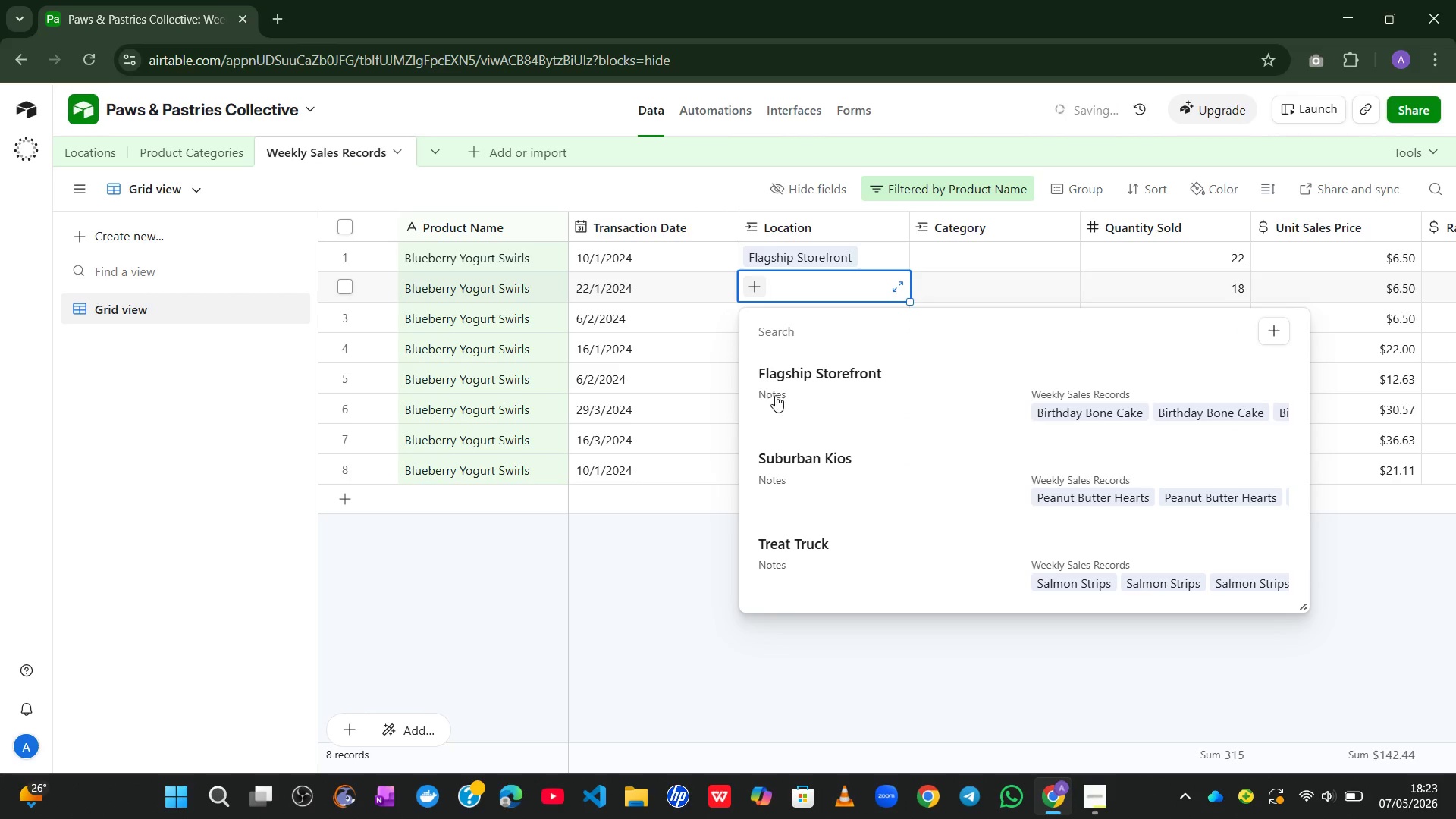 
left_click([791, 384])
 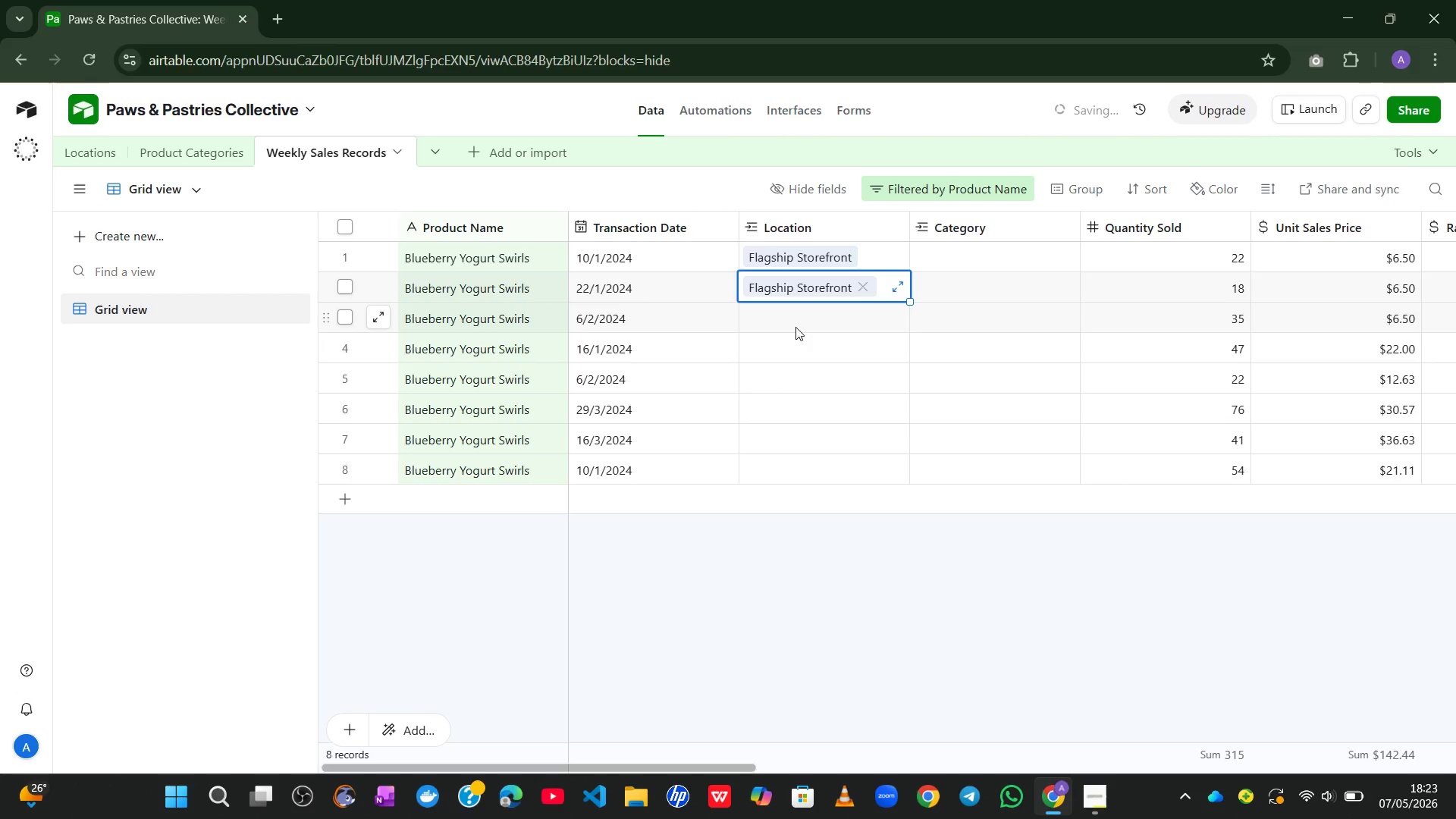 
left_click([795, 327])
 